 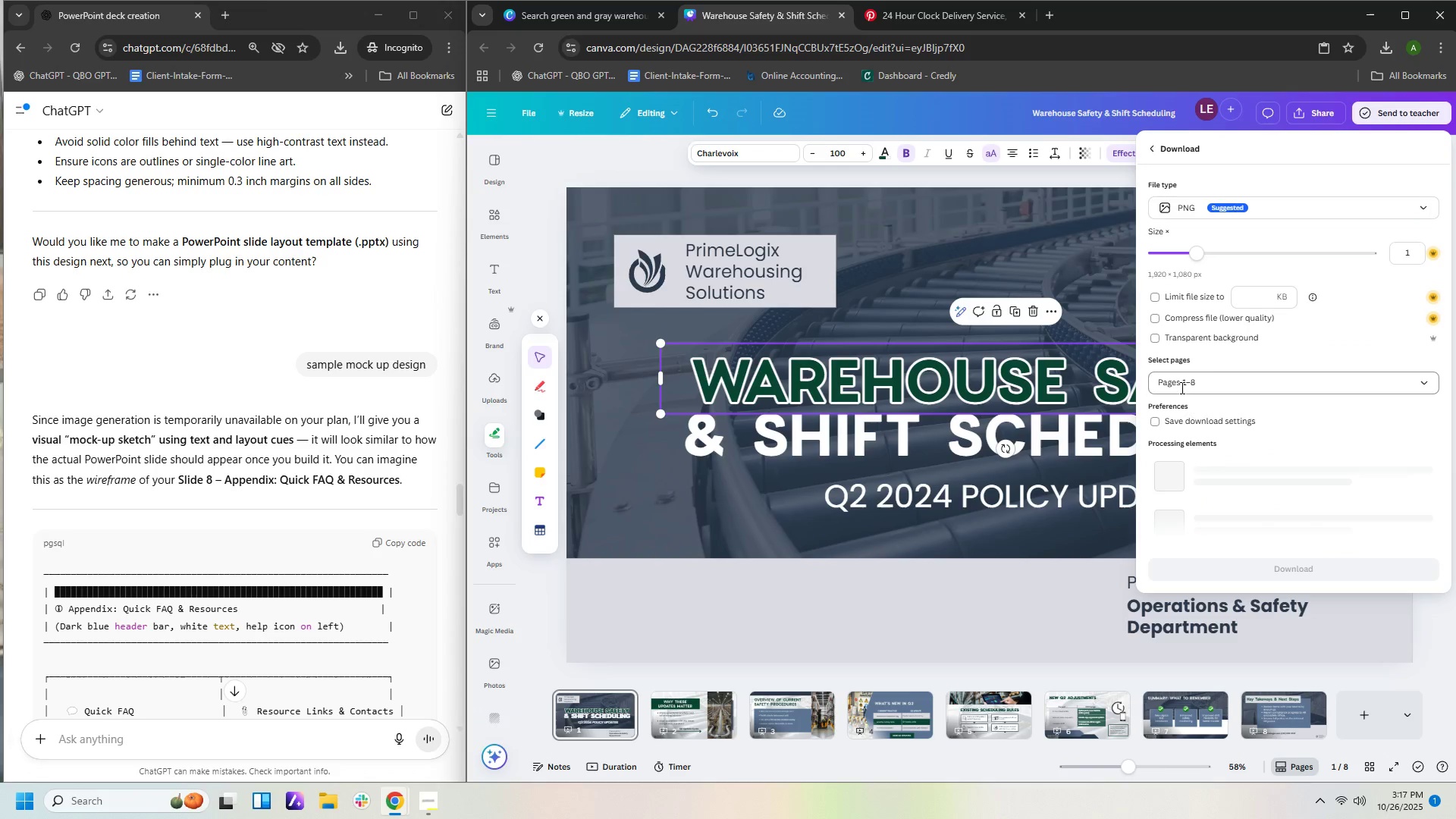 
left_click([1269, 212])
 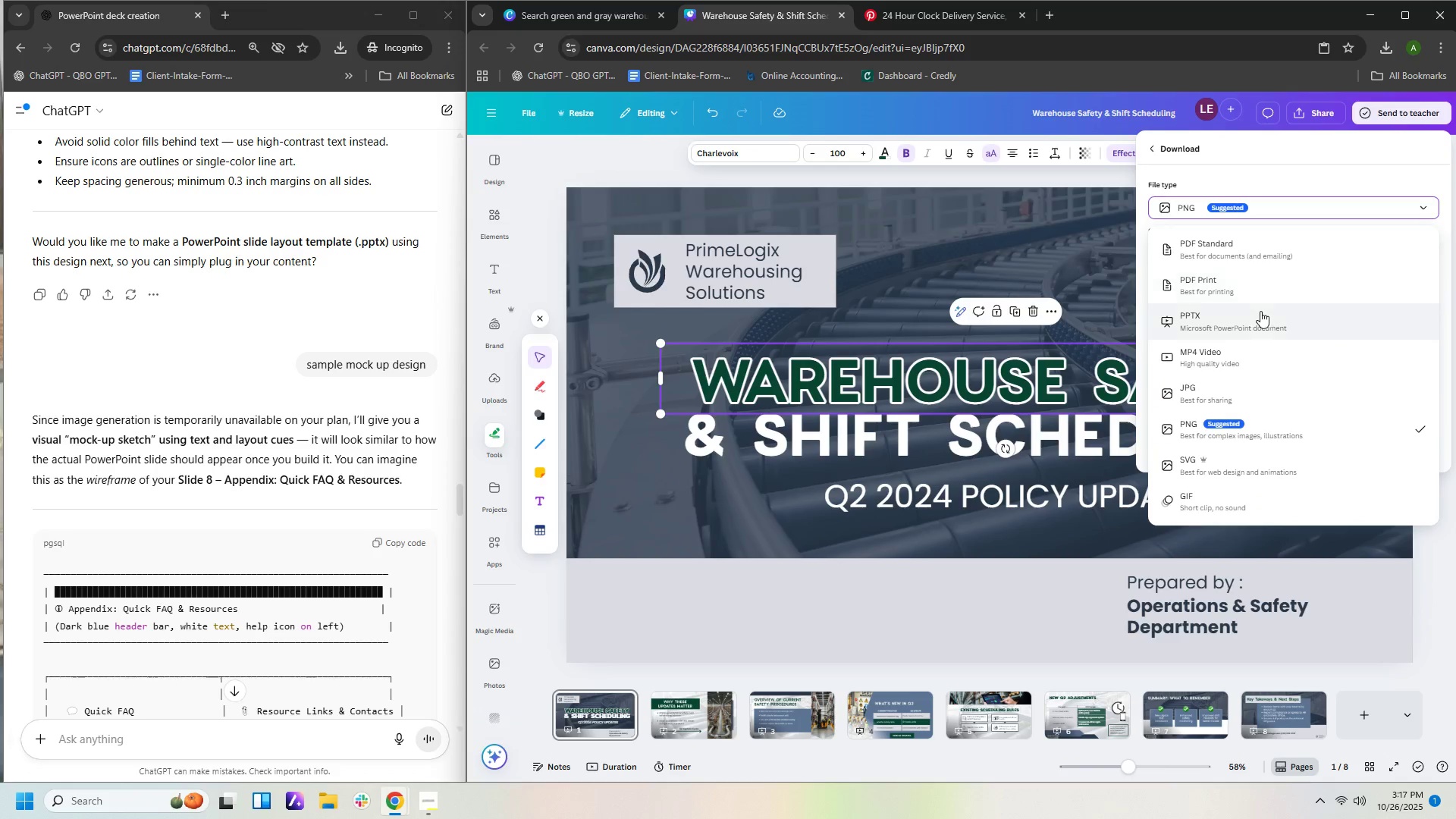 
left_click([1260, 318])
 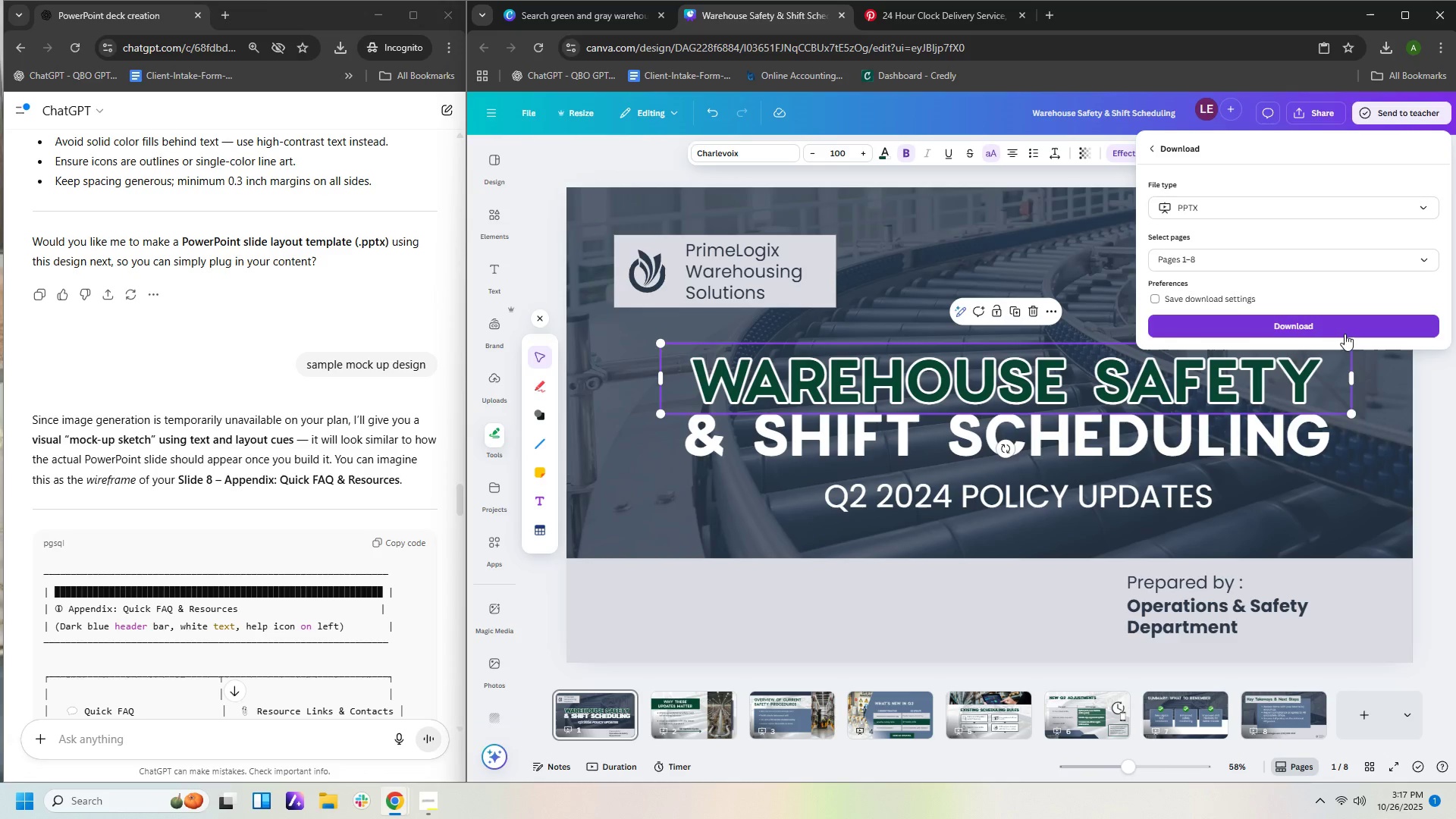 
left_click([1339, 327])
 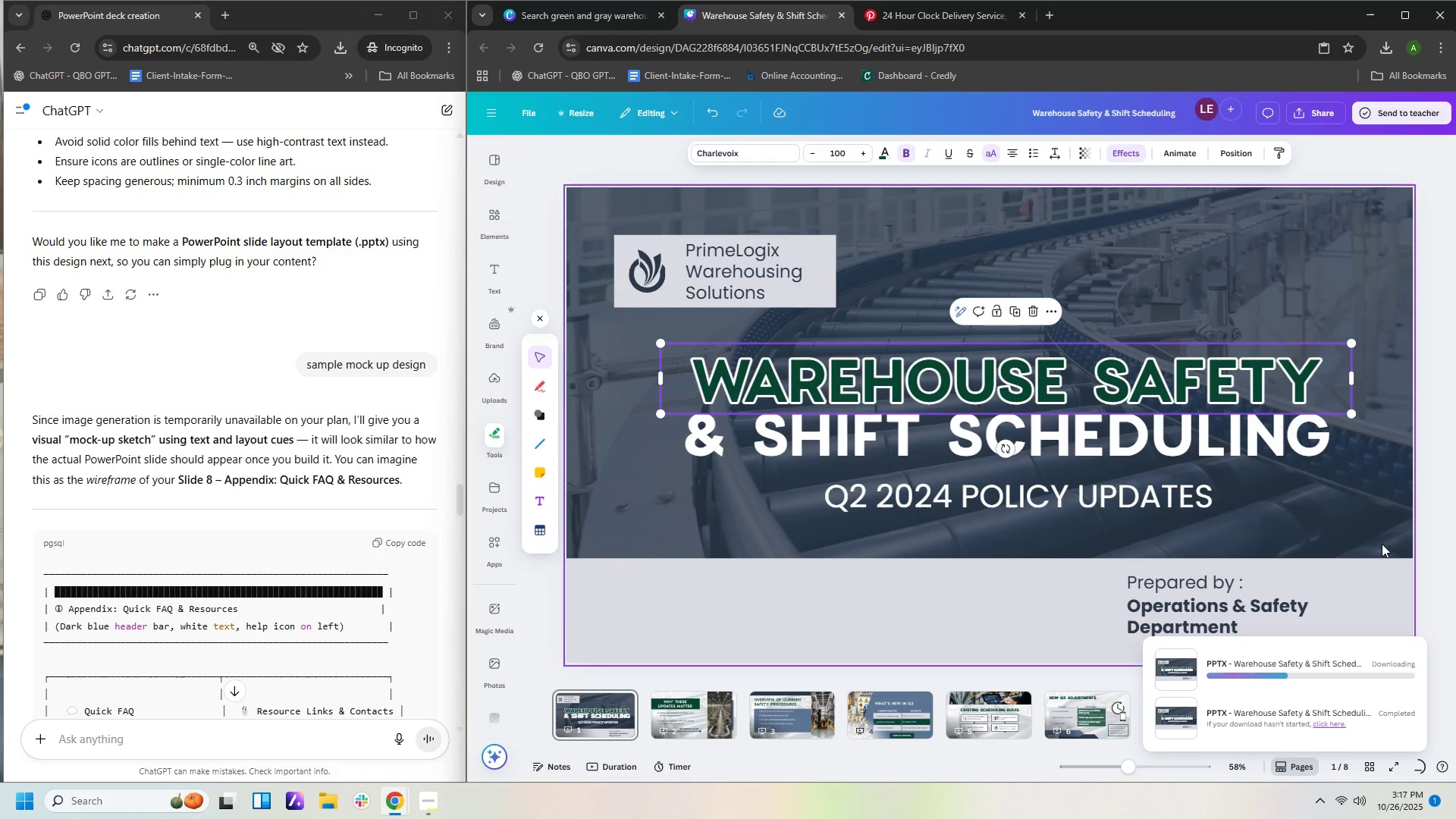 
wait(8.43)
 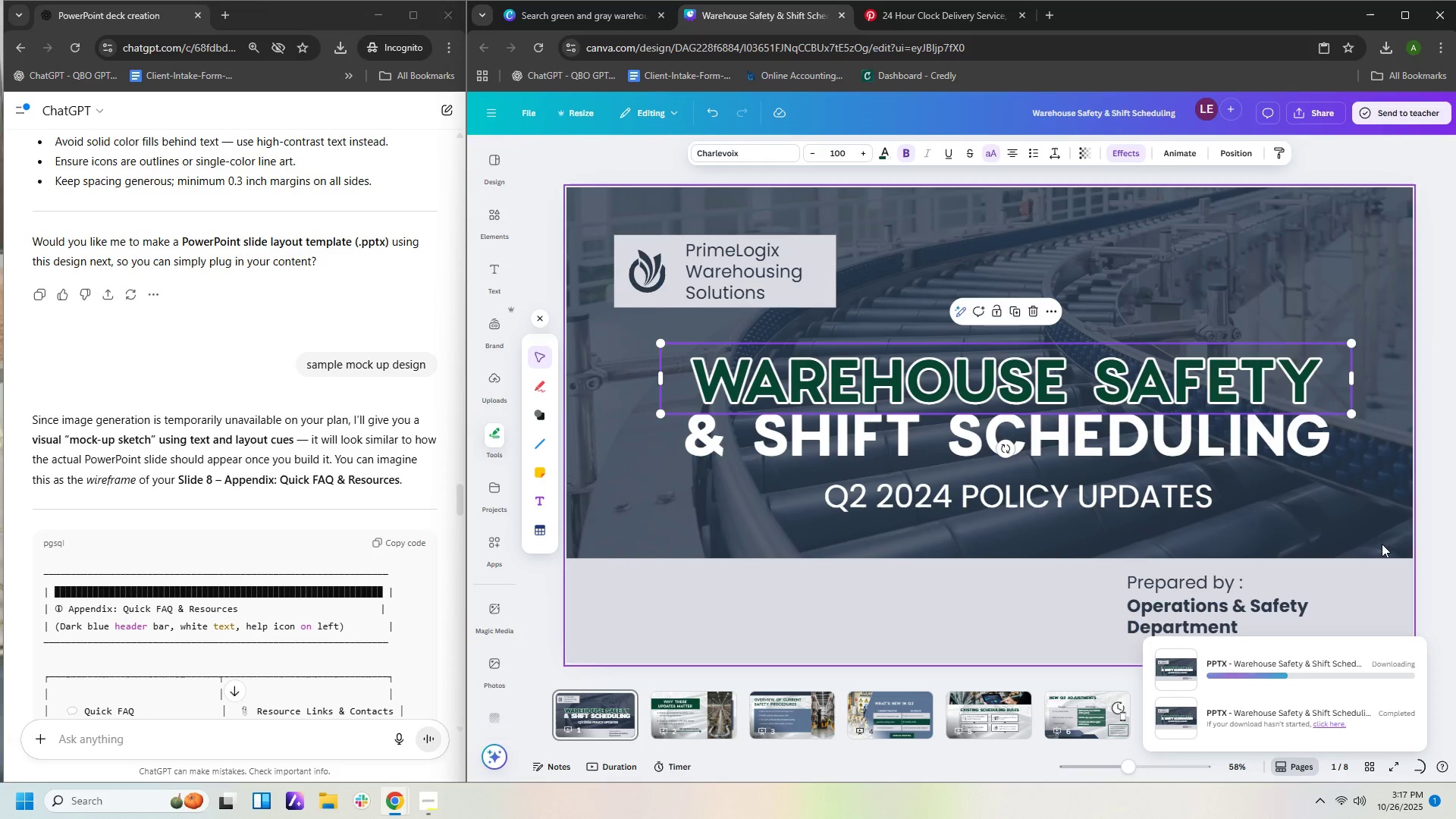 
left_click([1263, 82])
 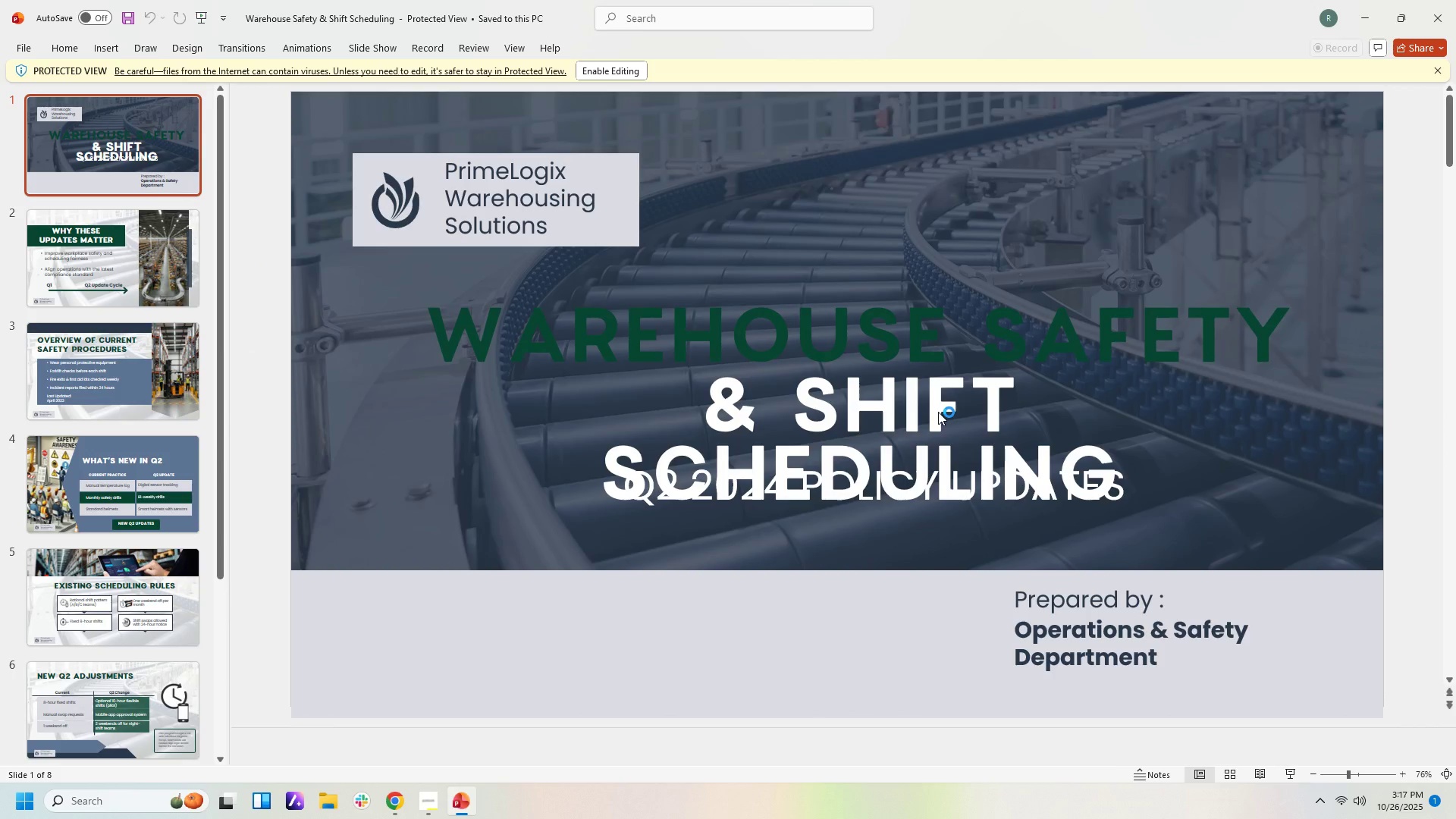 
wait(7.36)
 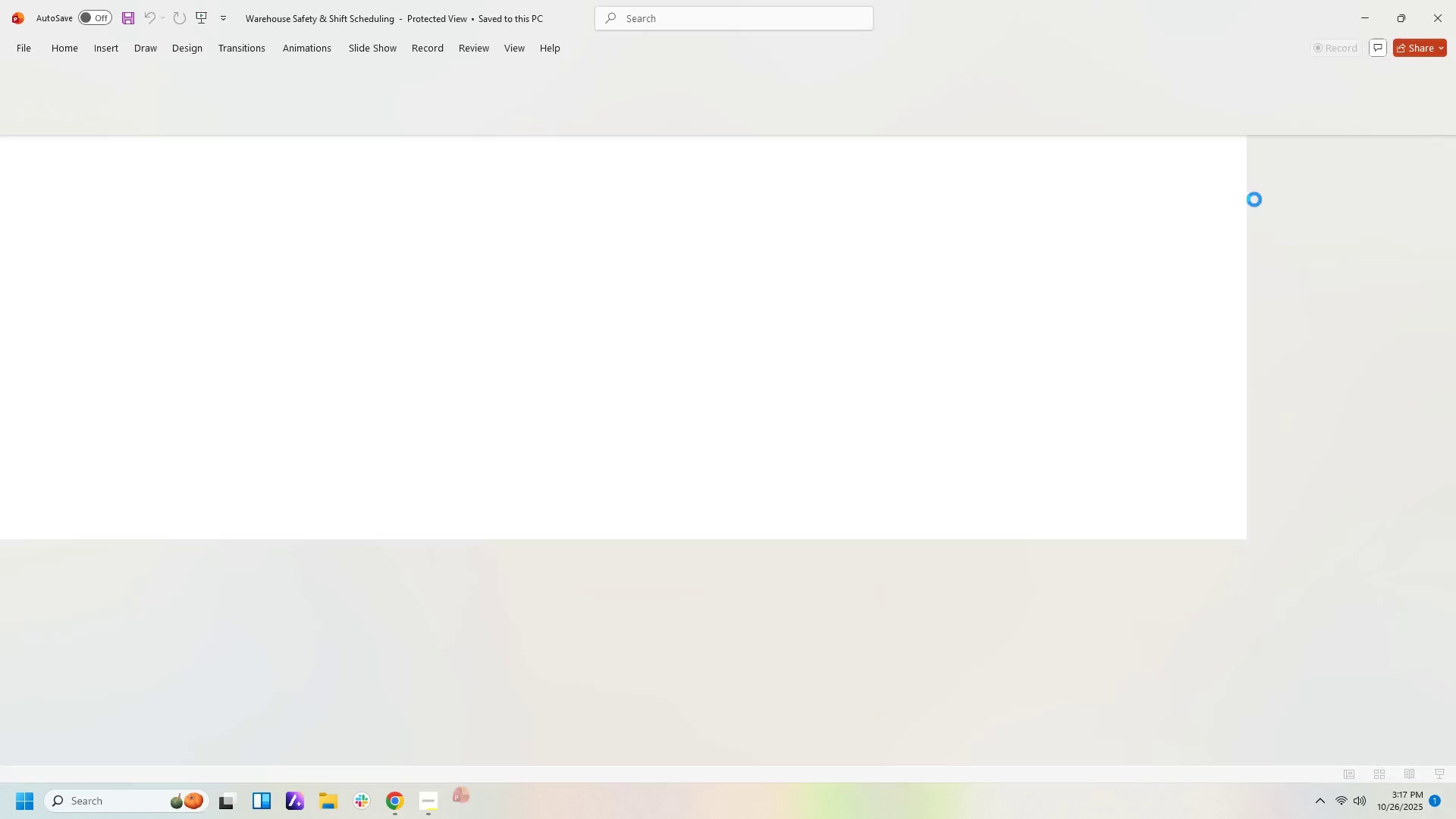 
left_click([936, 407])
 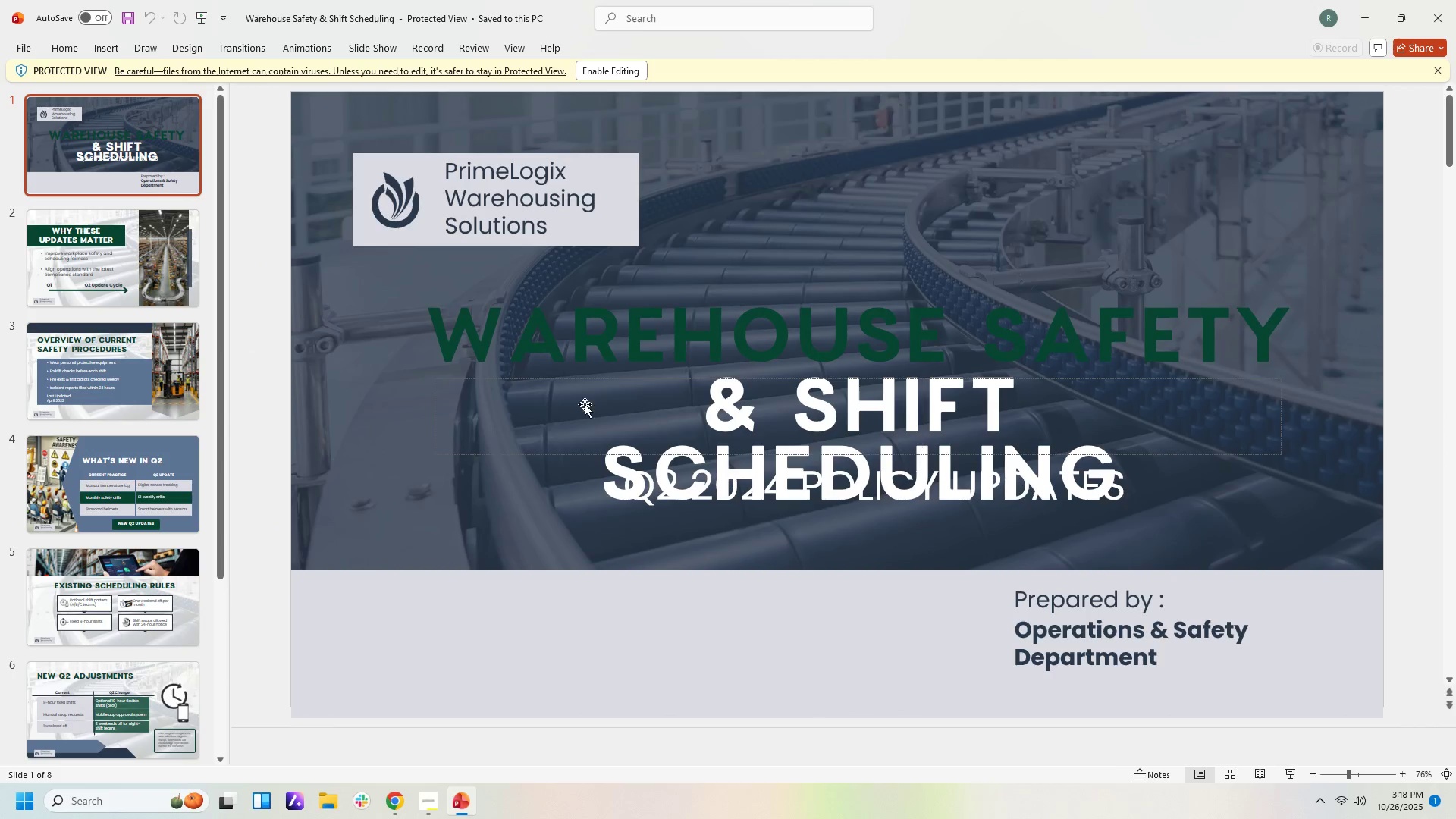 
left_click([446, 424])
 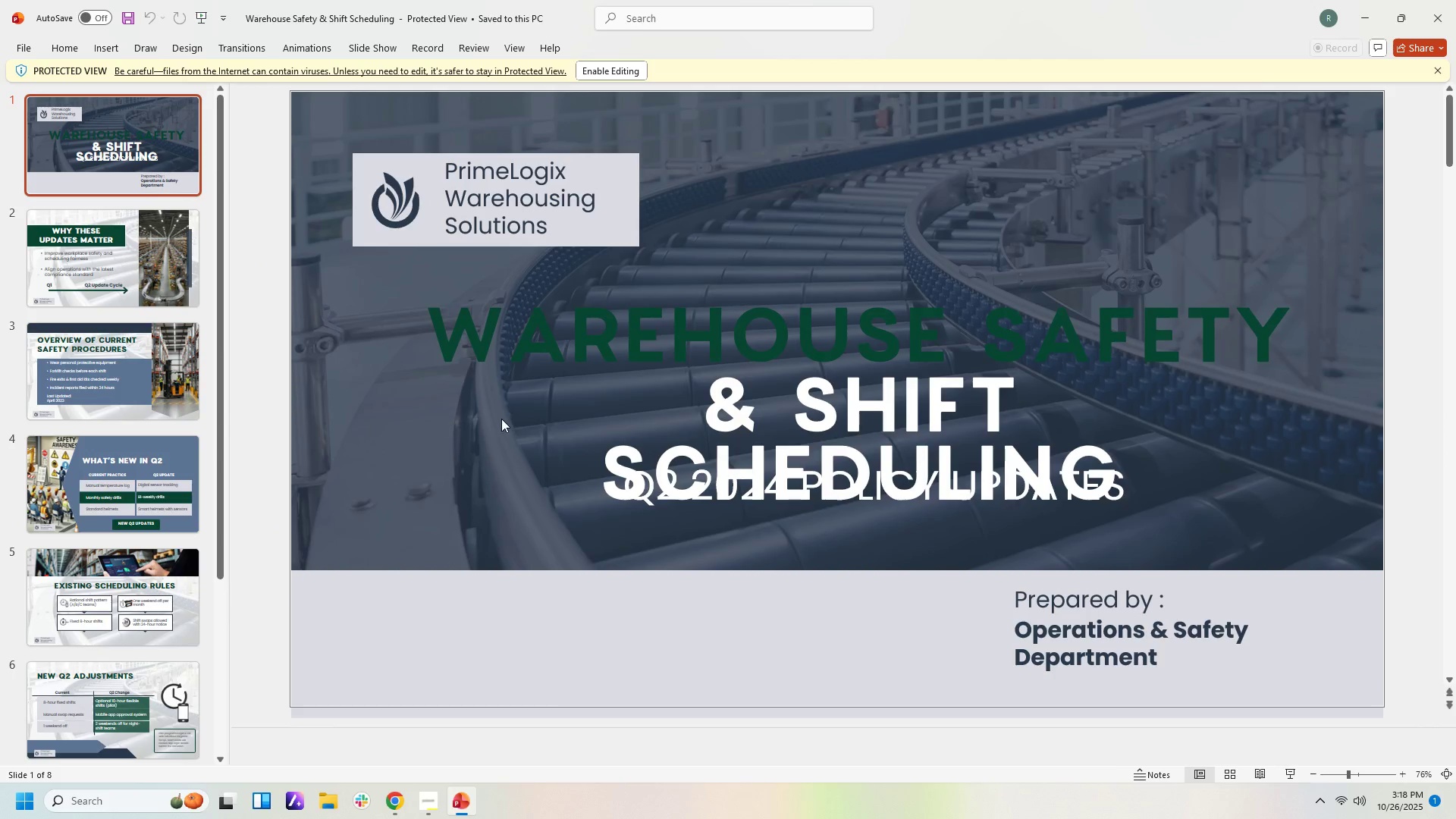 
left_click([501, 419])
 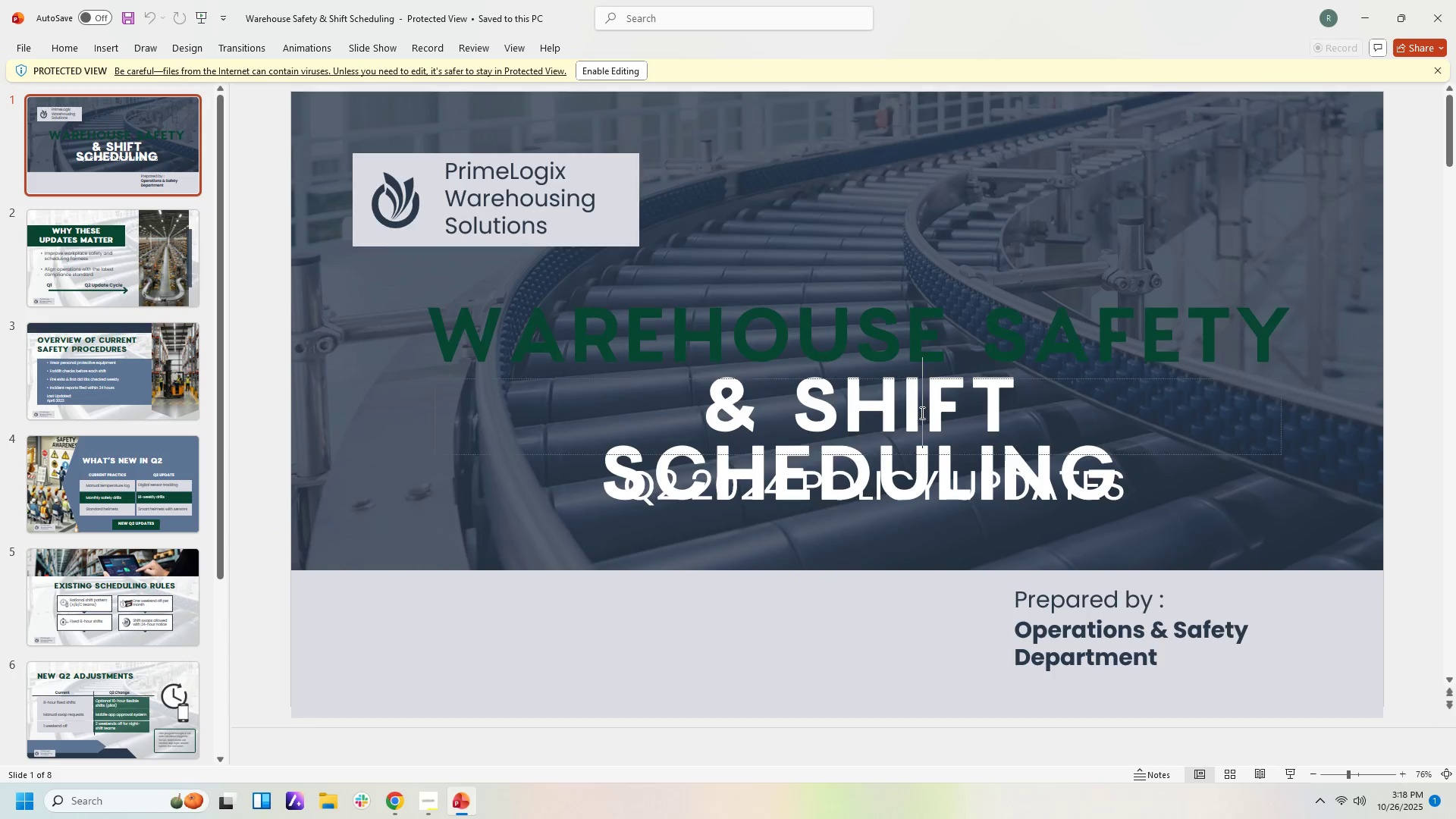 
left_click([921, 413])
 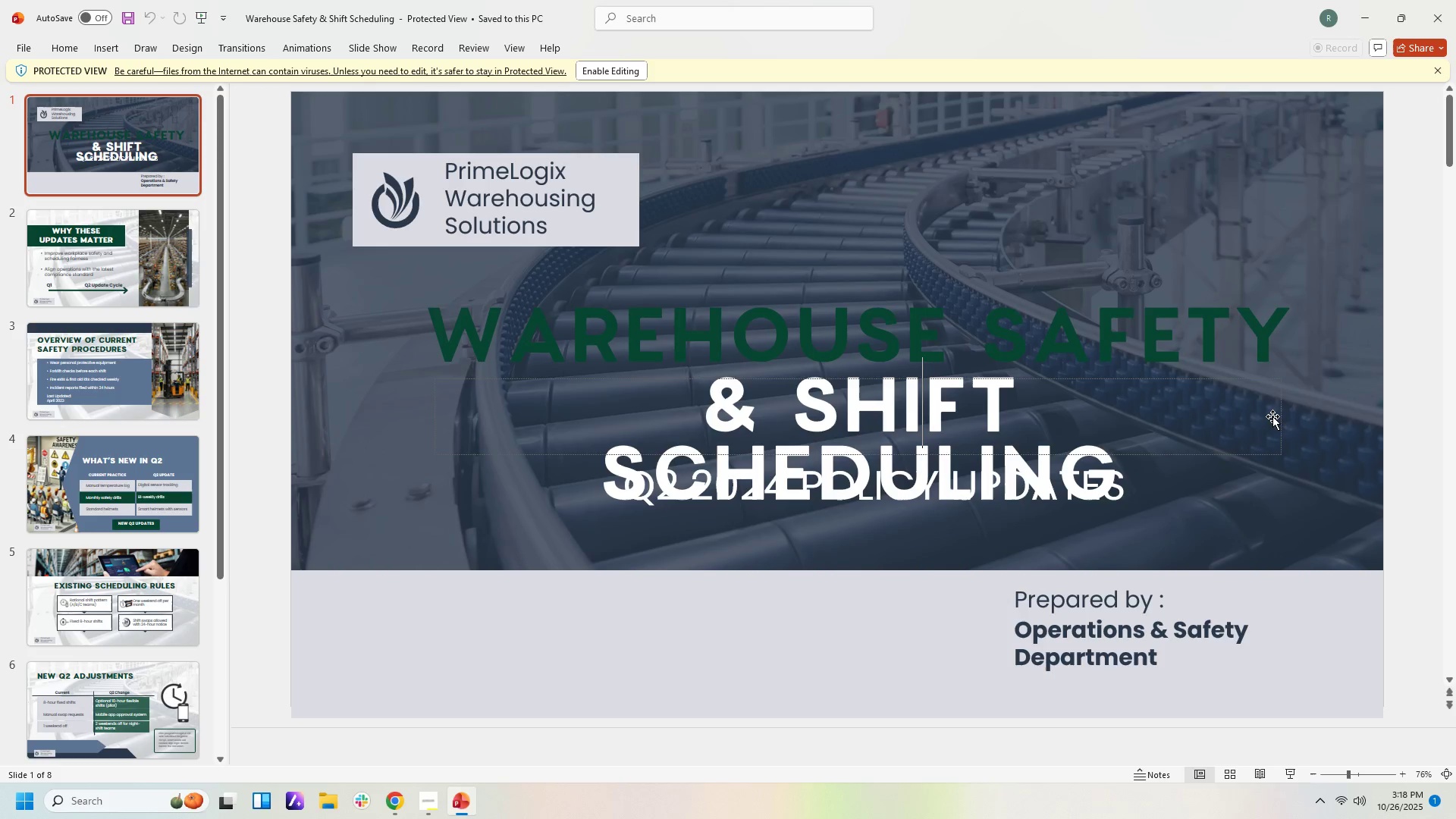 
left_click([1261, 418])
 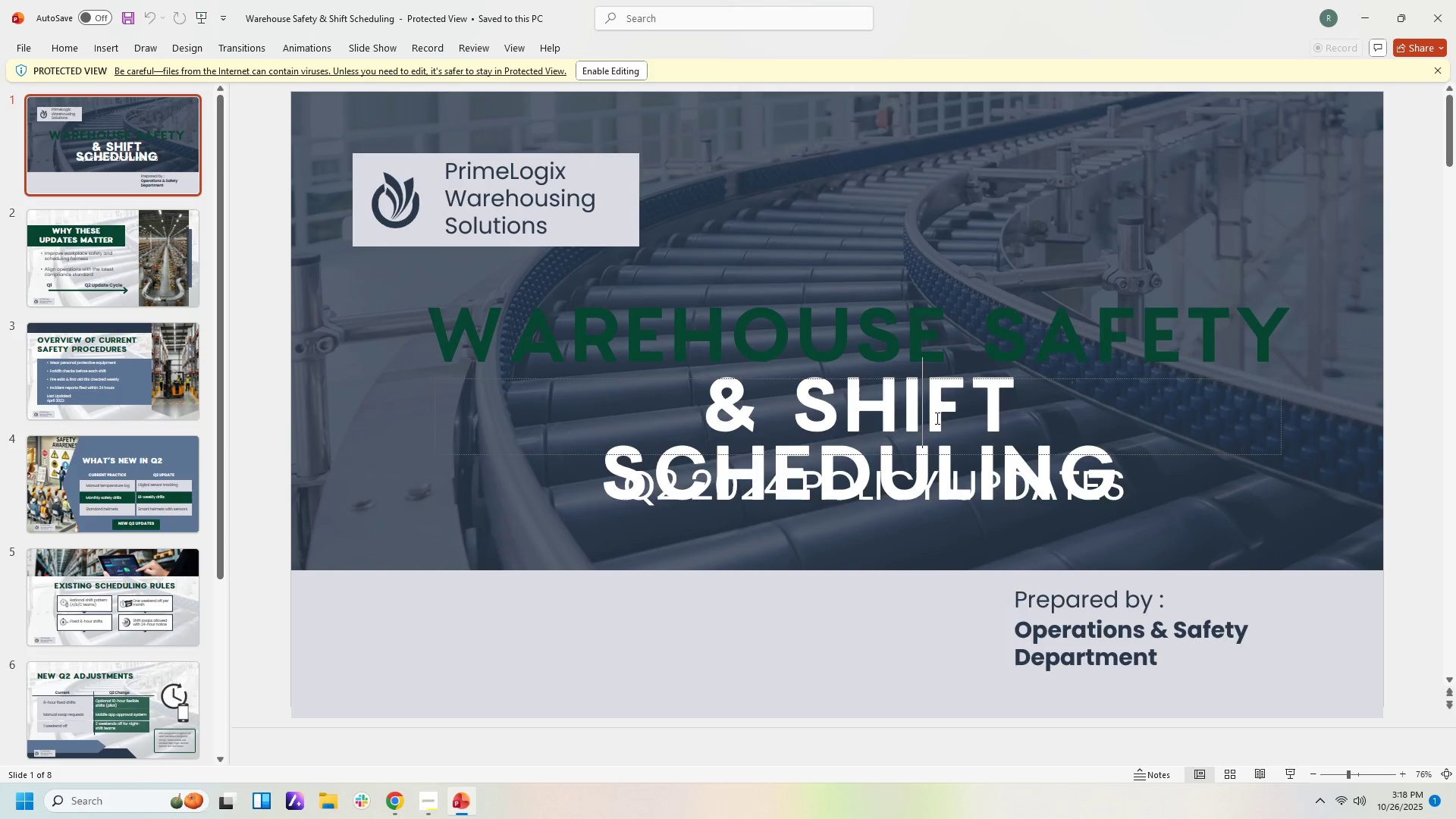 
double_click([936, 418])
 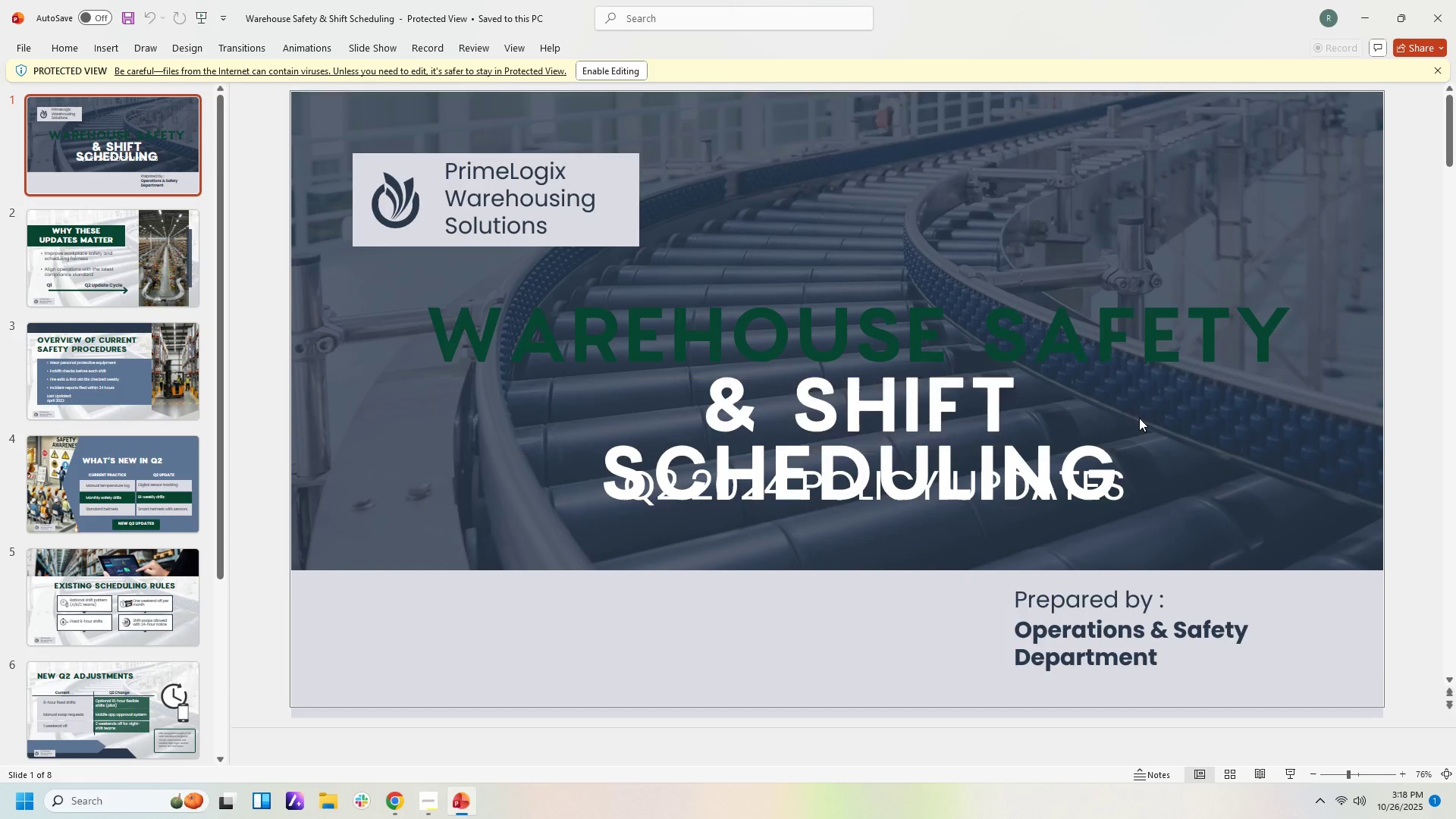 
left_click([1139, 418])
 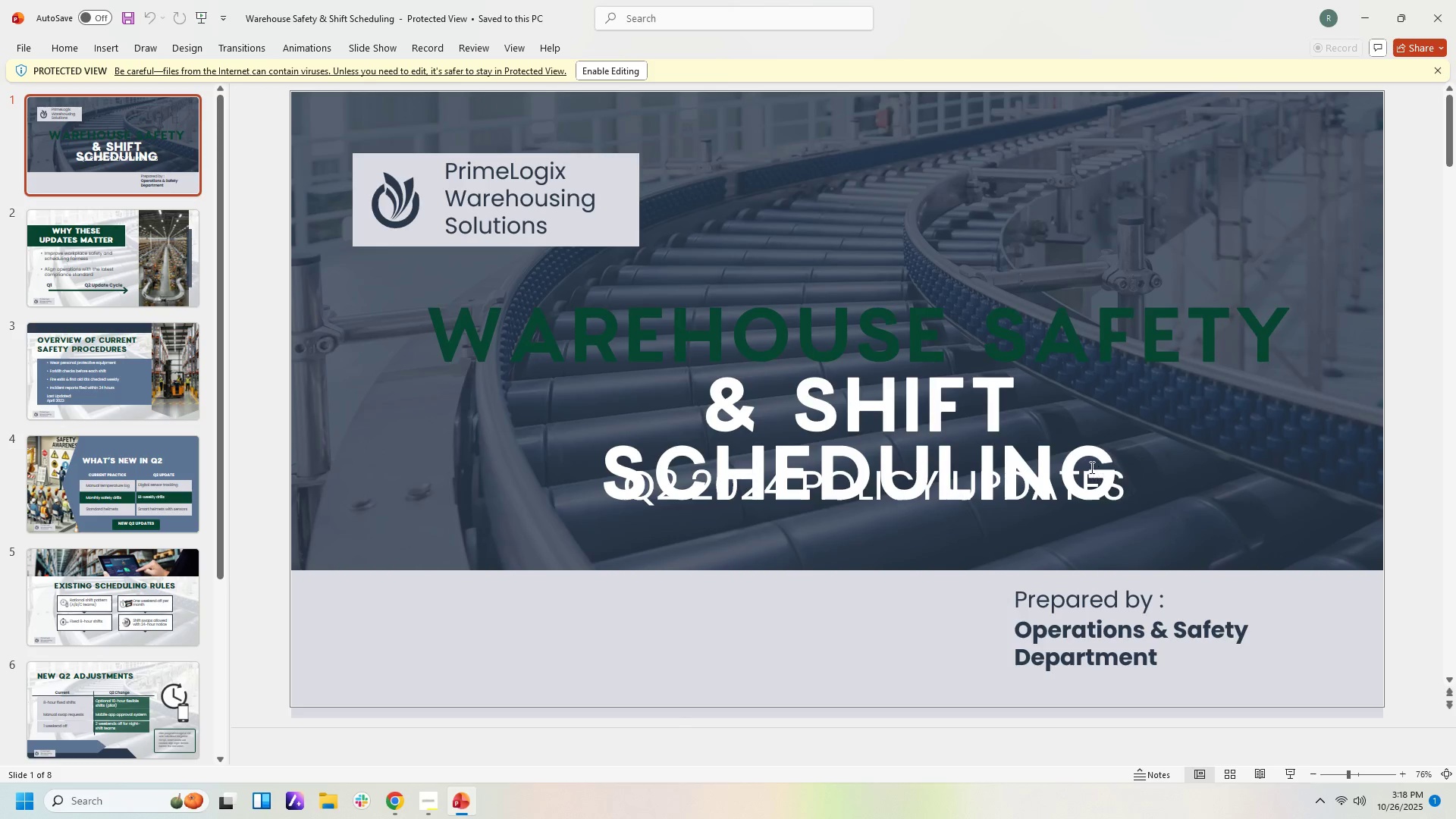 
left_click([1090, 467])
 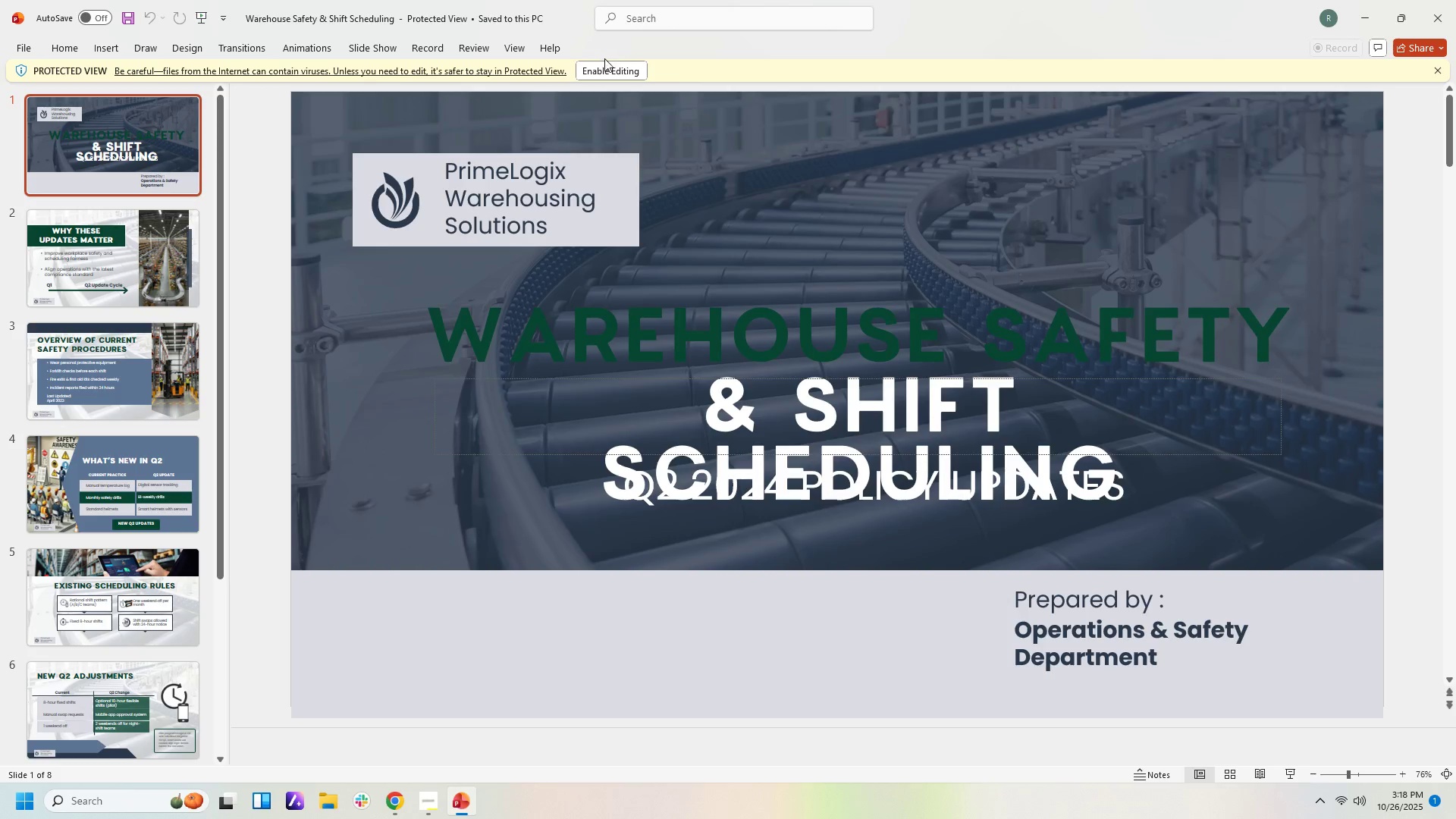 
left_click([605, 61])
 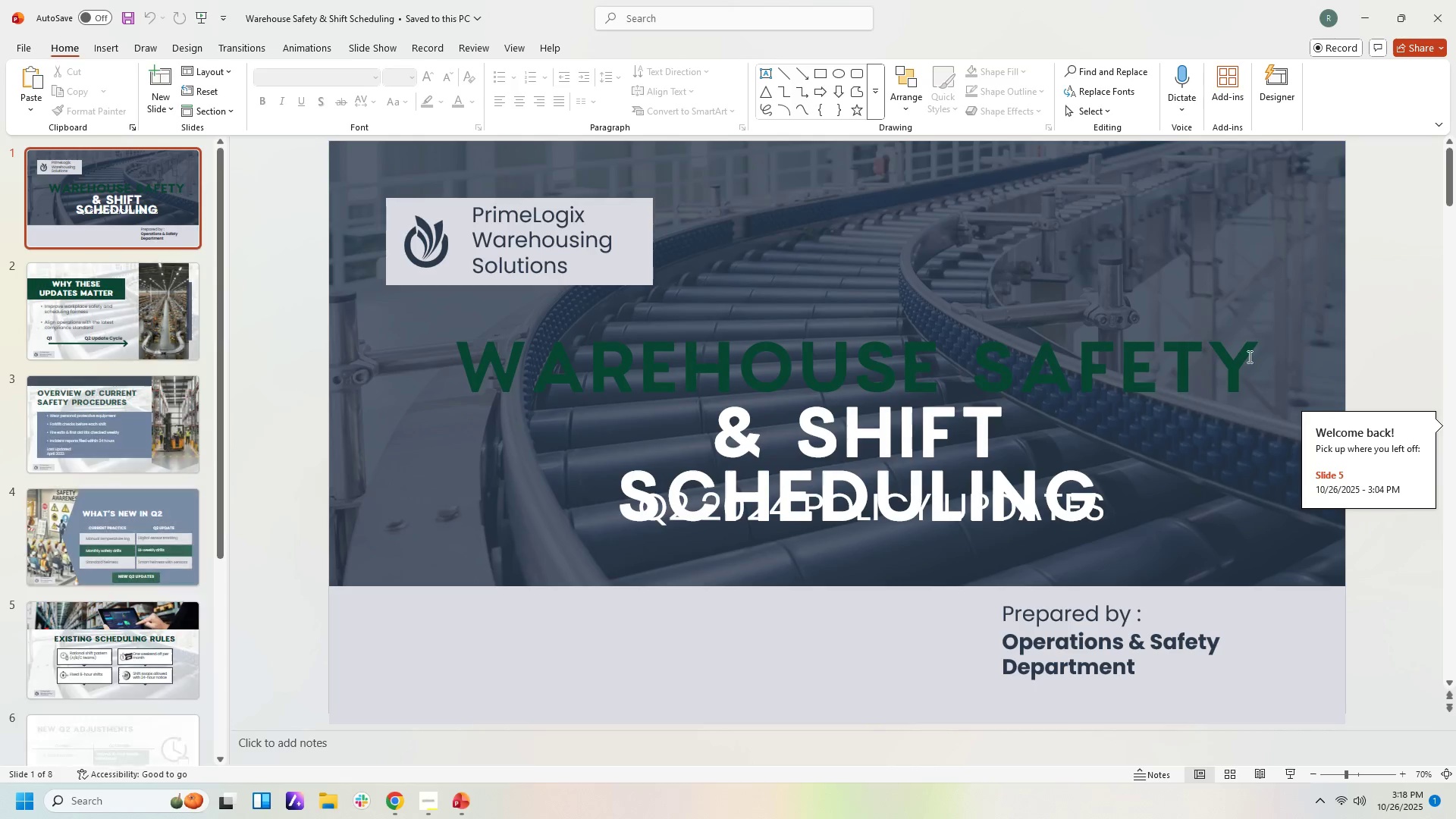 
left_click([952, 425])
 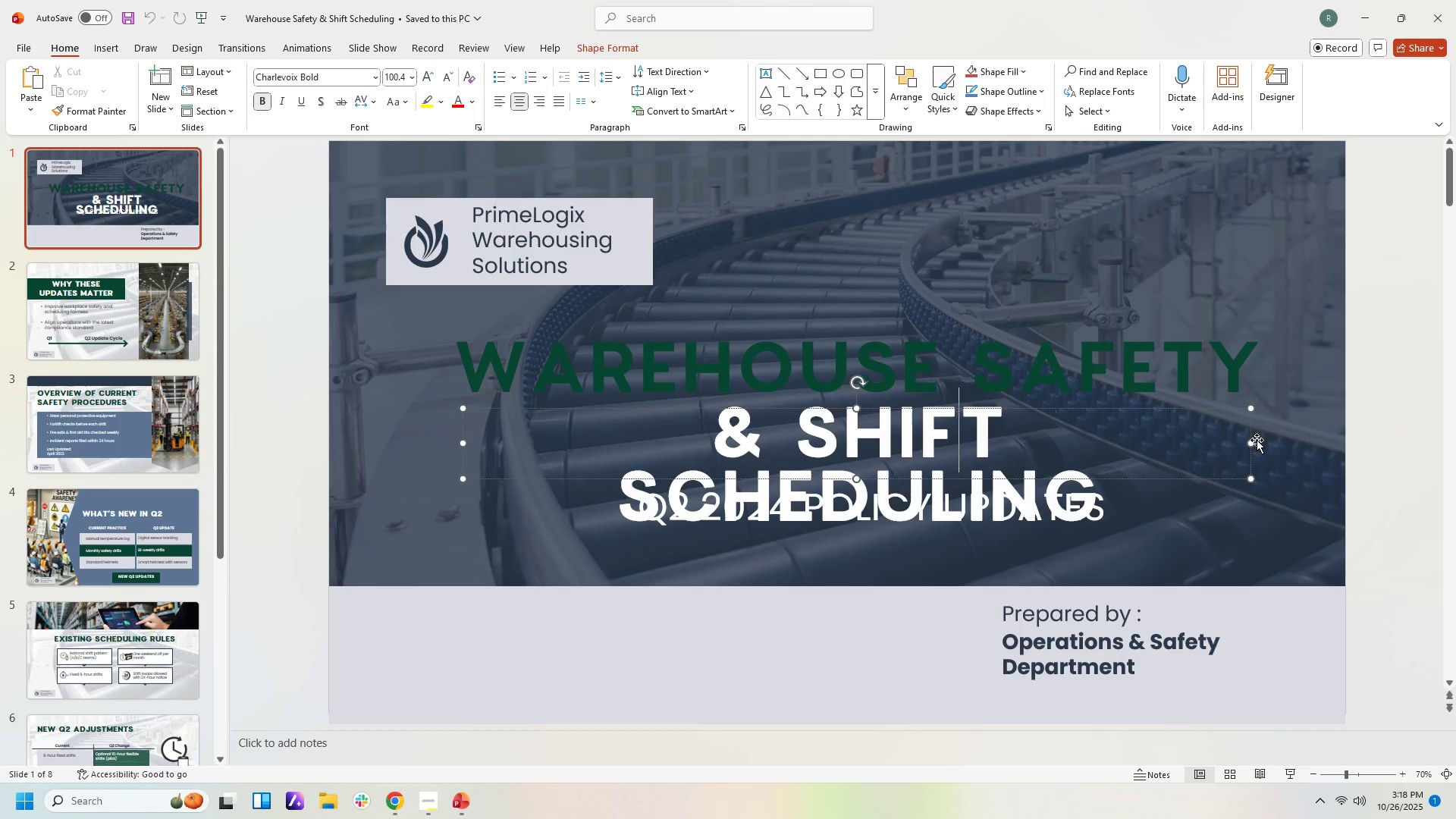 
left_click_drag(start_coordinate=[1253, 440], to_coordinate=[1280, 438])
 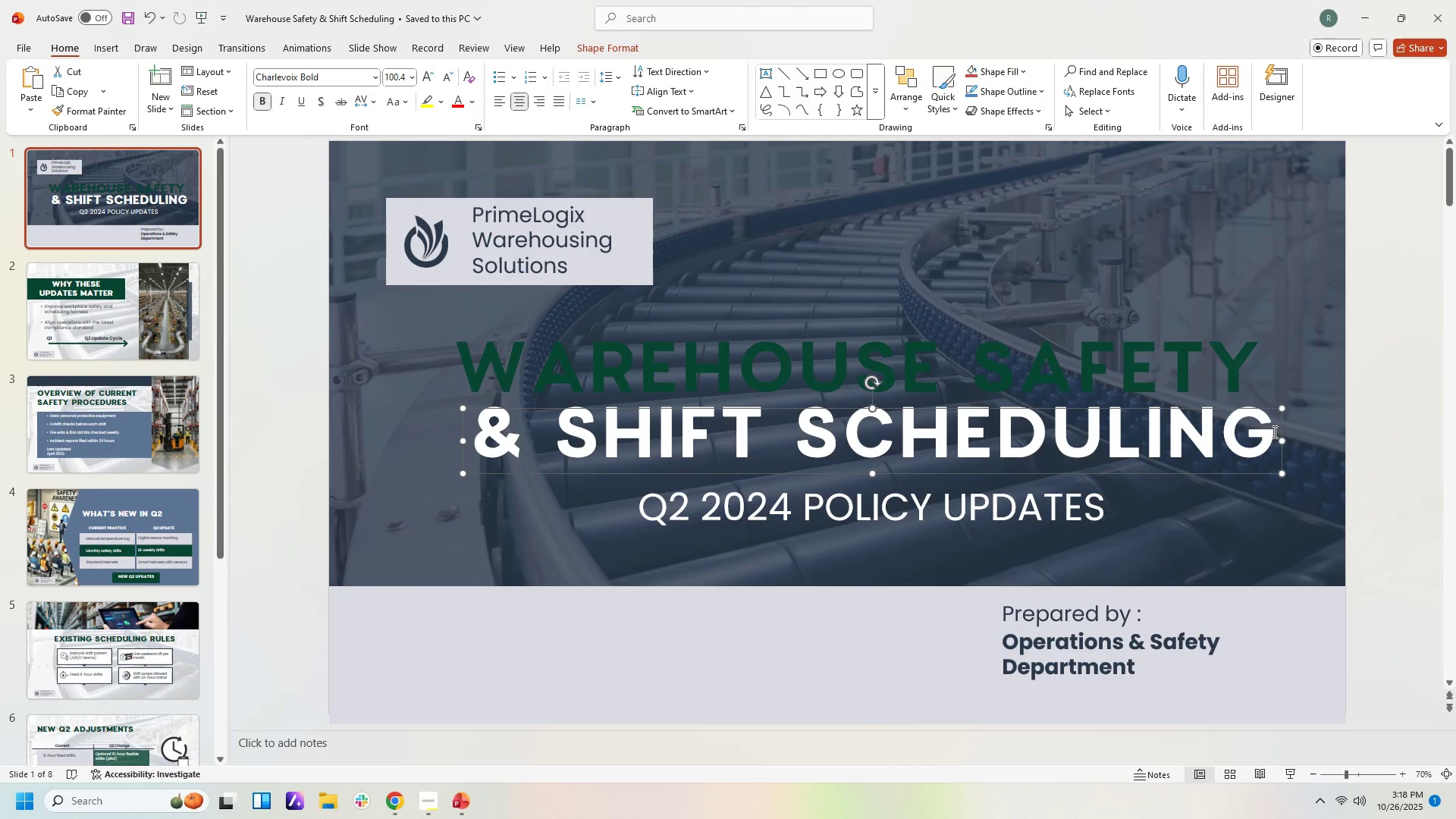 
key(ArrowLeft)
 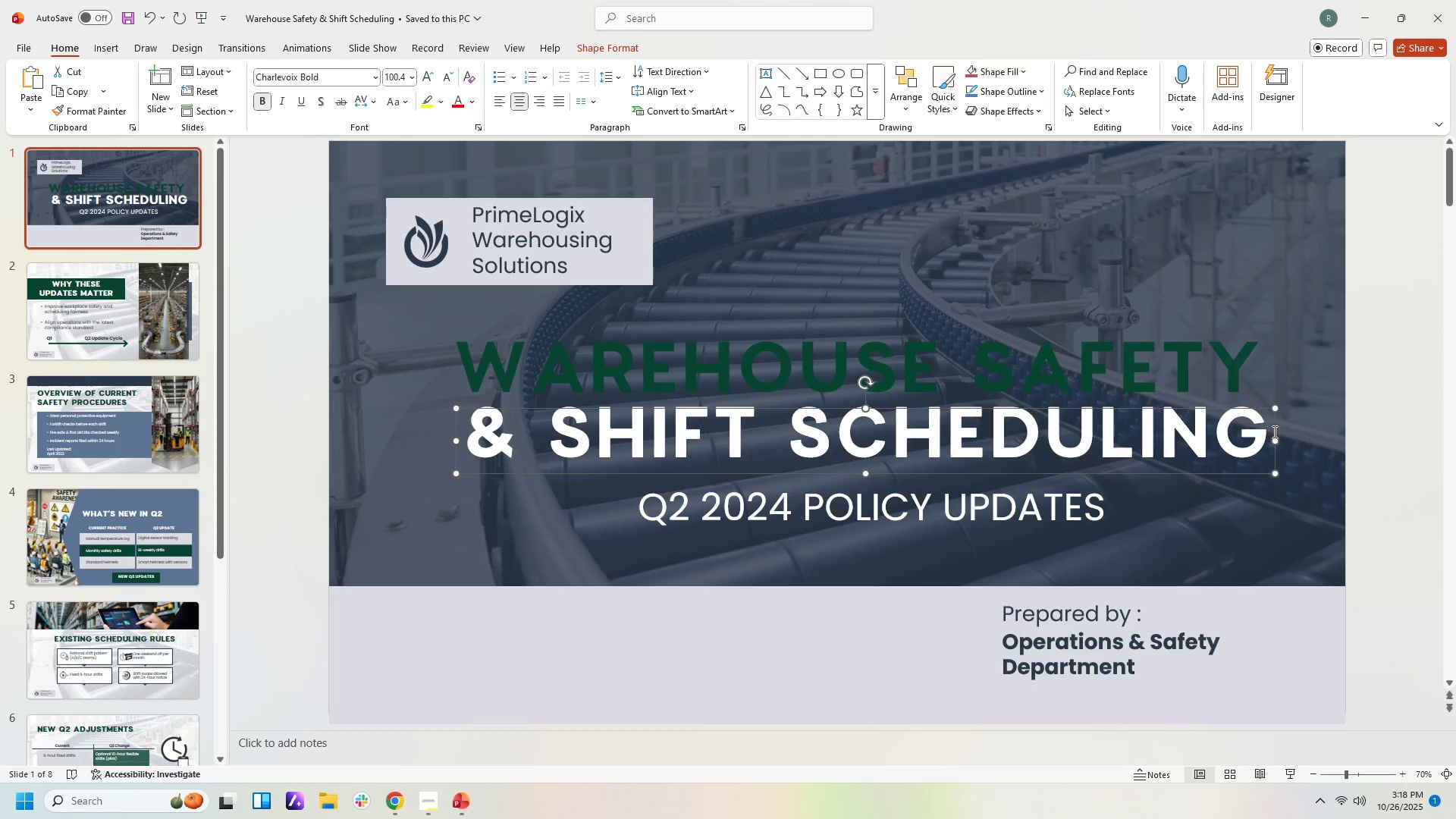 
key(ArrowLeft)
 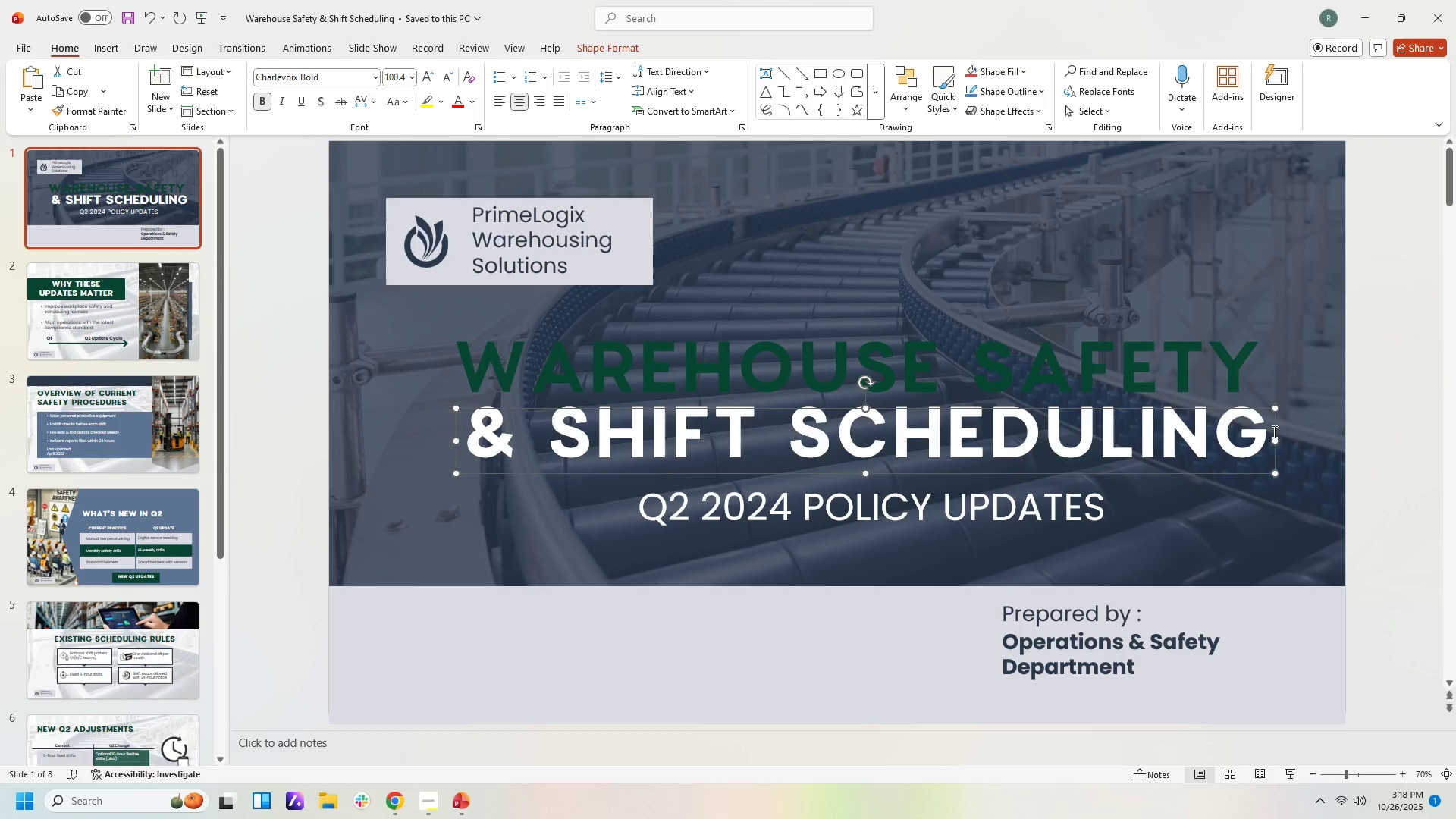 
key(ArrowLeft)
 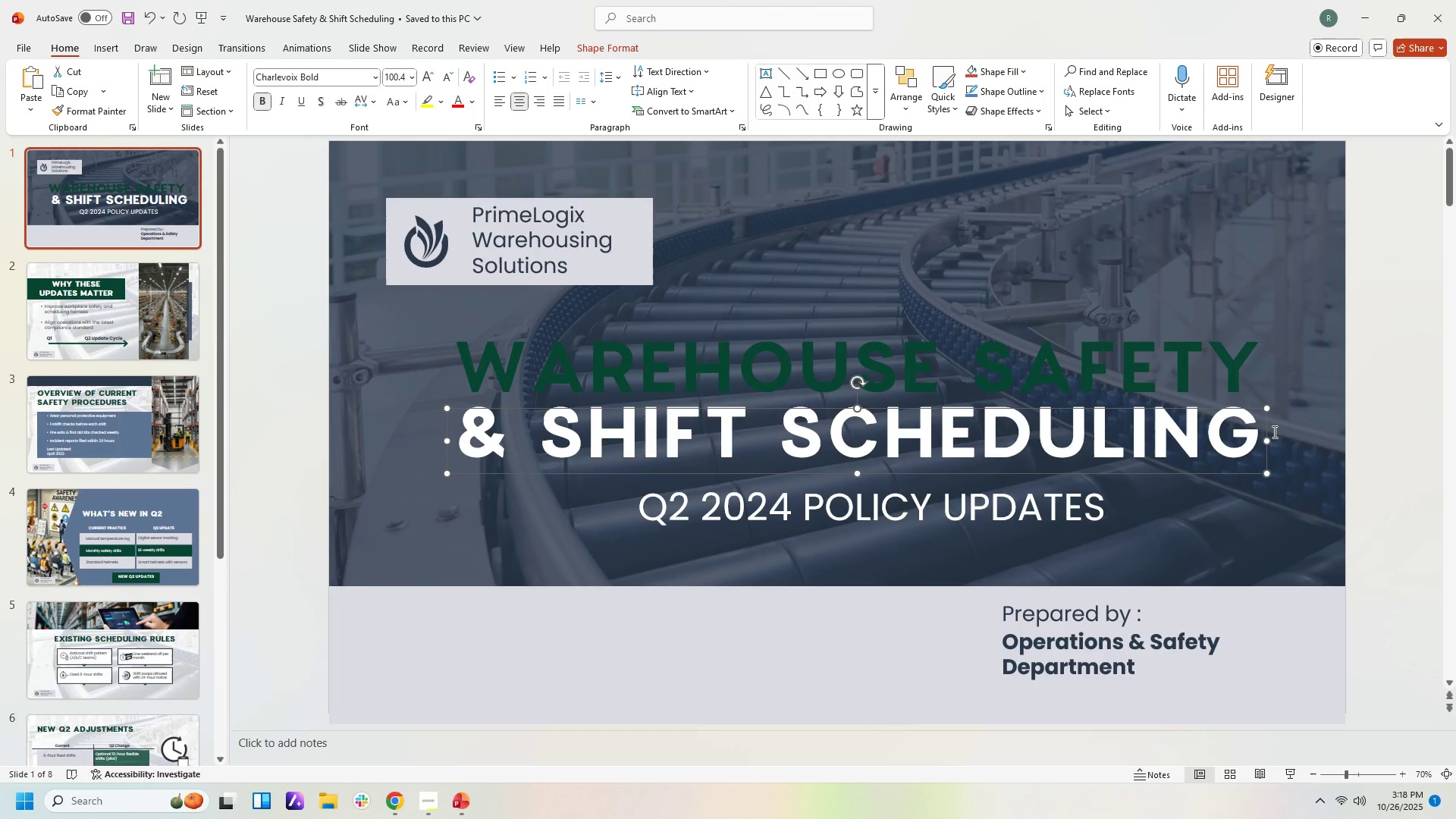 
key(ArrowLeft)
 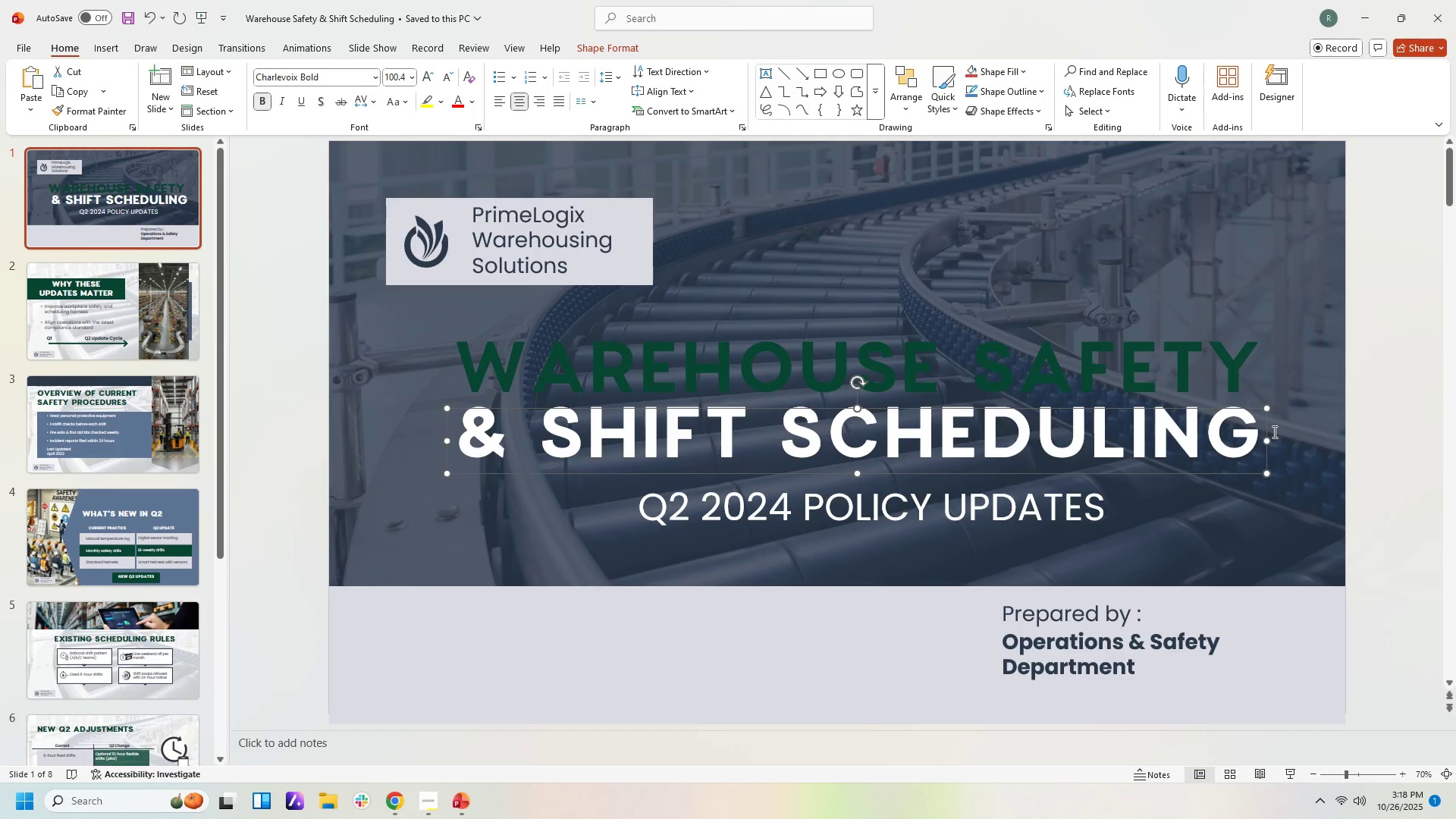 
key(ArrowLeft)
 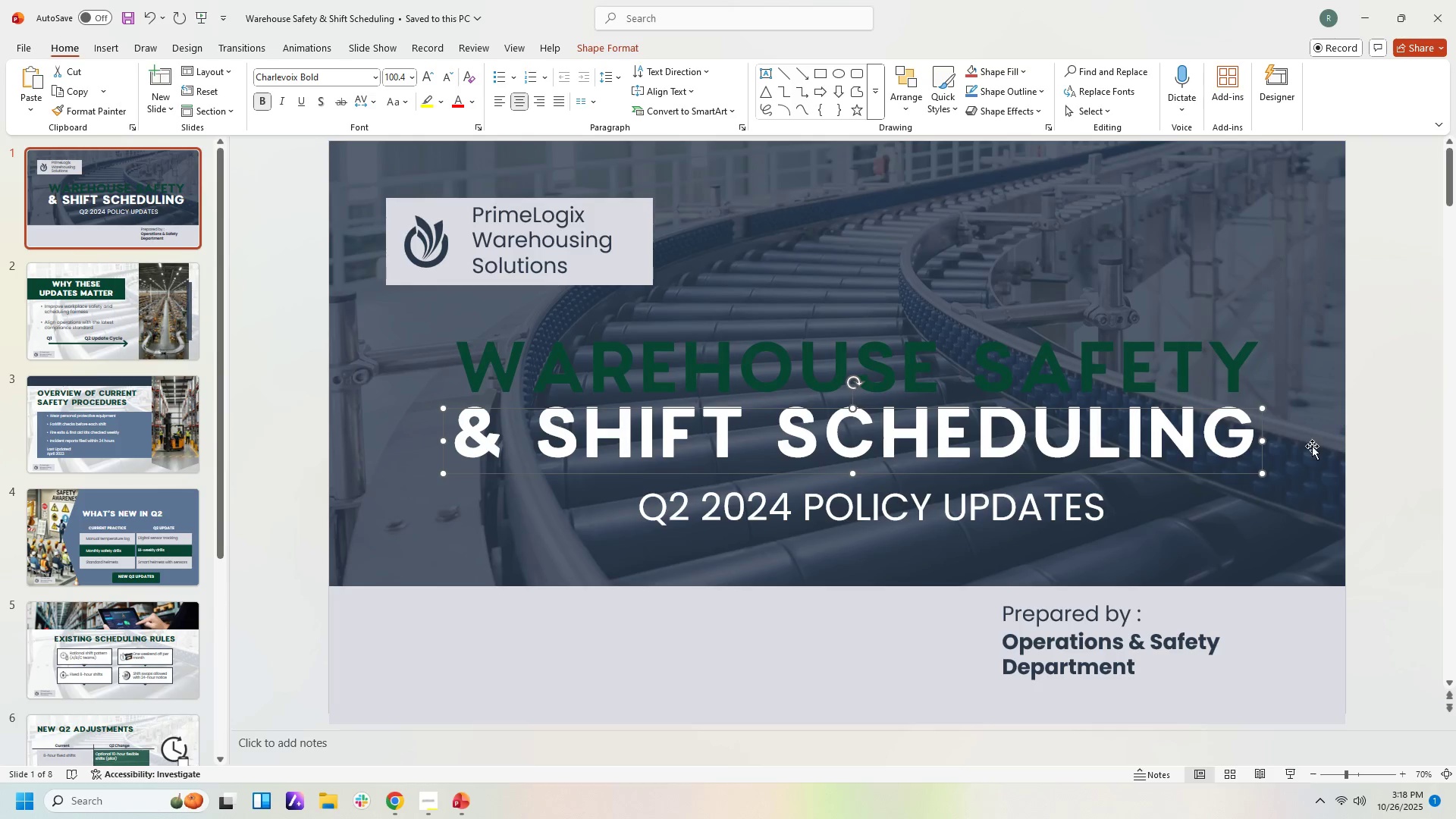 
left_click([1090, 513])
 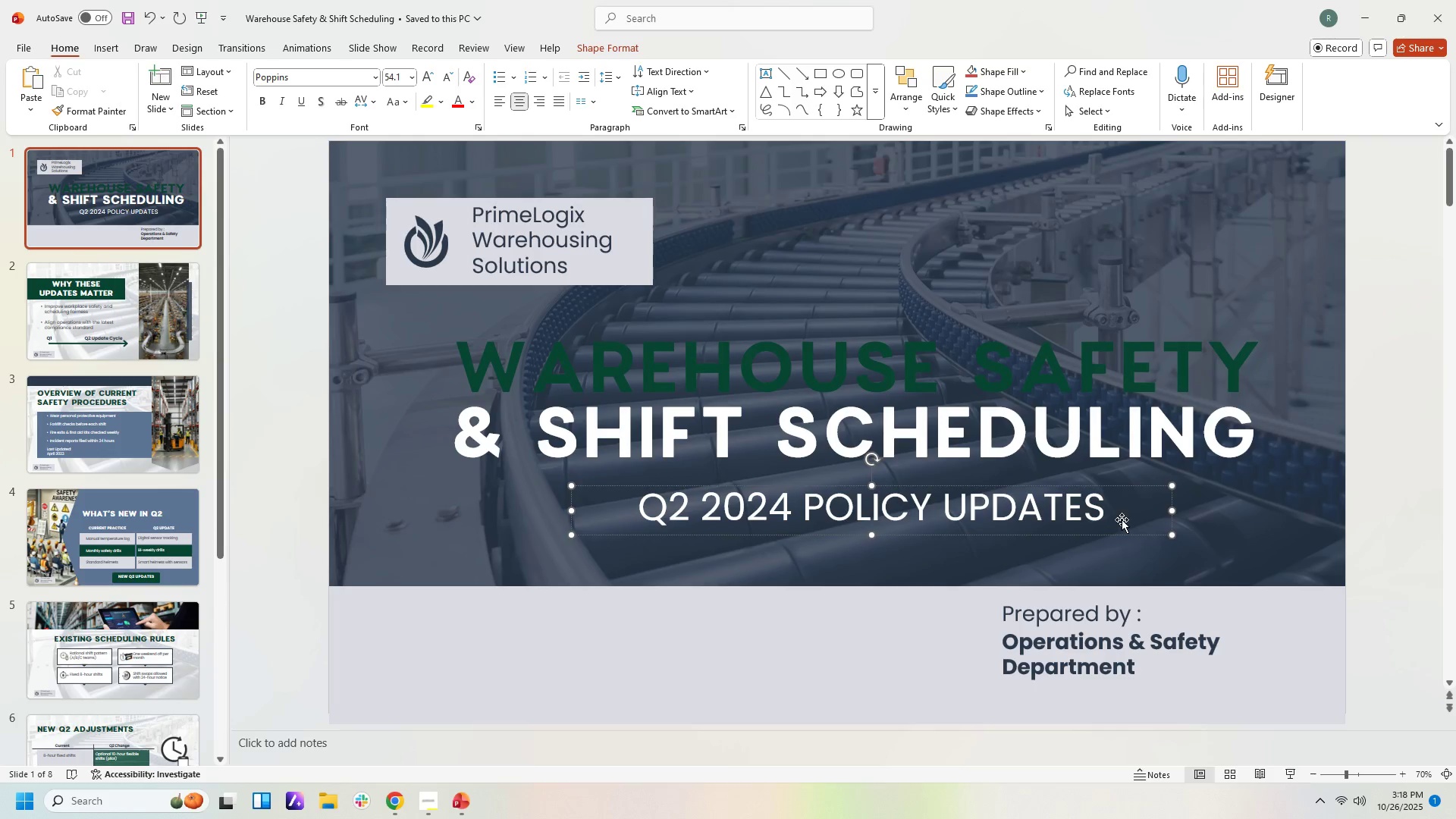 
left_click([1034, 519])
 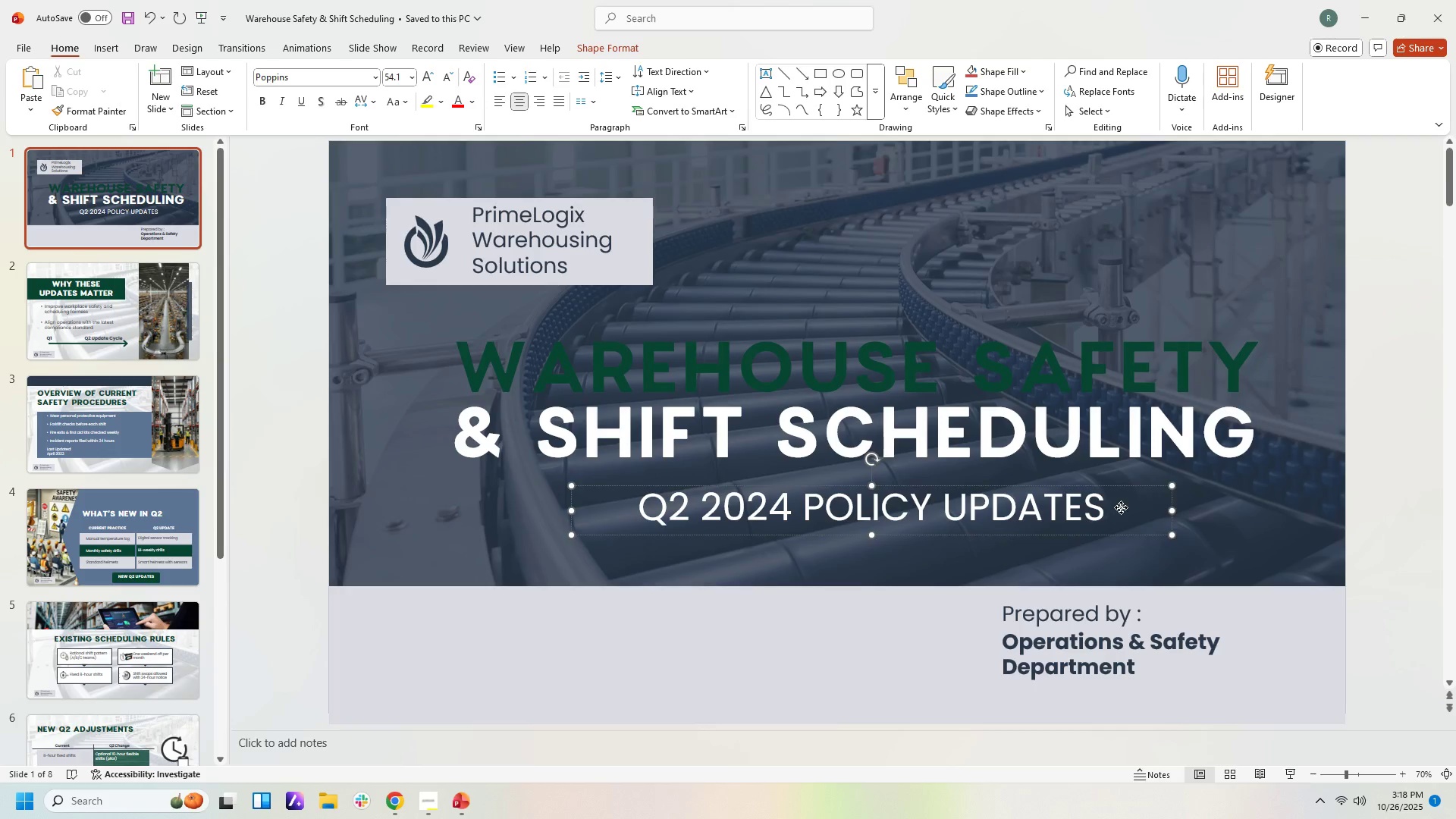 
left_click([1121, 507])
 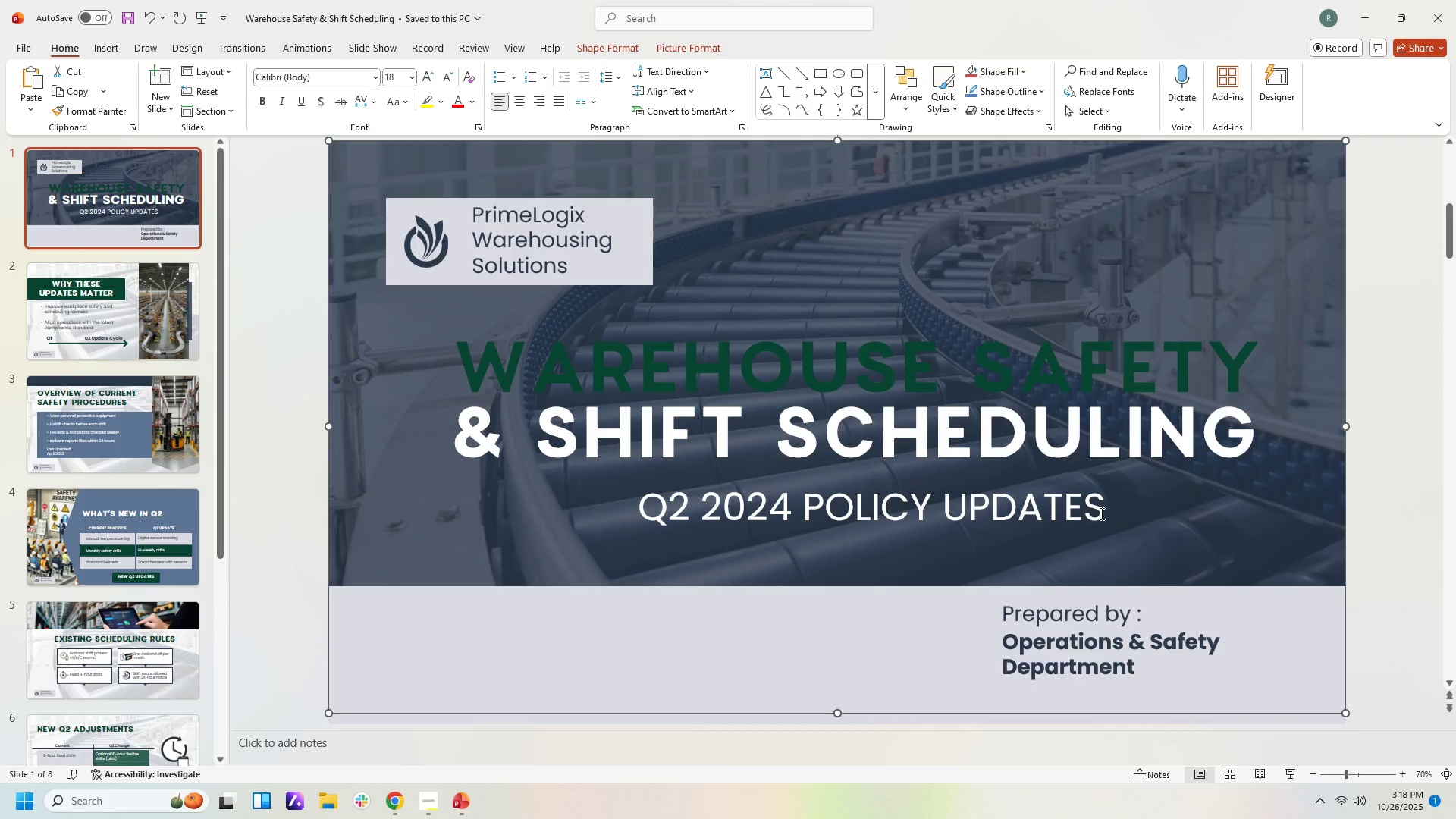 
double_click([1100, 513])
 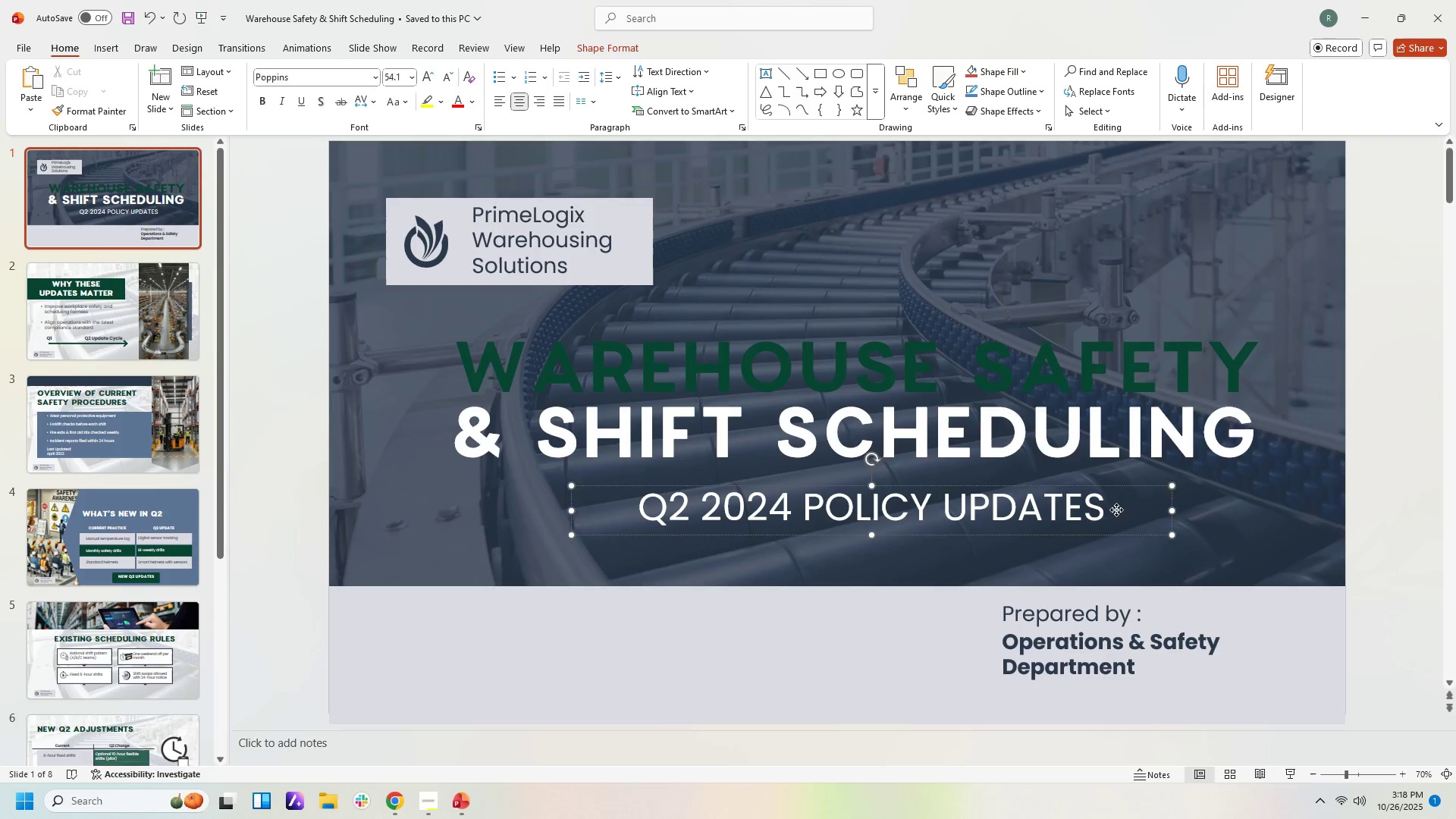 
left_click([1116, 510])
 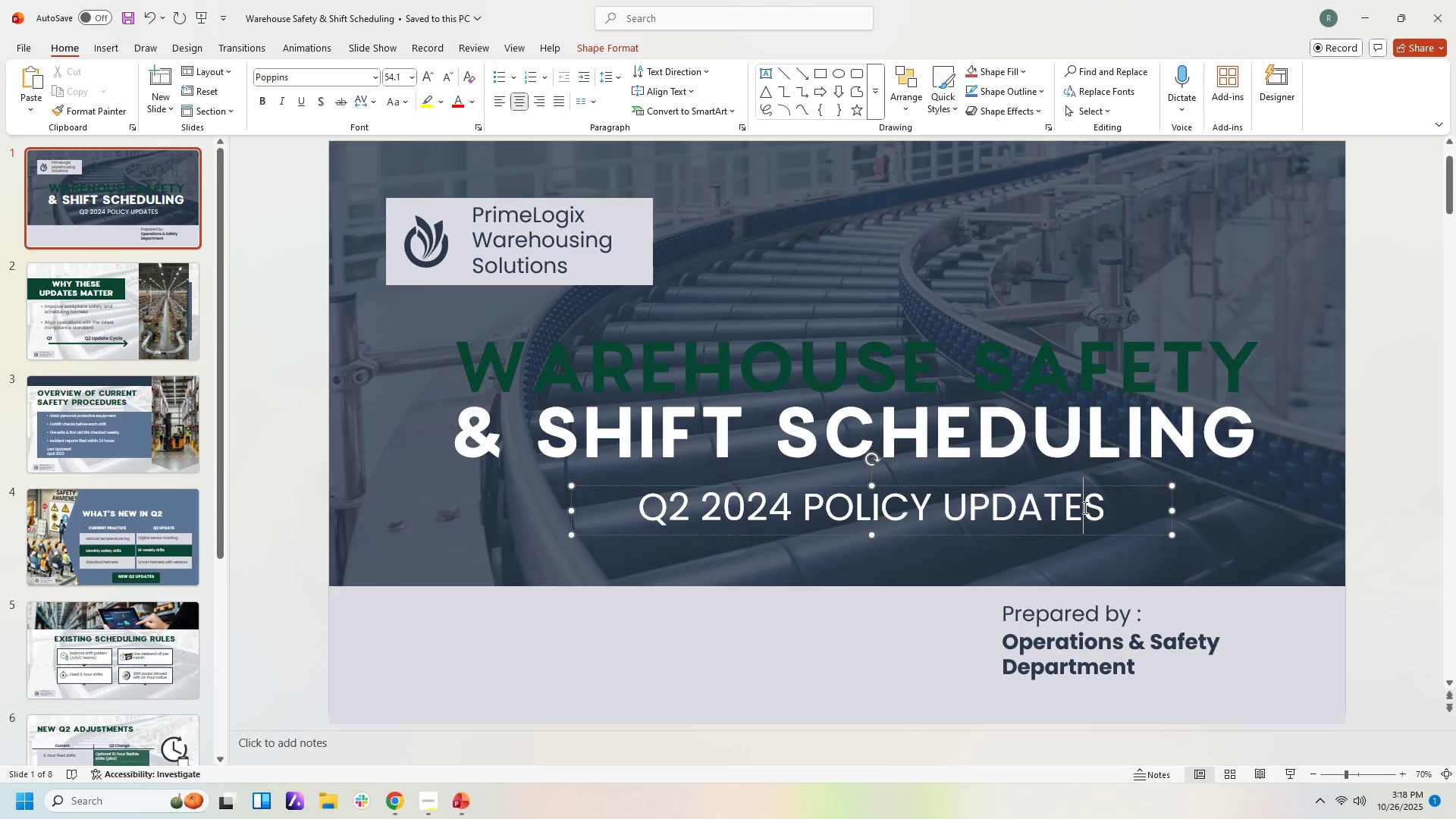 
double_click([1084, 507])
 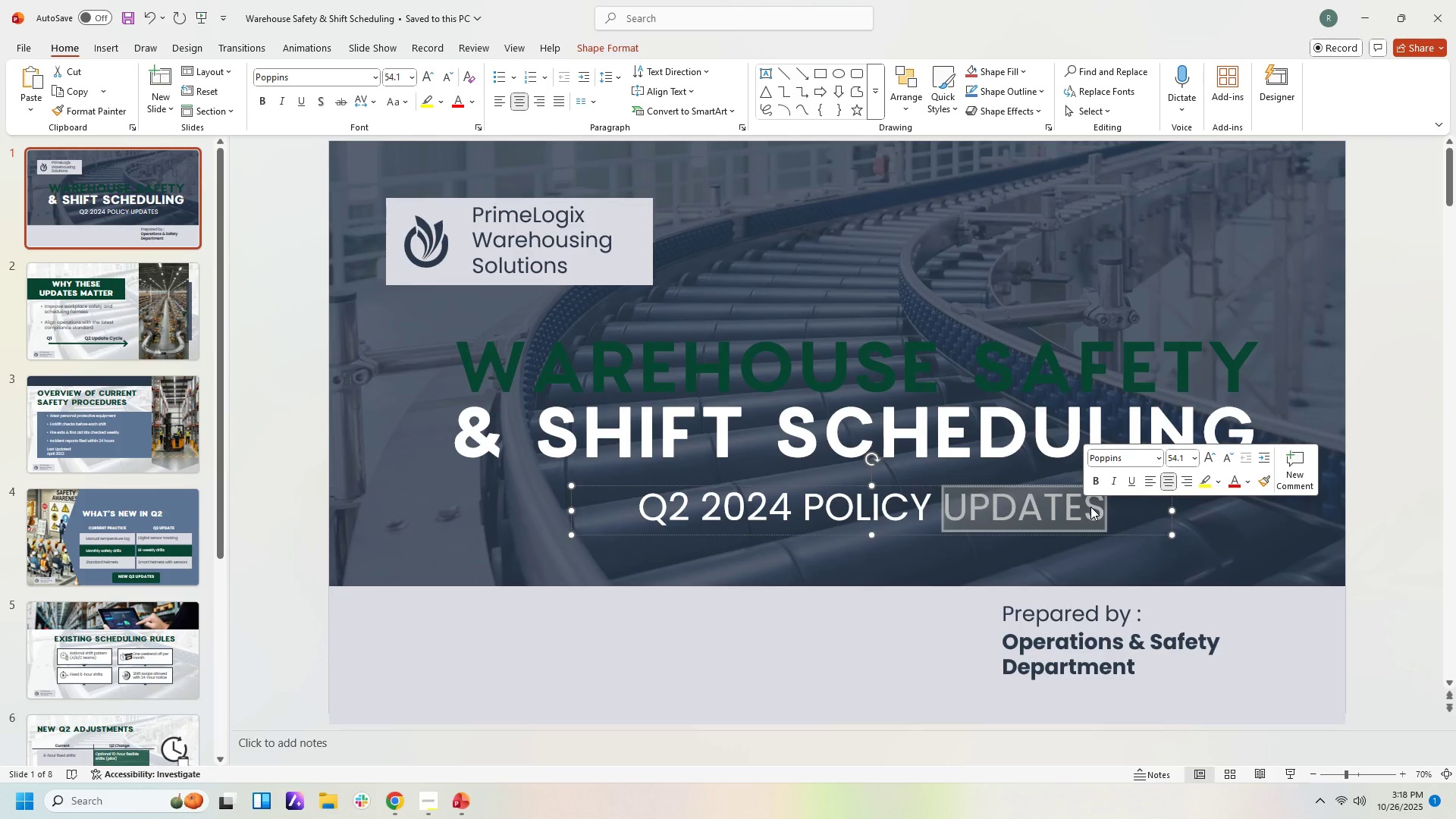 
key(Control+A)
 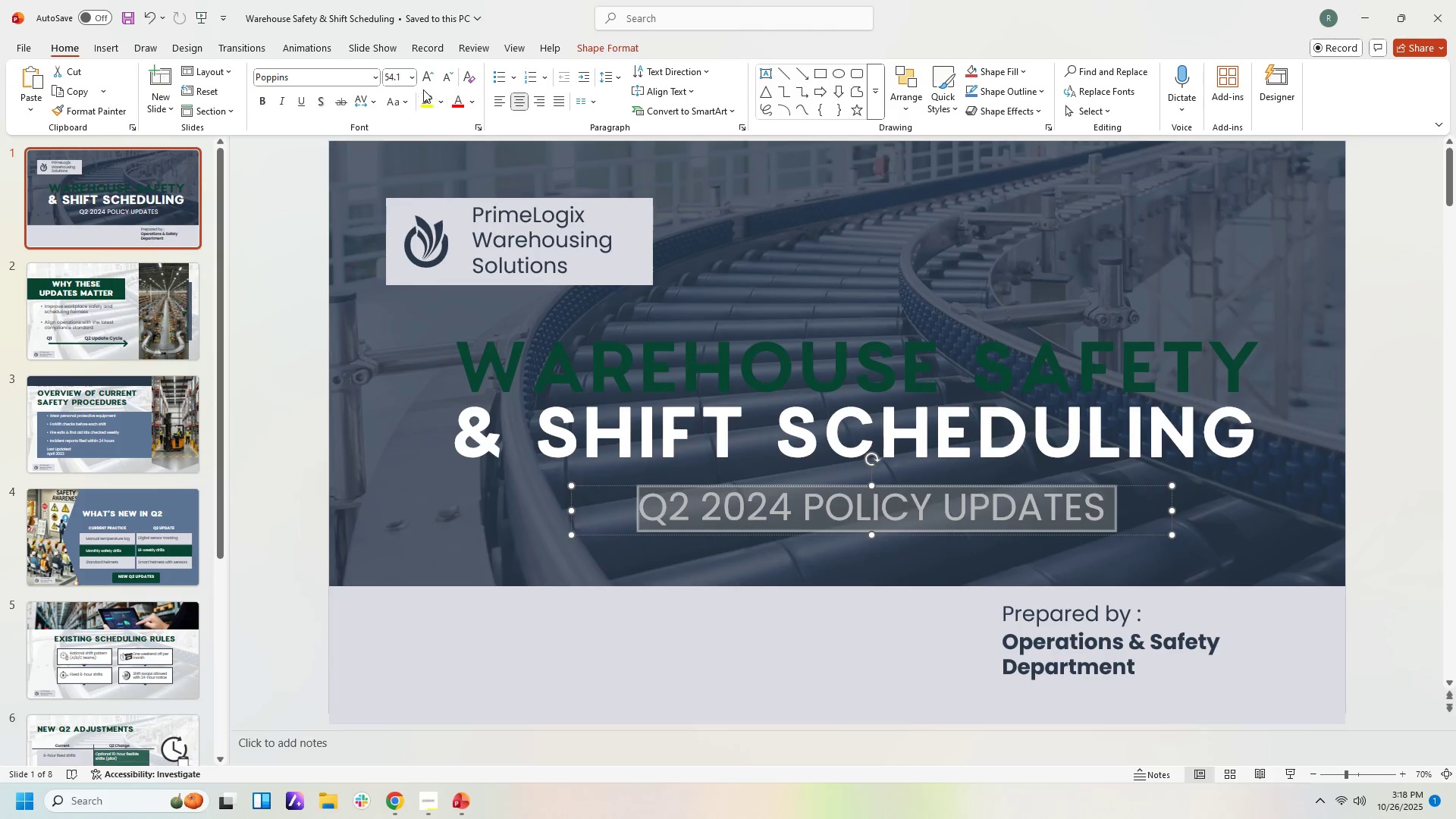 
left_click([413, 80])
 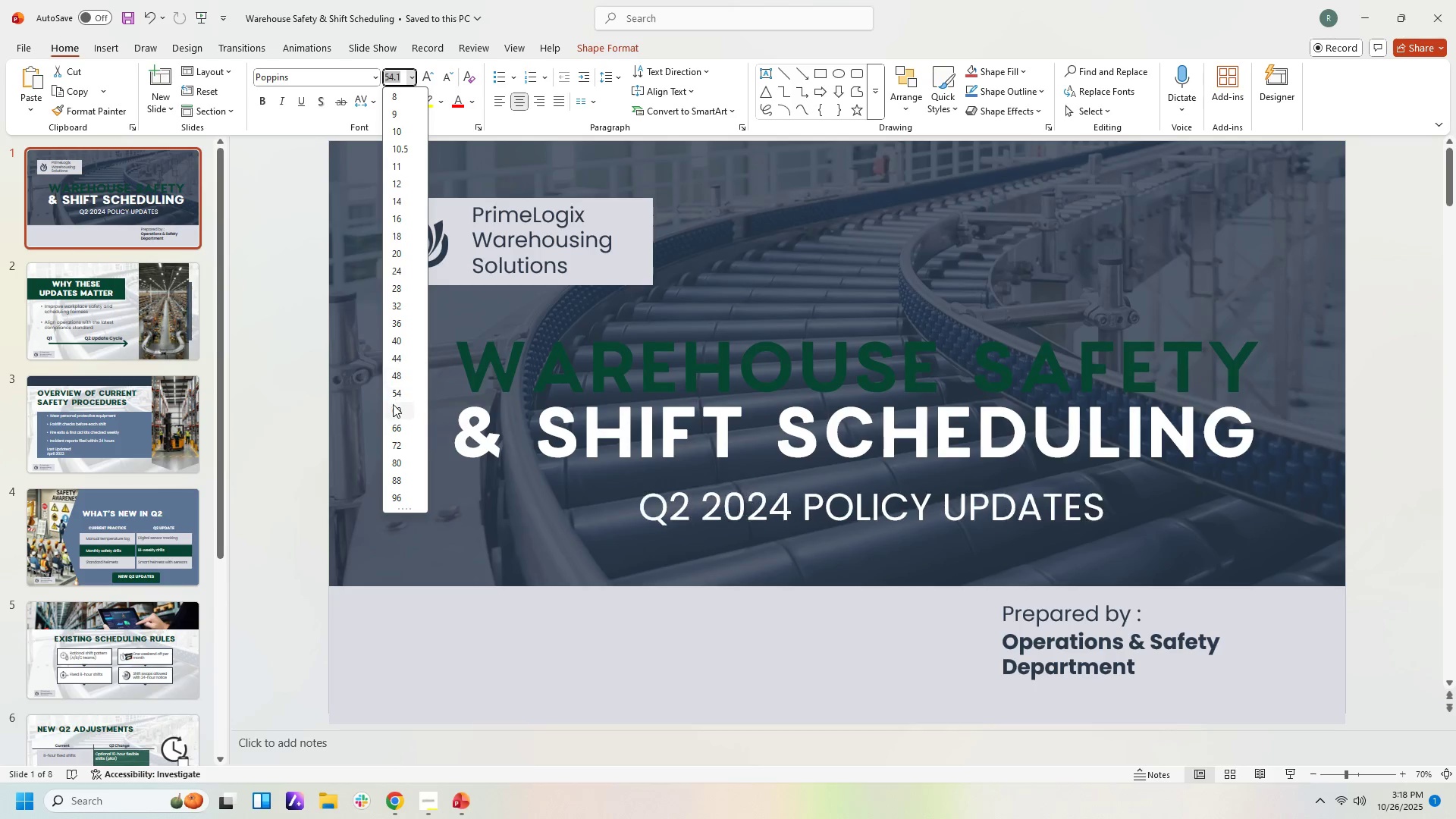 
left_click([391, 410])
 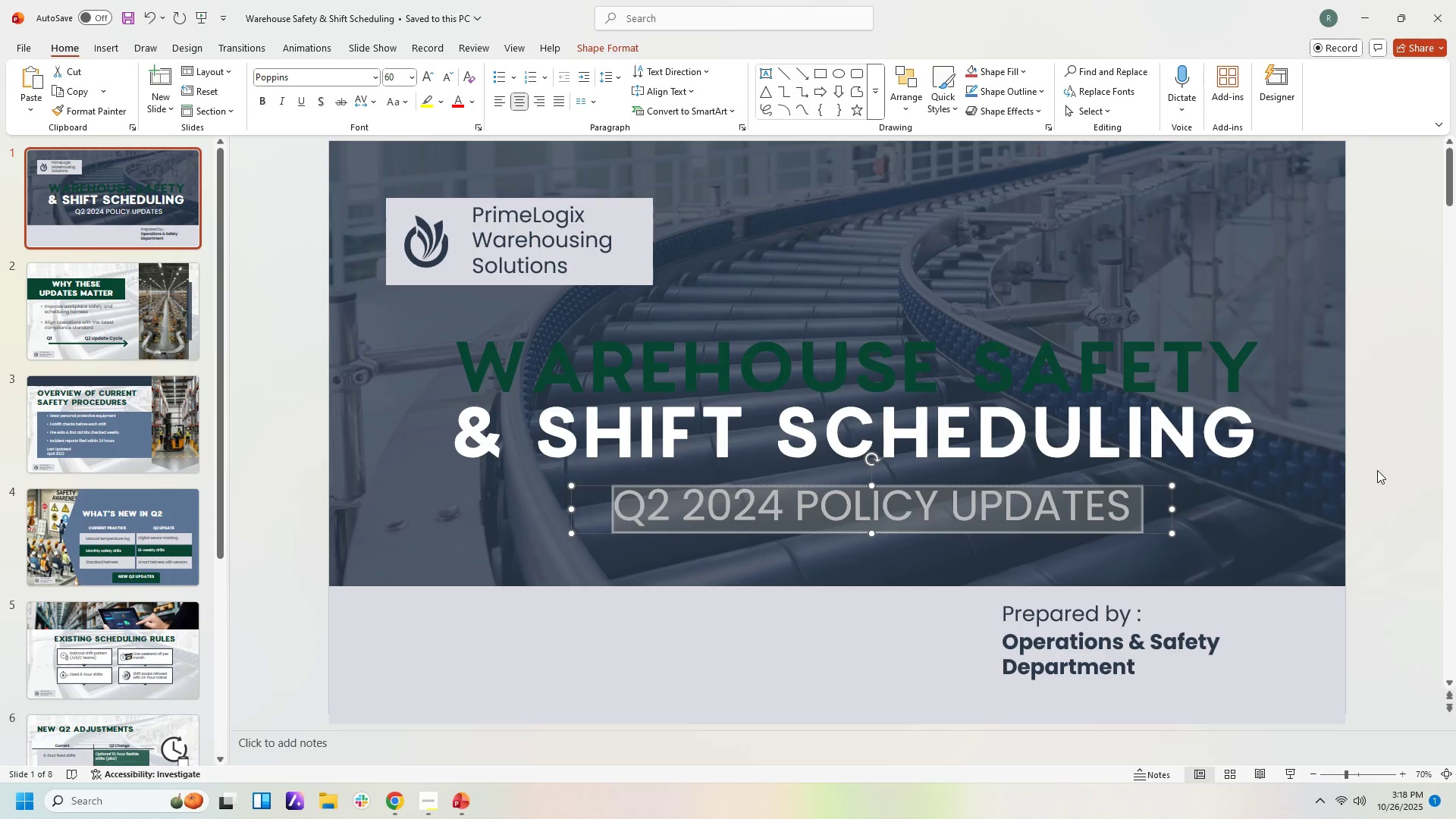 
left_click([1377, 470])
 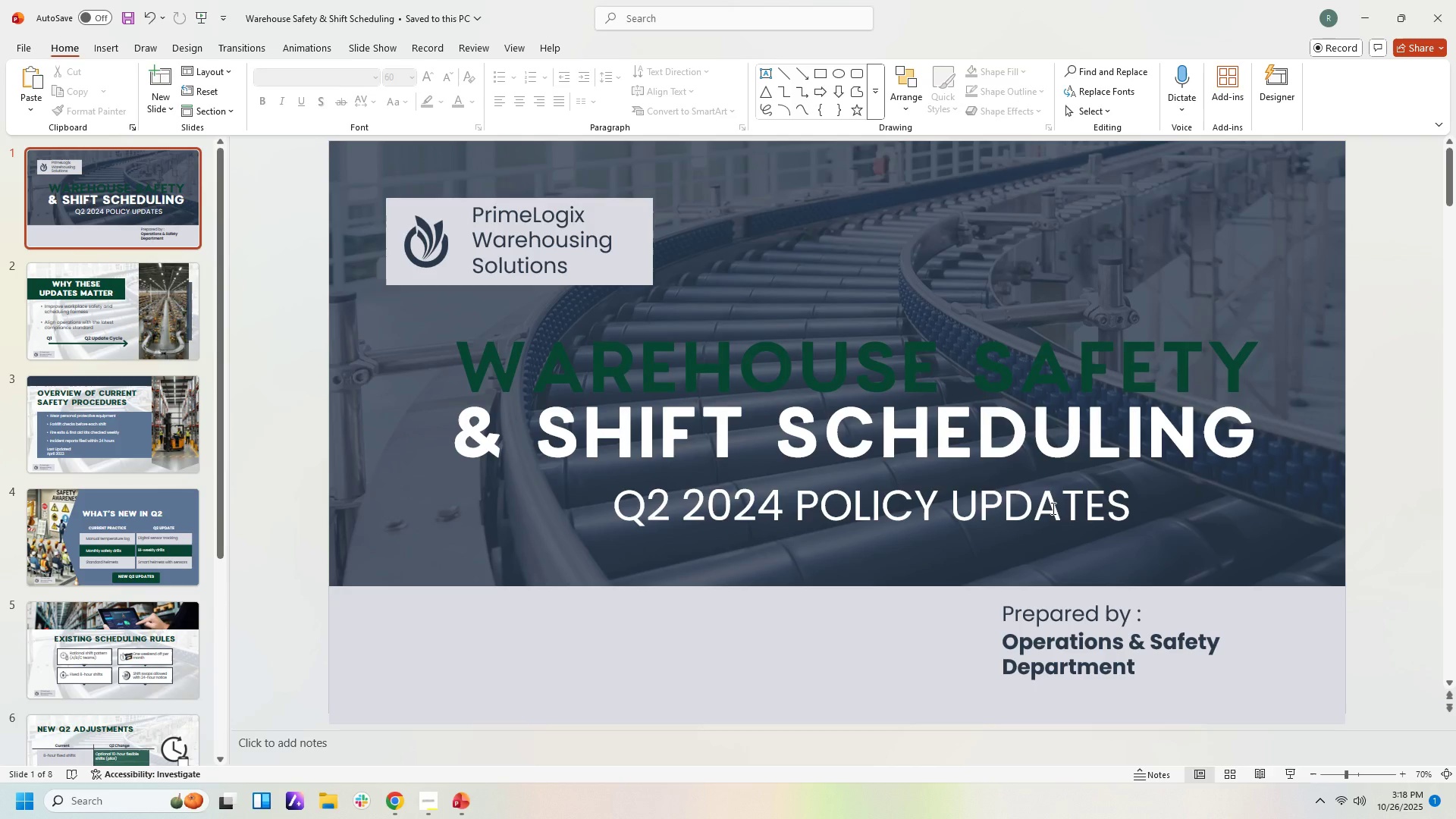 
double_click([1052, 508])
 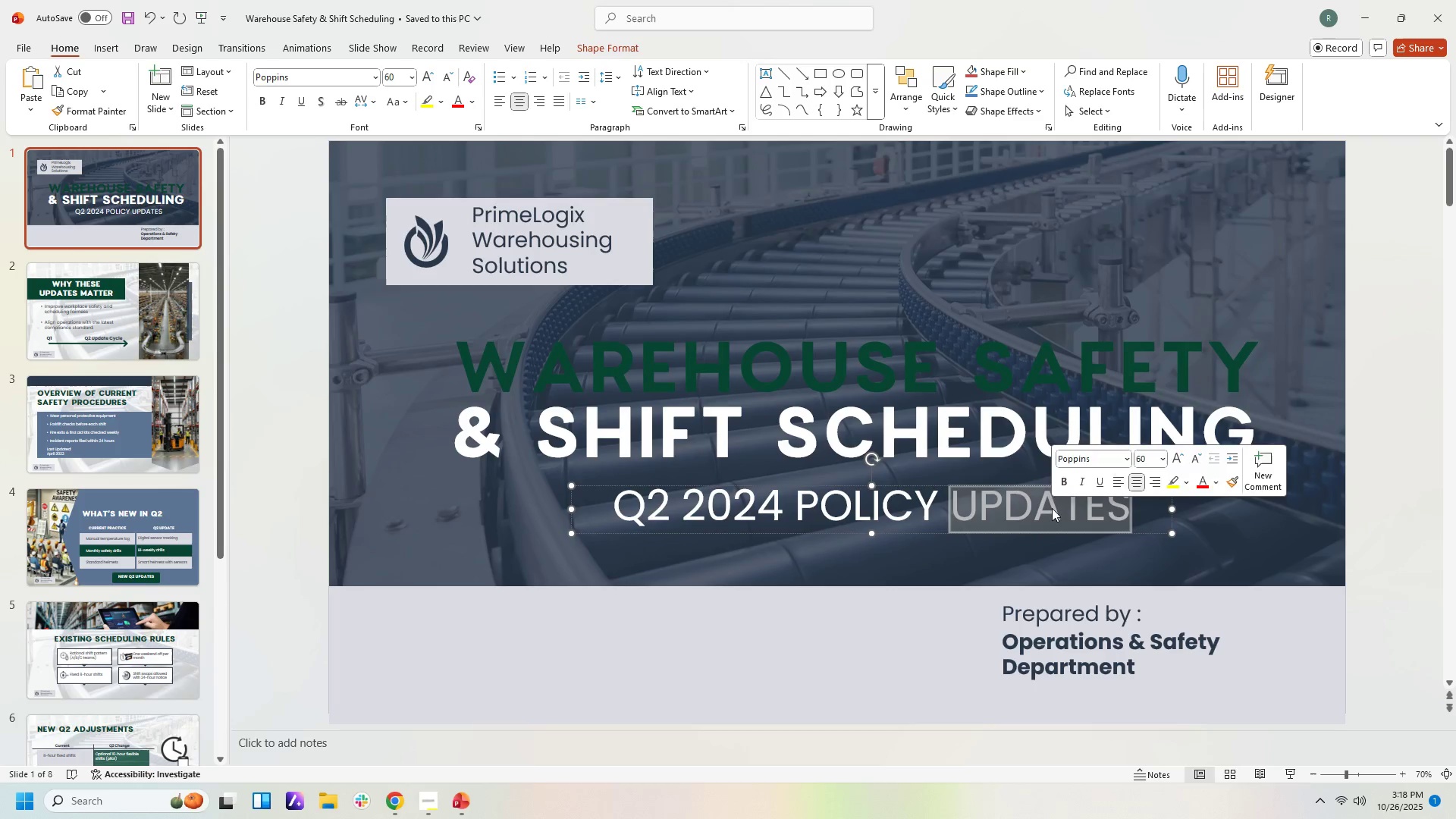 
key(Control+A)
 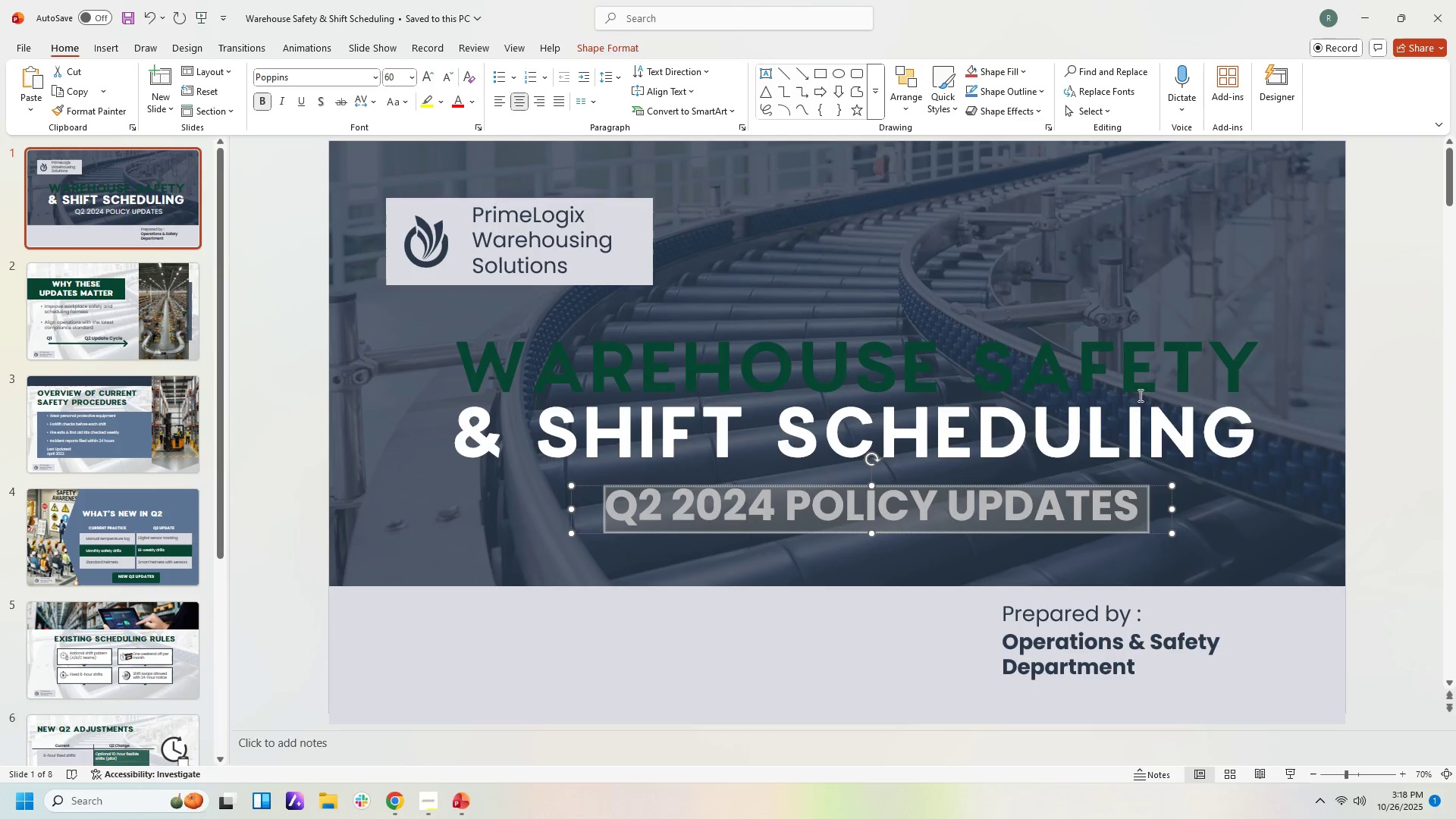 
left_click([1398, 438])
 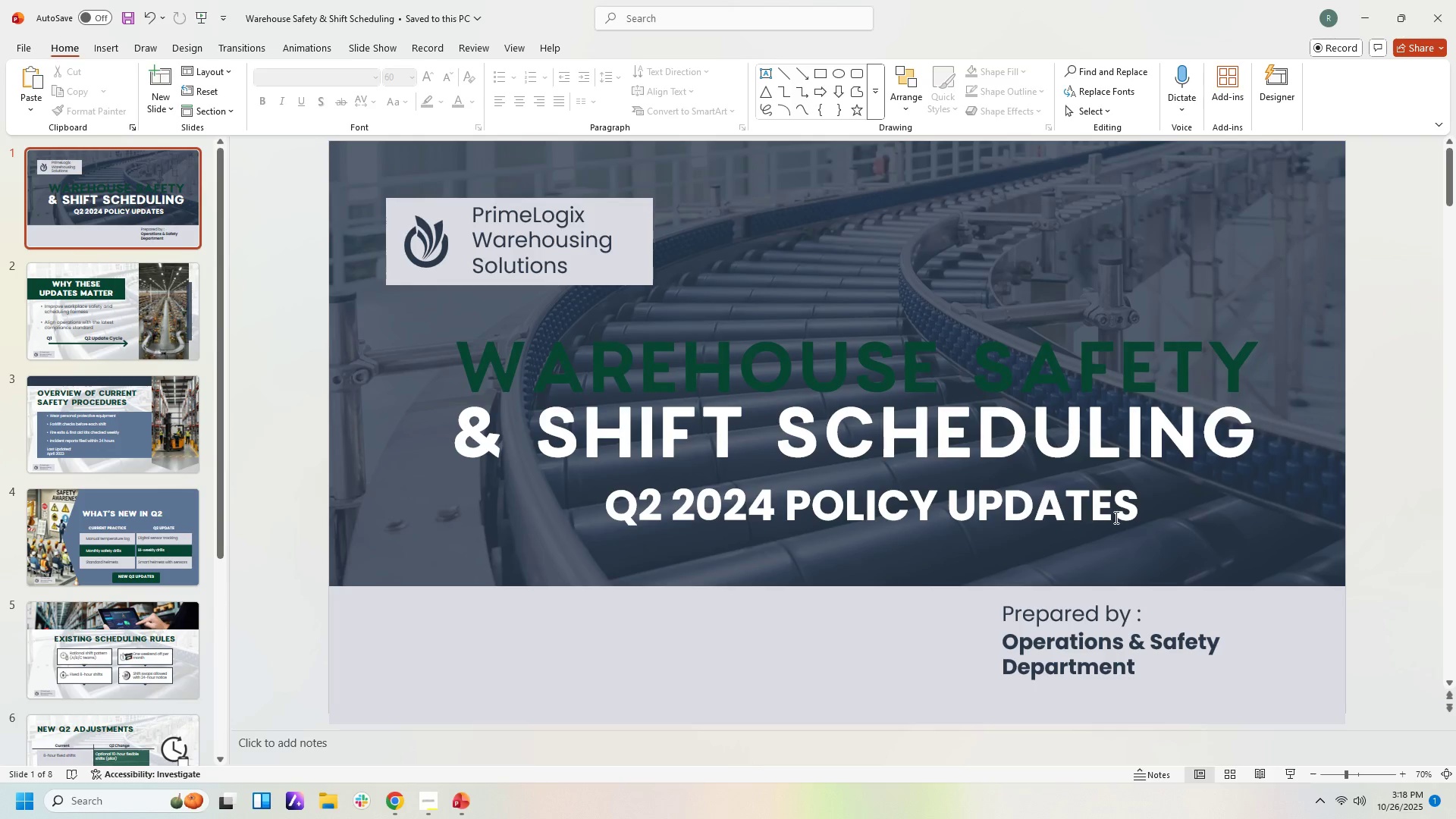 
double_click([1113, 515])
 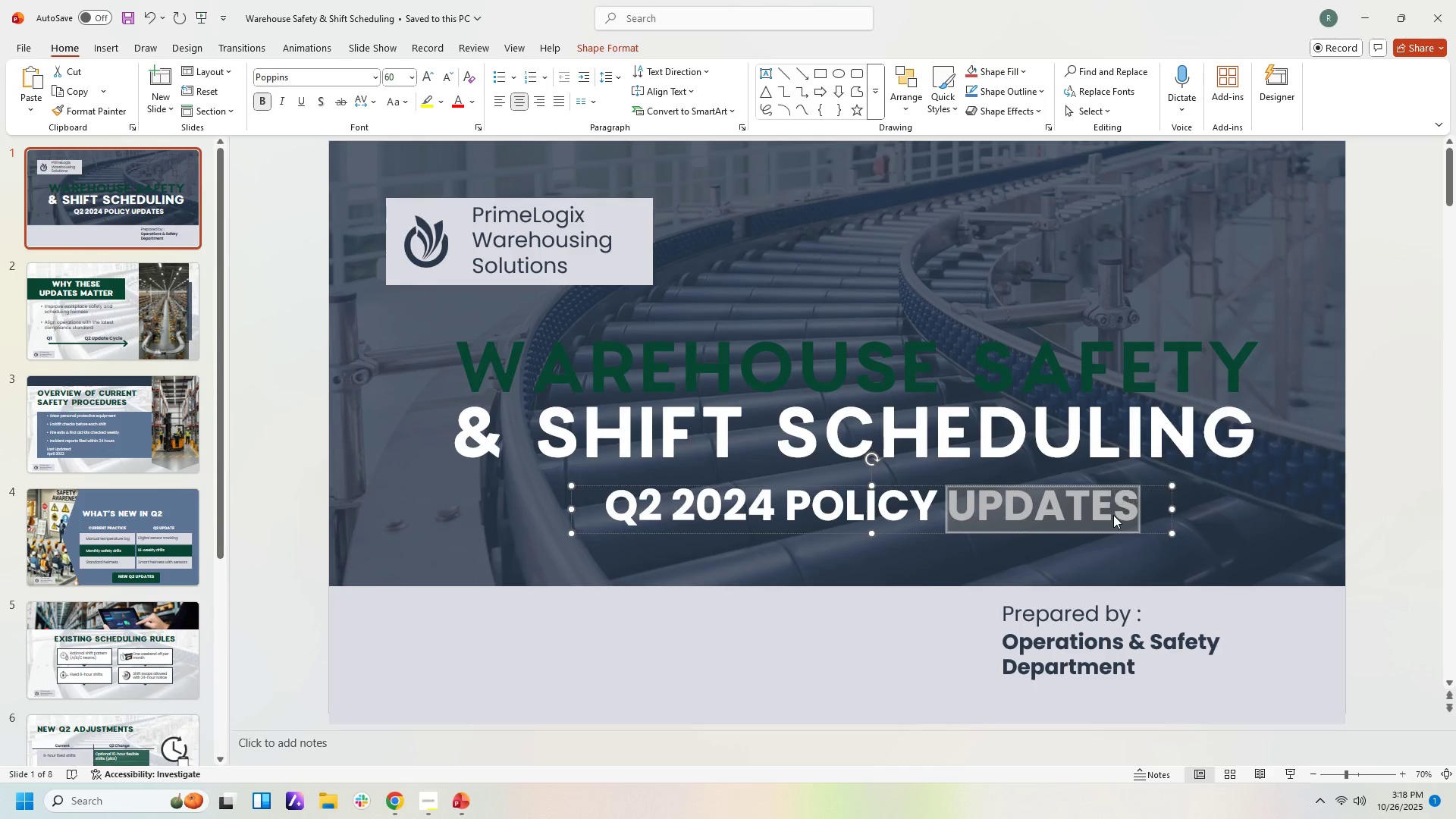 
key(Control+A)
 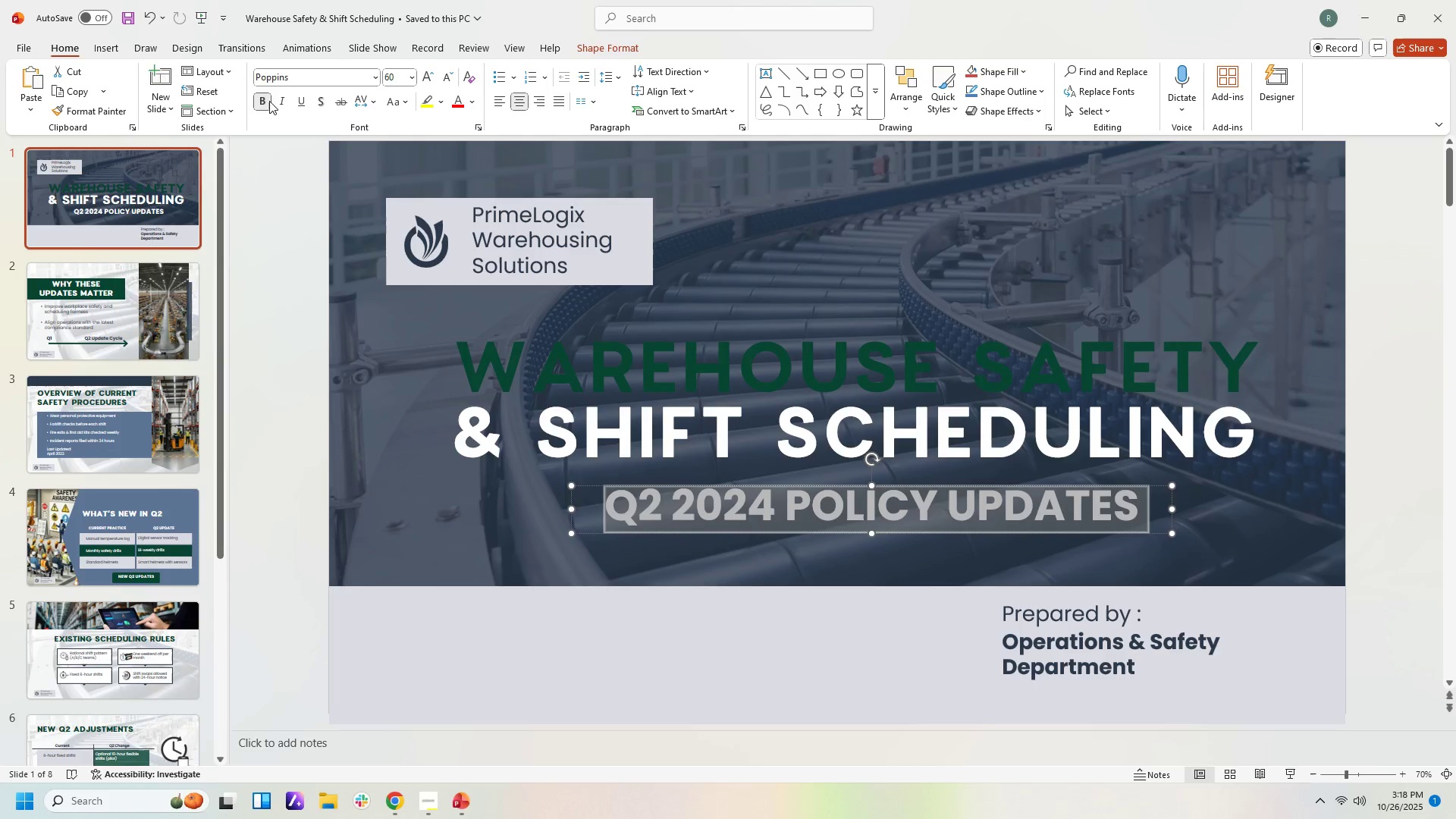 
left_click([262, 101])
 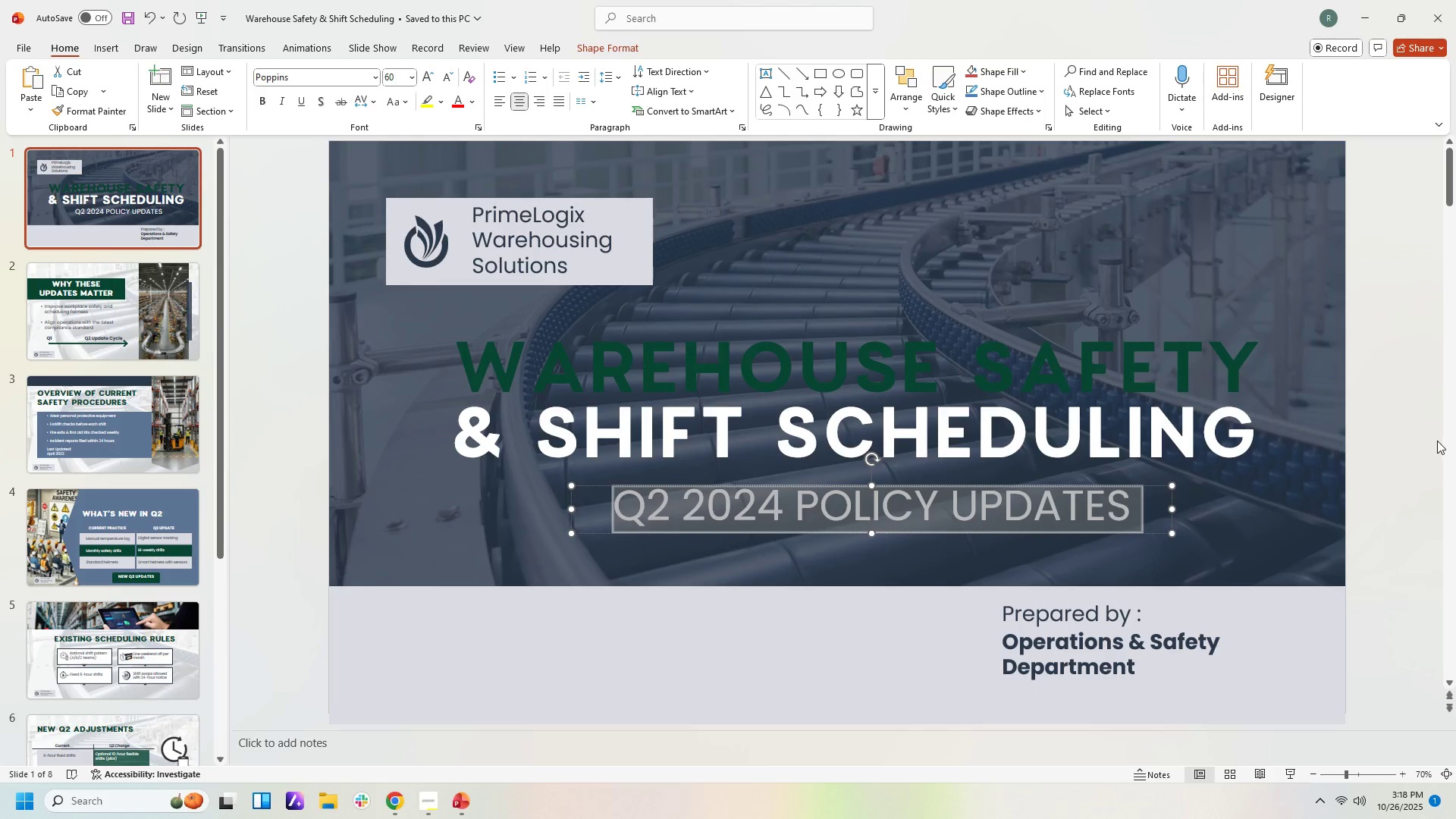 
left_click([1437, 441])
 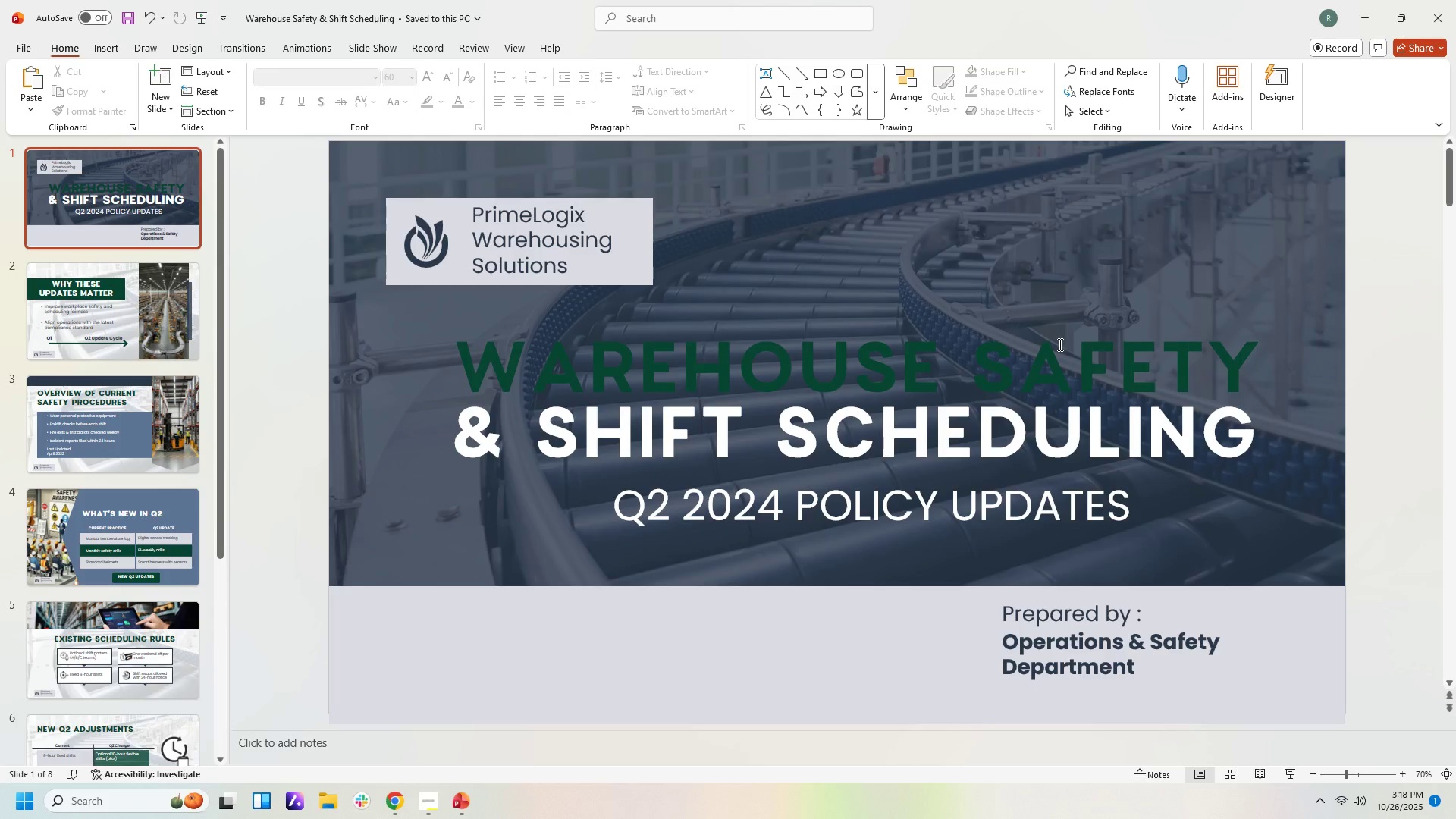 
left_click([1059, 347])
 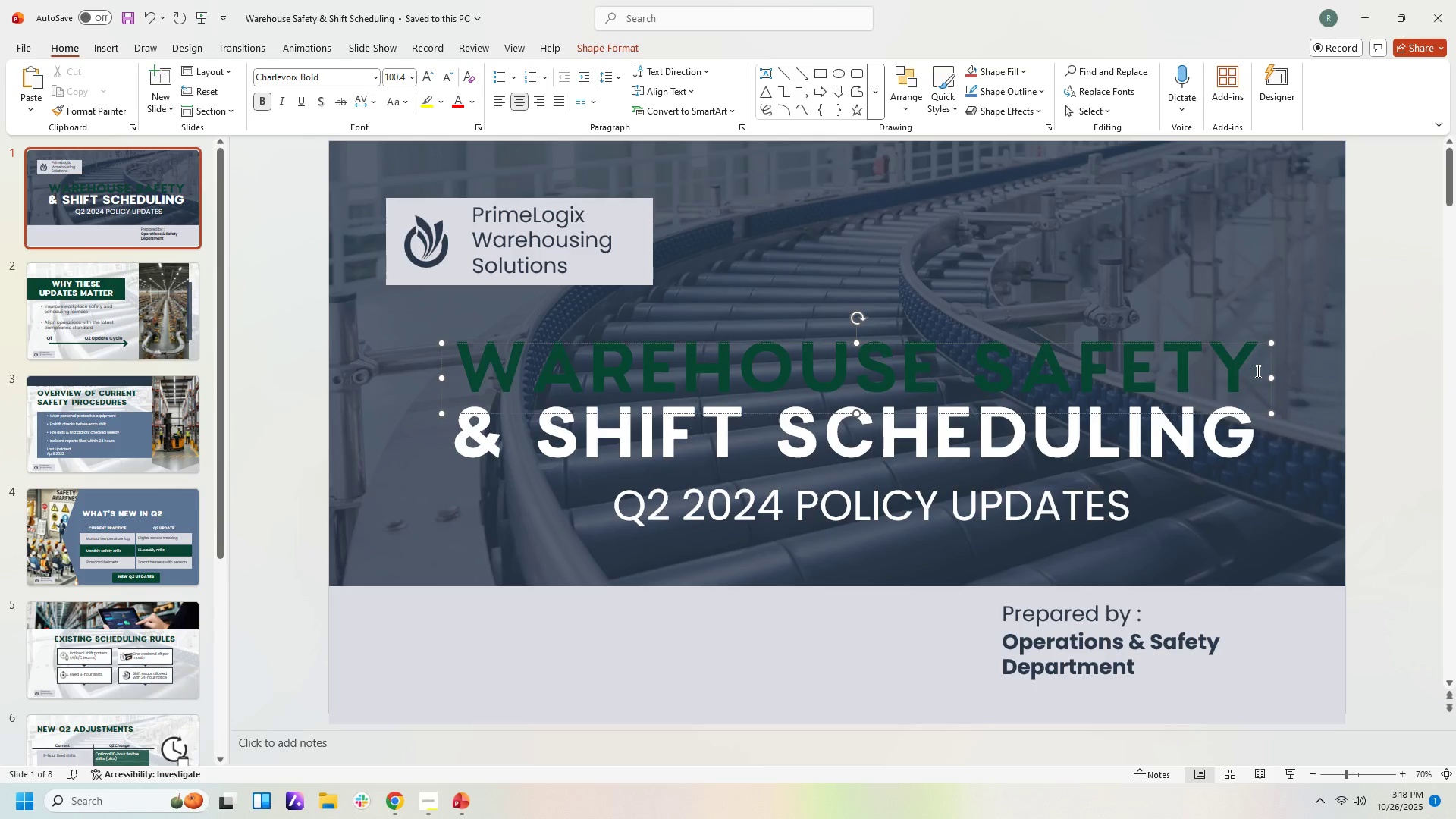 
left_click_drag(start_coordinate=[1257, 371], to_coordinate=[571, 378])
 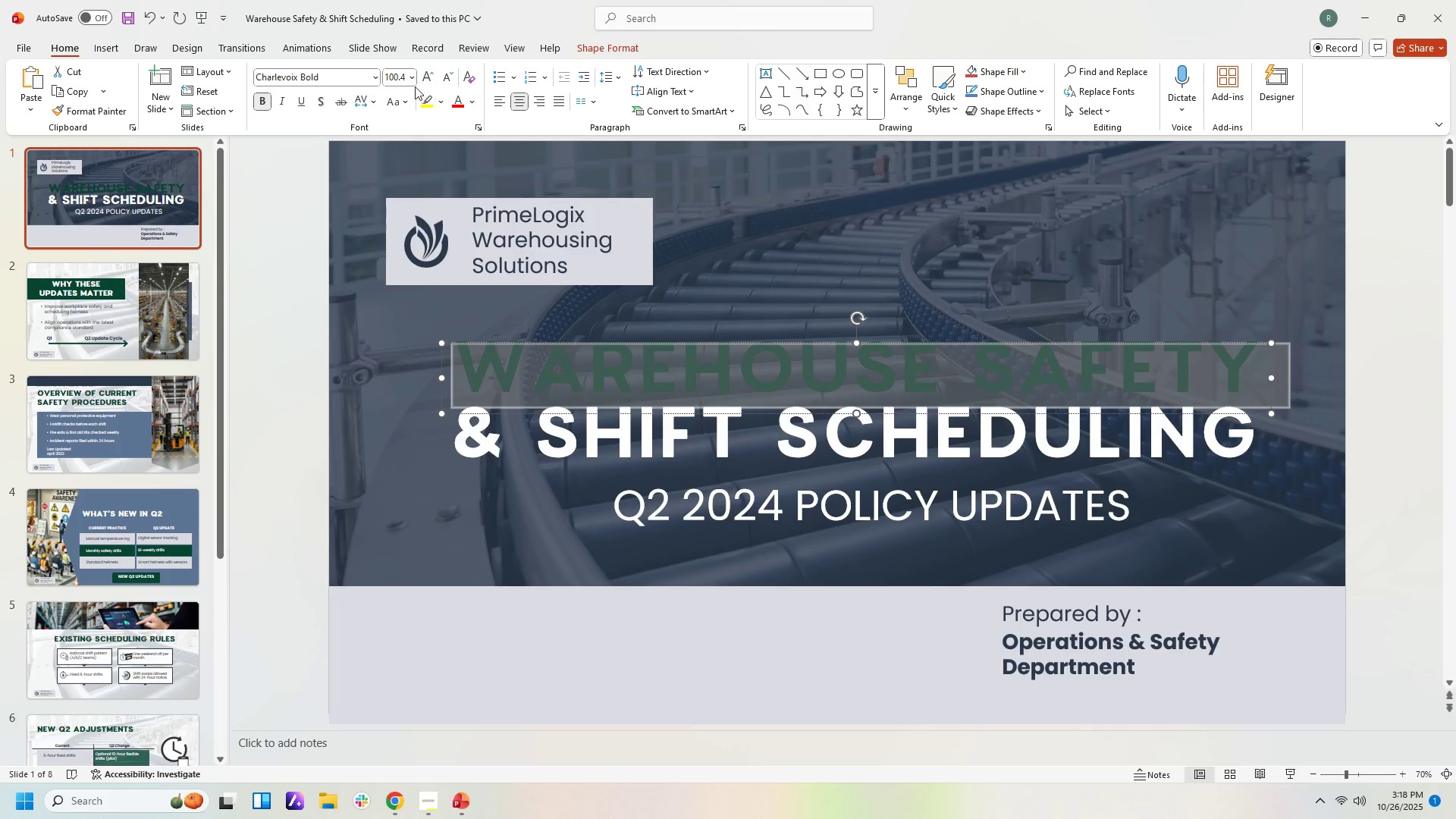 
left_click([409, 77])
 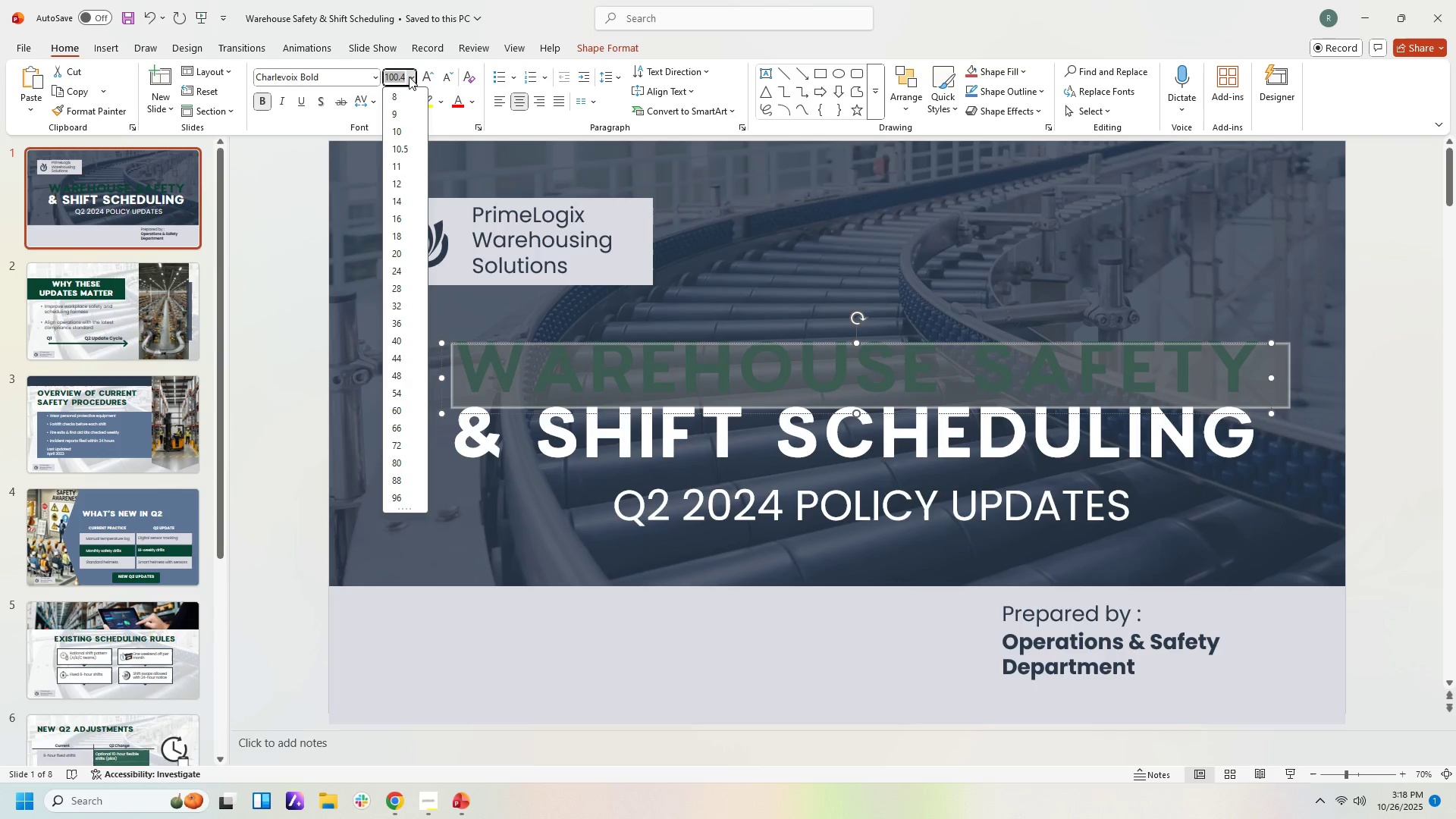 
key(Numpad1)
 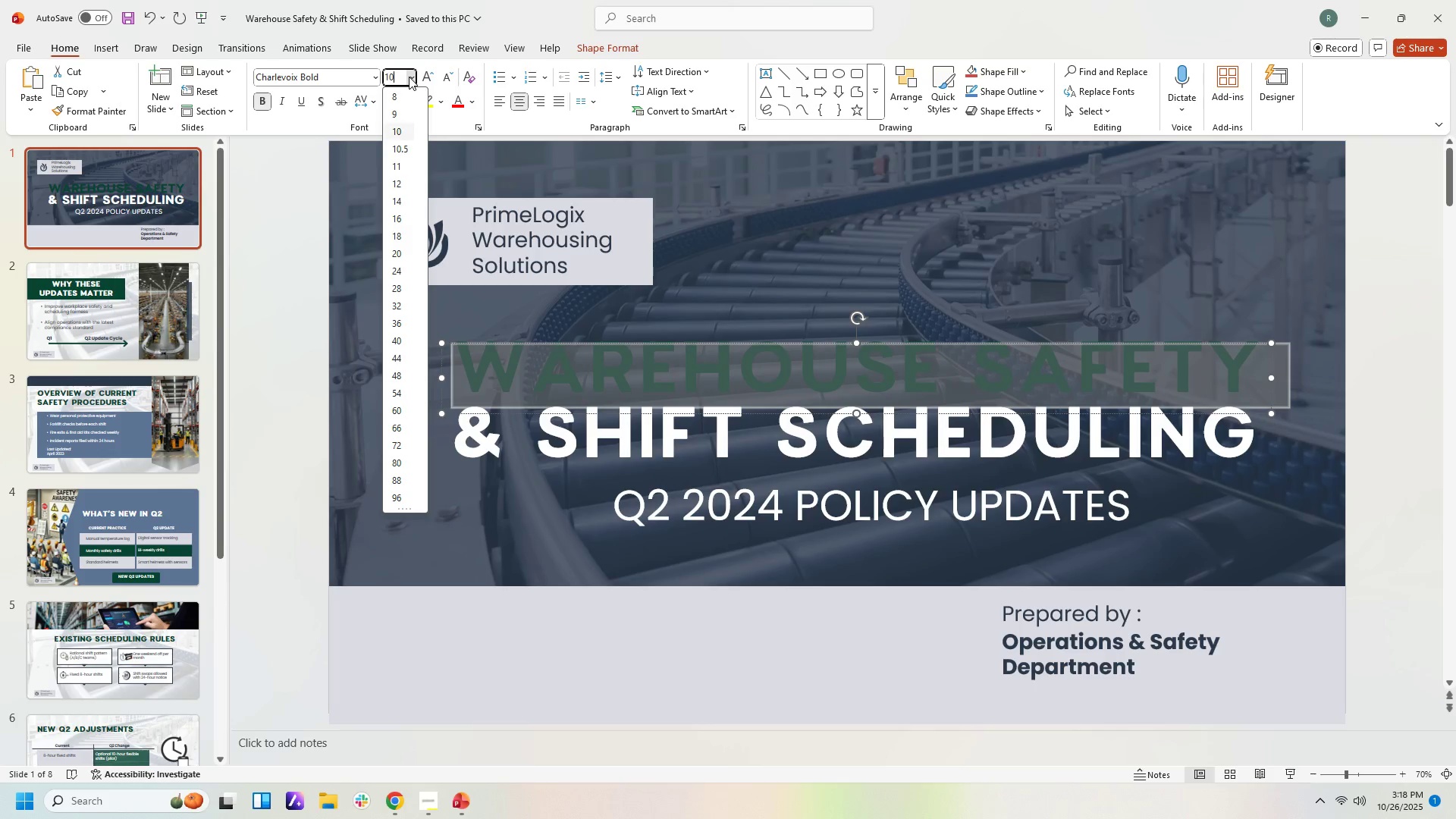 
key(Numpad0)
 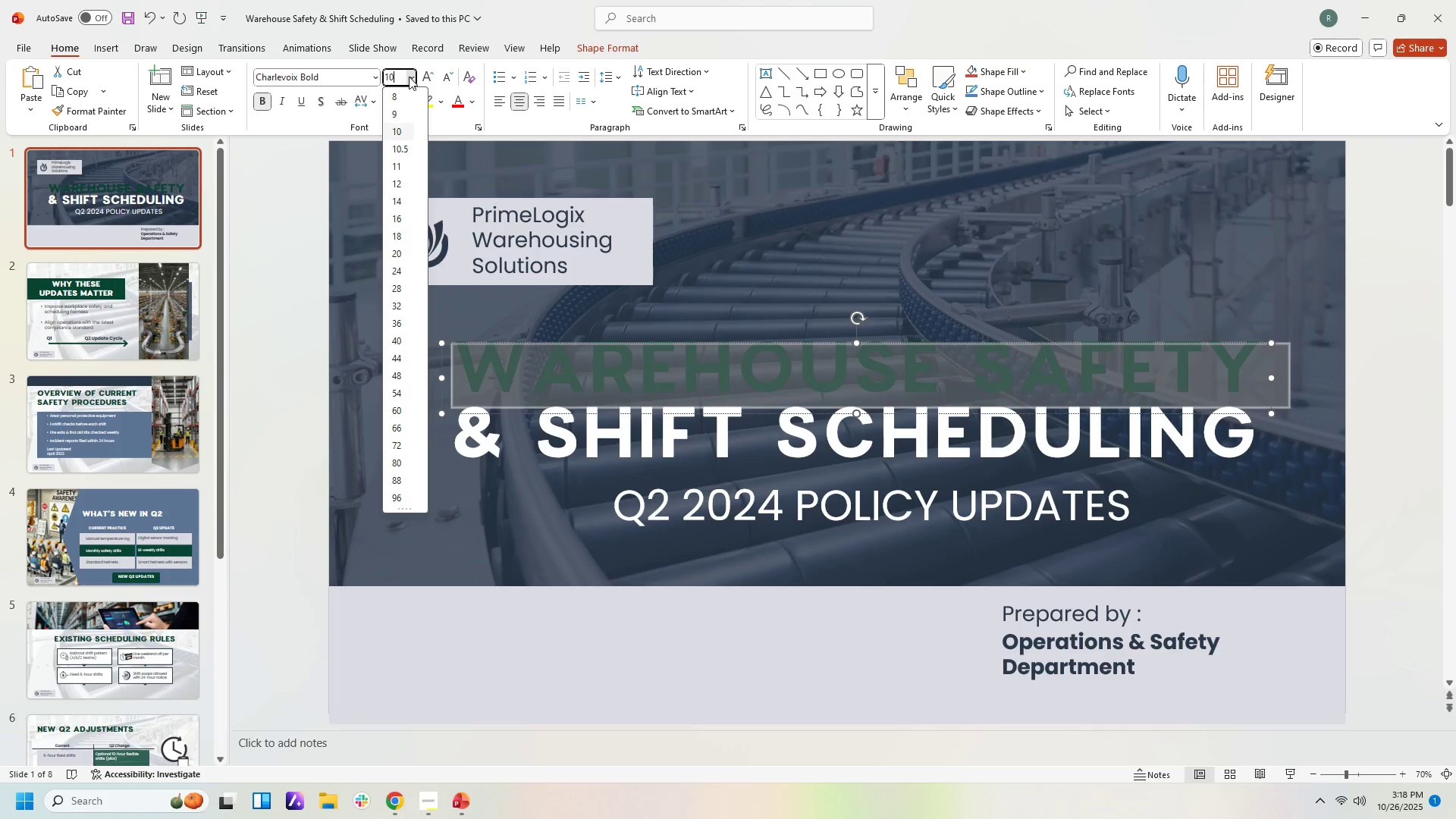 
key(Numpad0)
 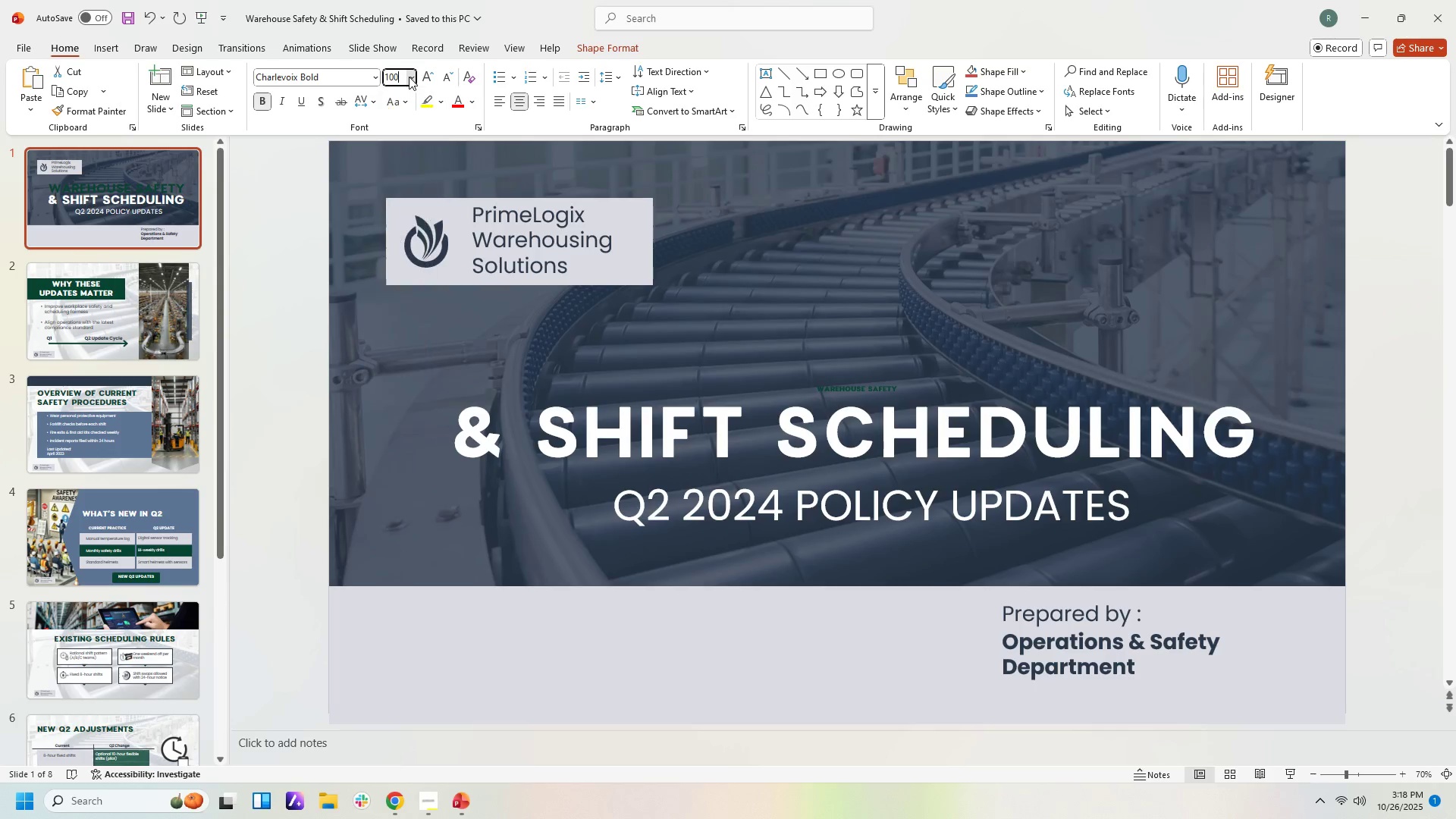 
key(NumpadEnter)
 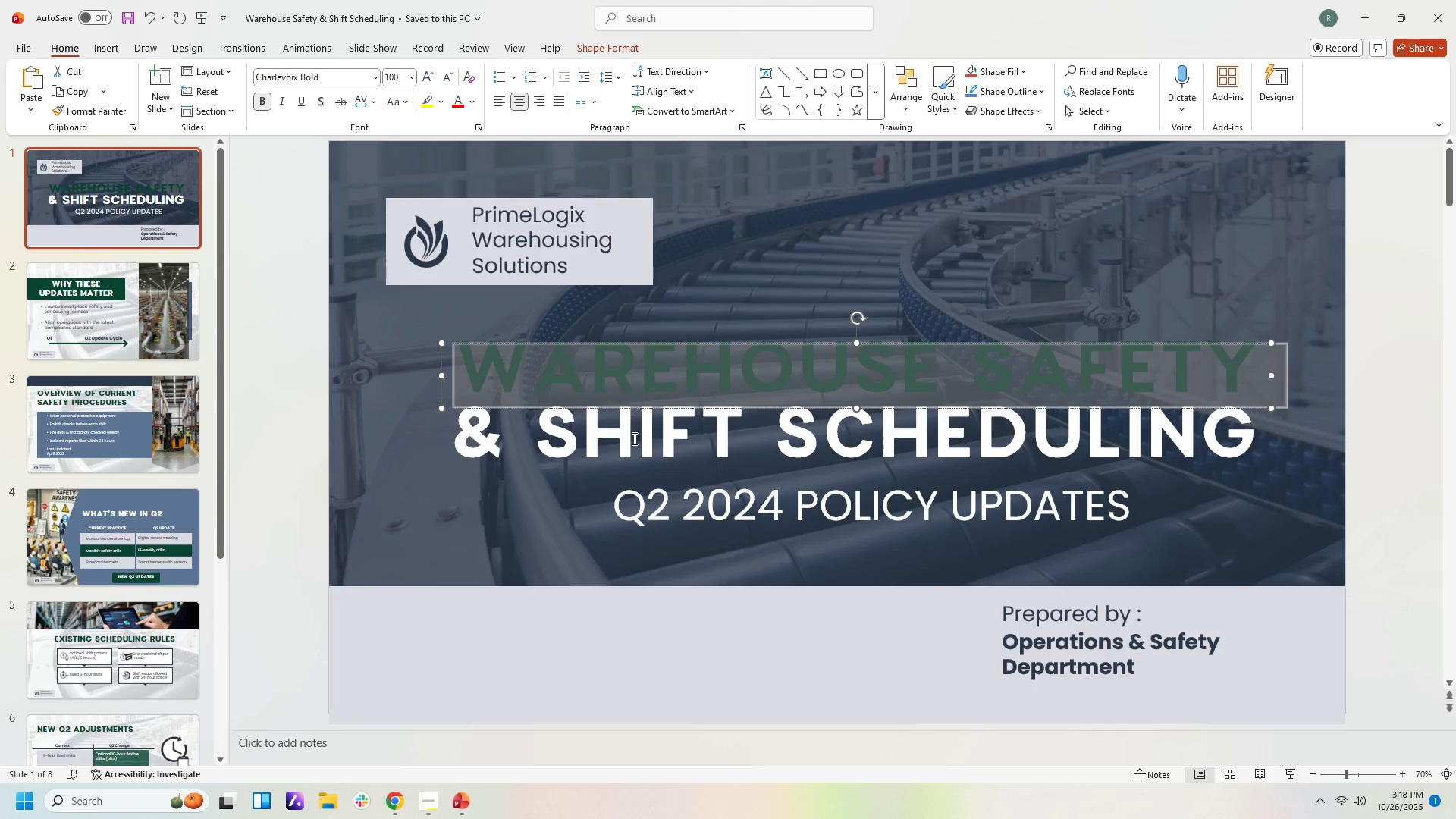 
double_click([634, 442])
 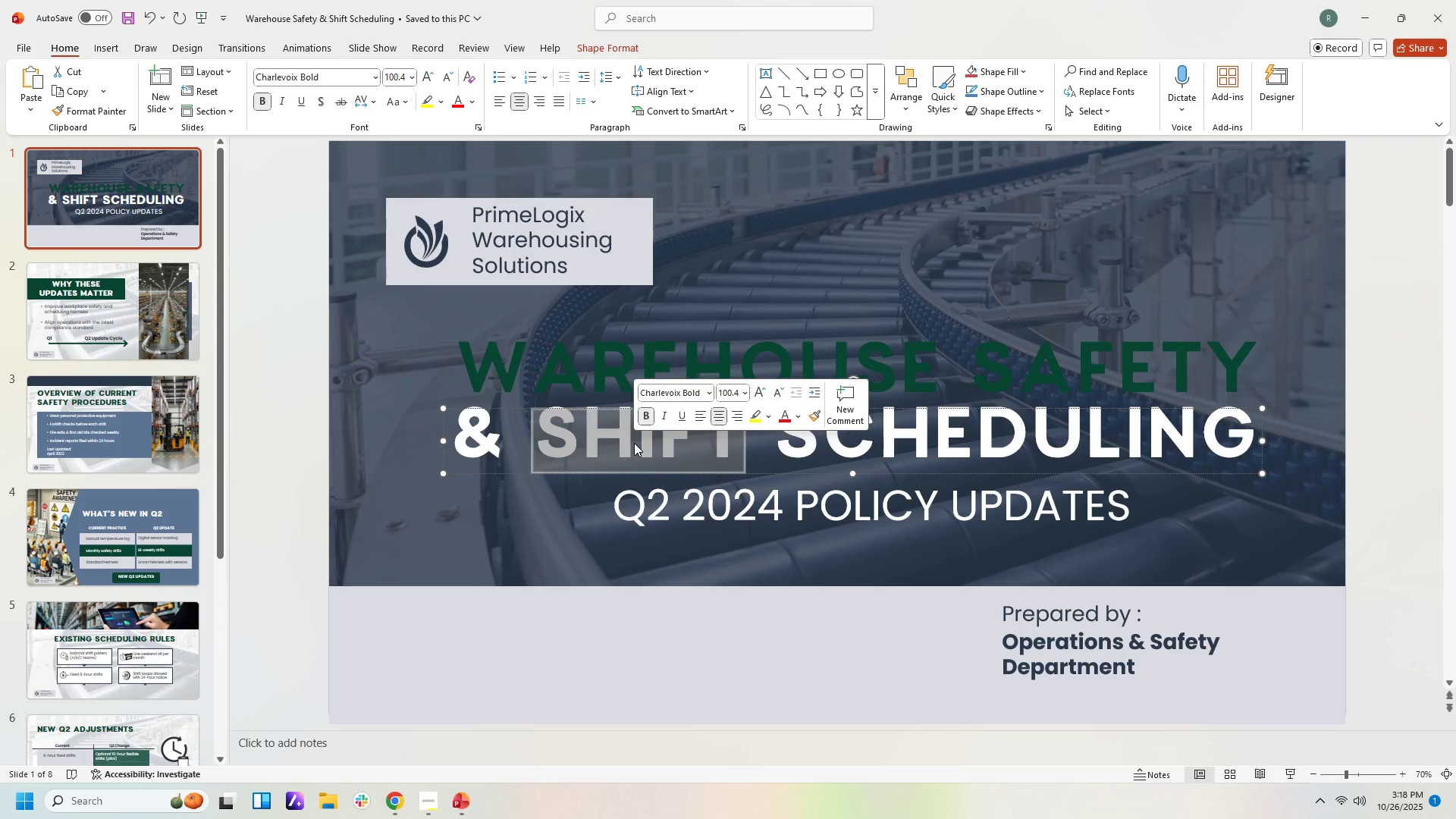 
key(Control+A)
 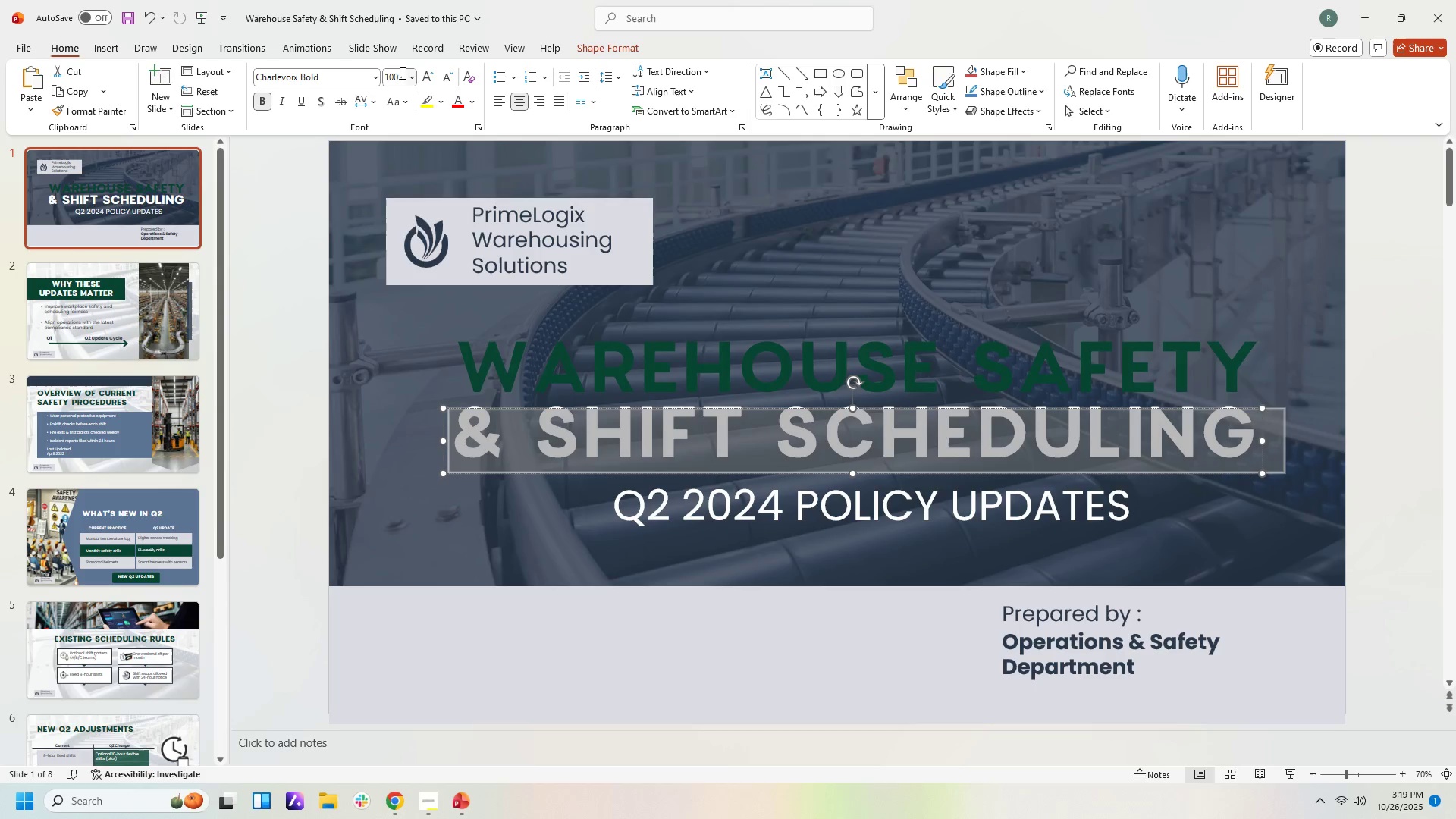 
left_click([400, 74])
 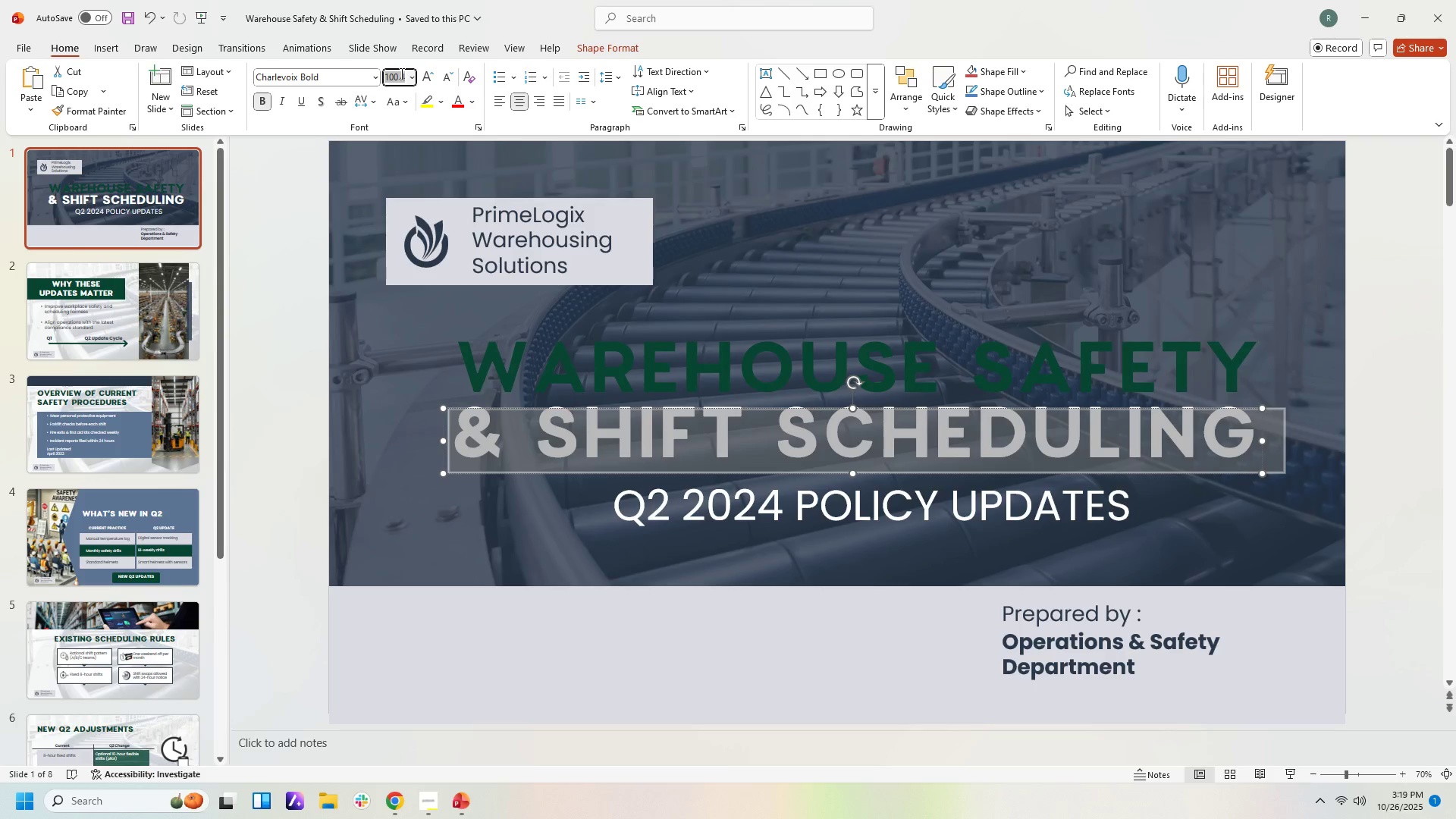 
key(Numpad1)
 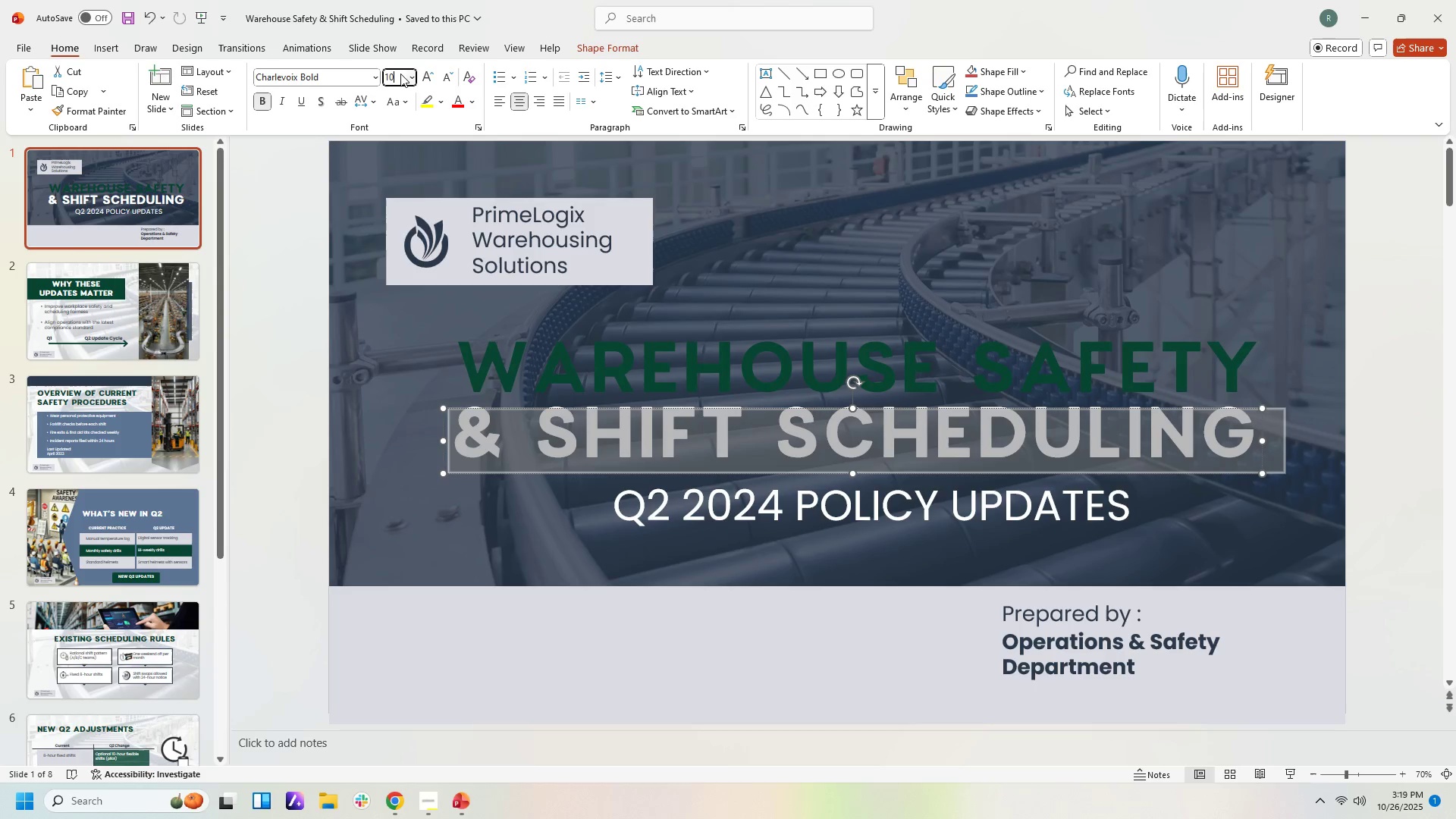 
key(Numpad0)
 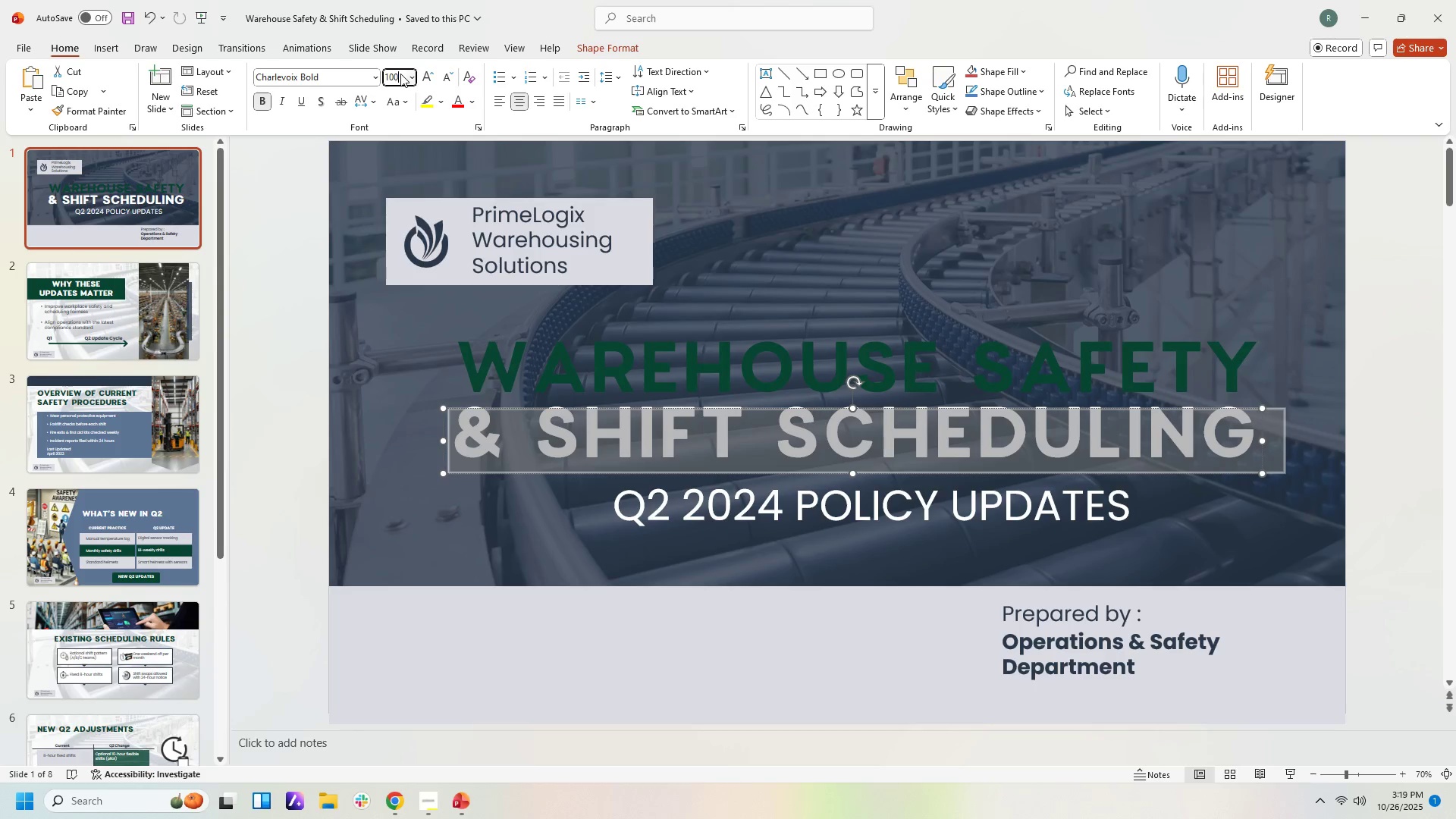 
key(Numpad0)
 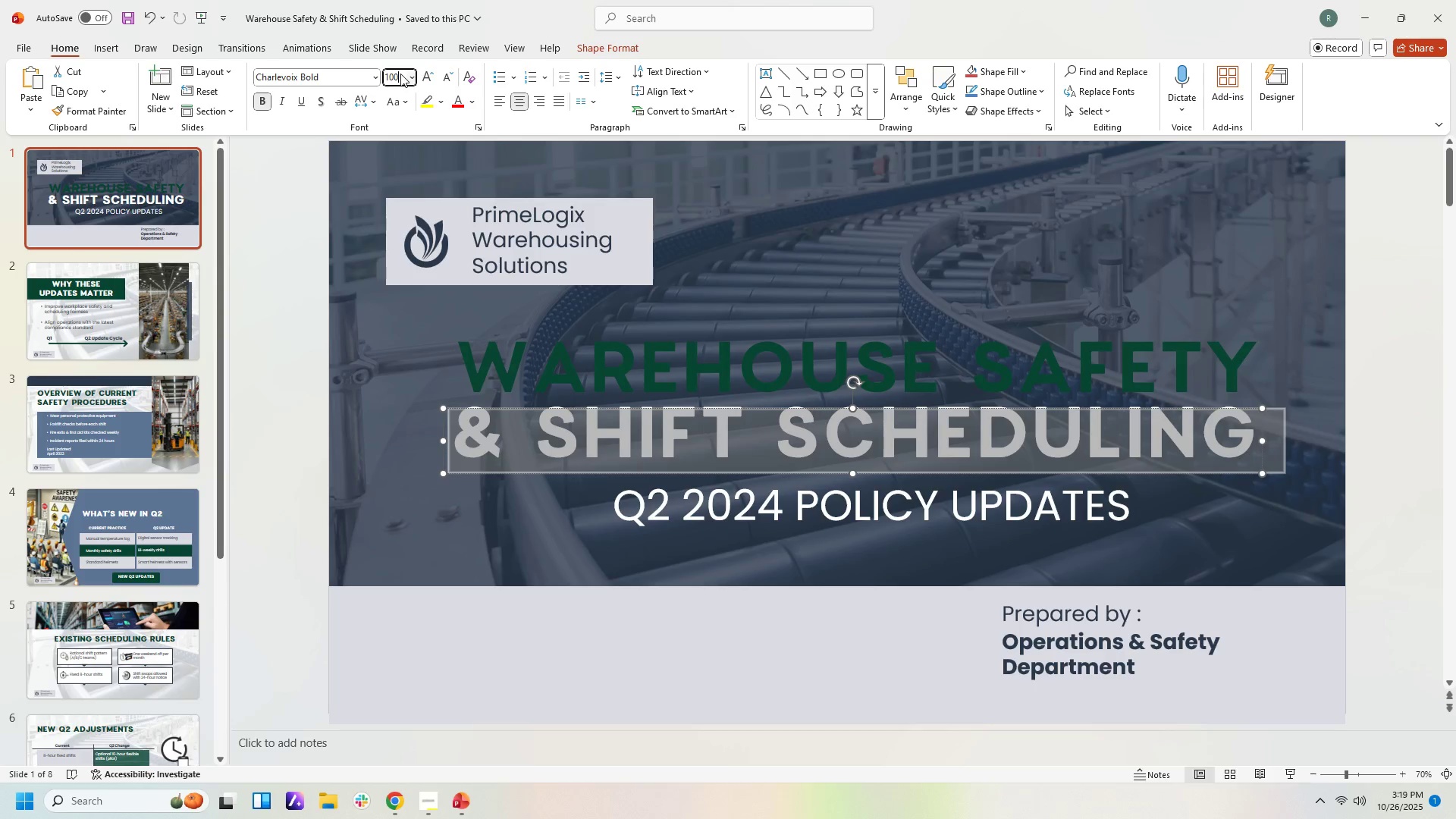 
key(NumpadEnter)
 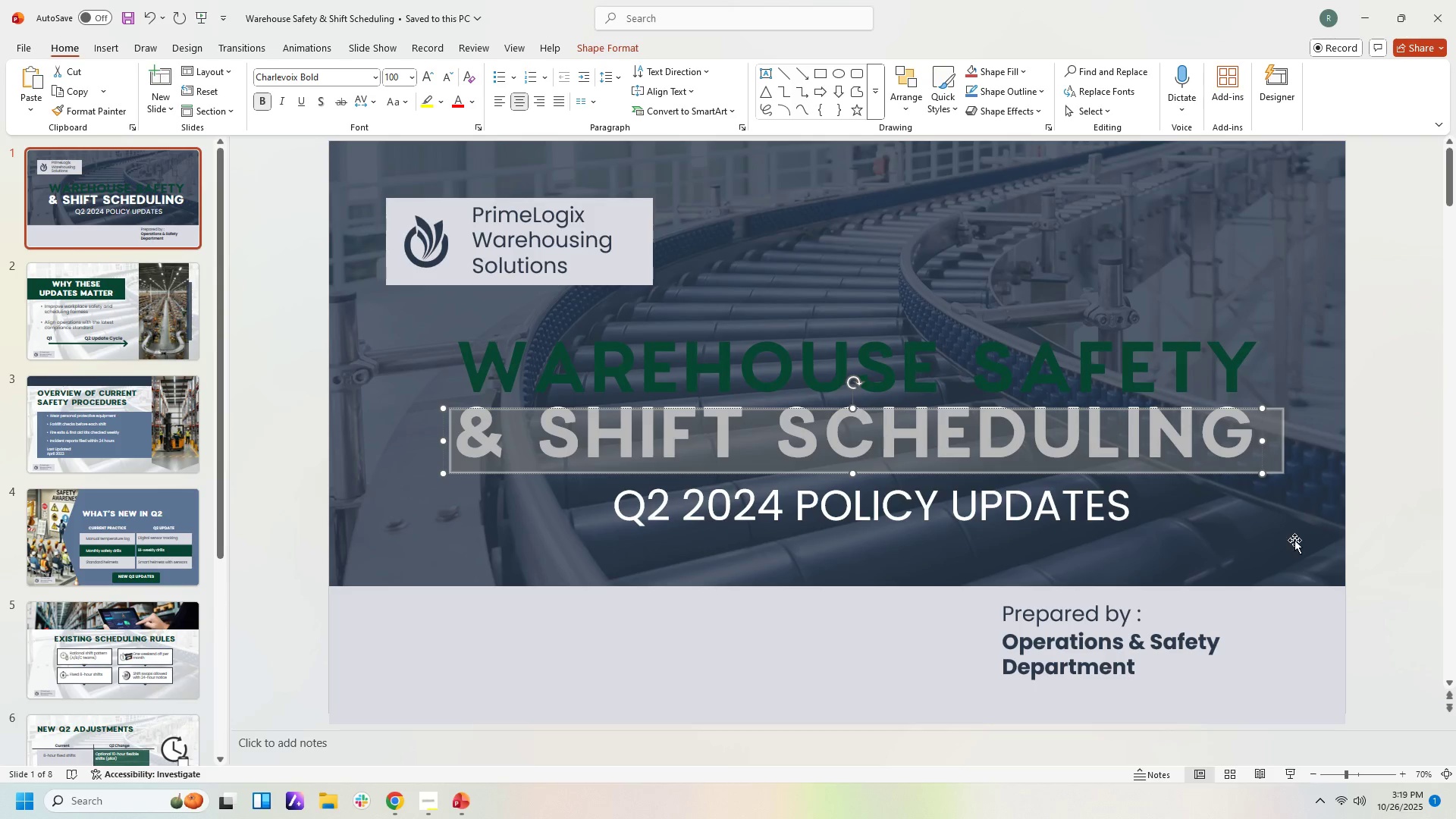 
left_click([1445, 488])
 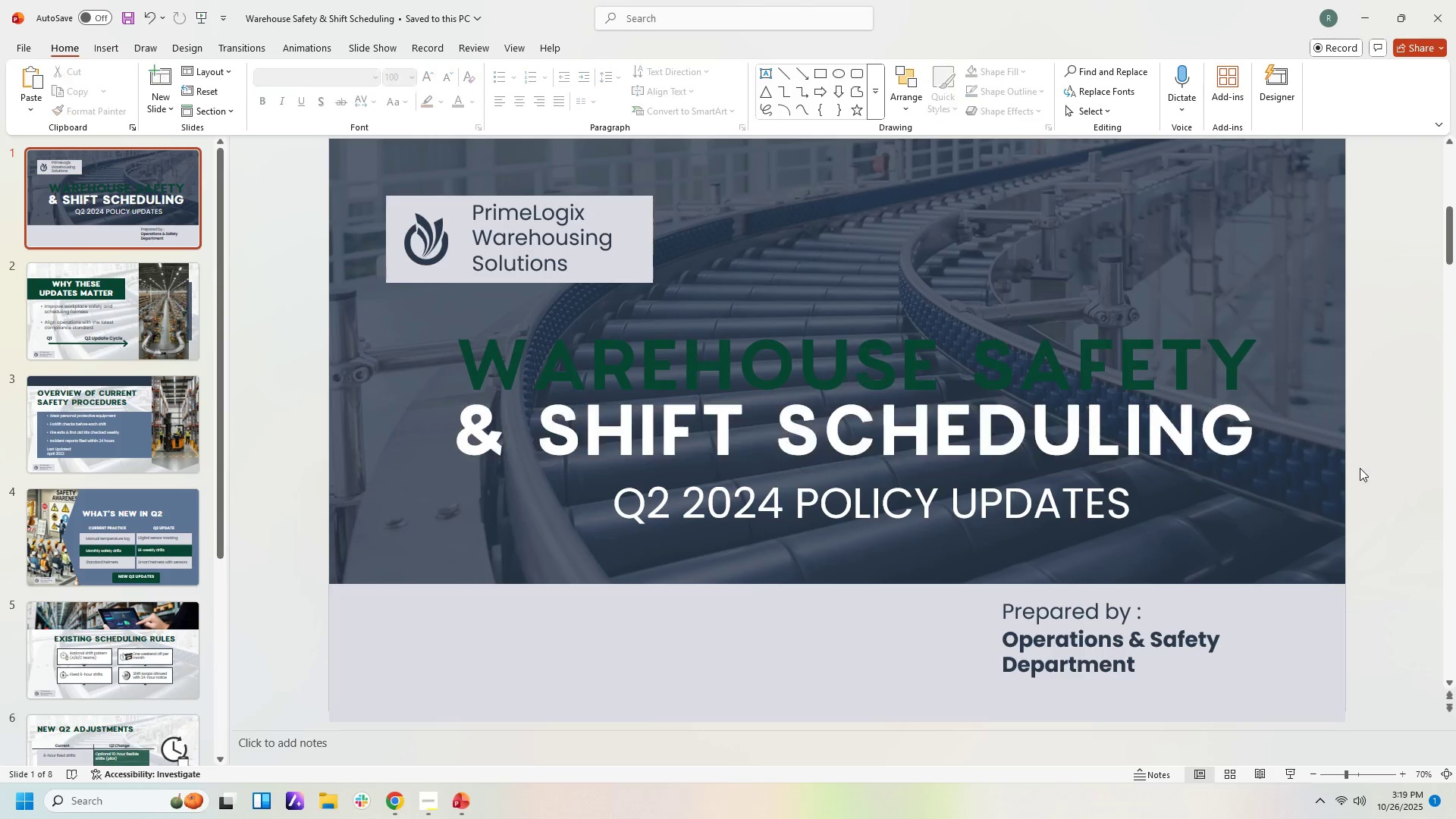 
left_click([1360, 468])
 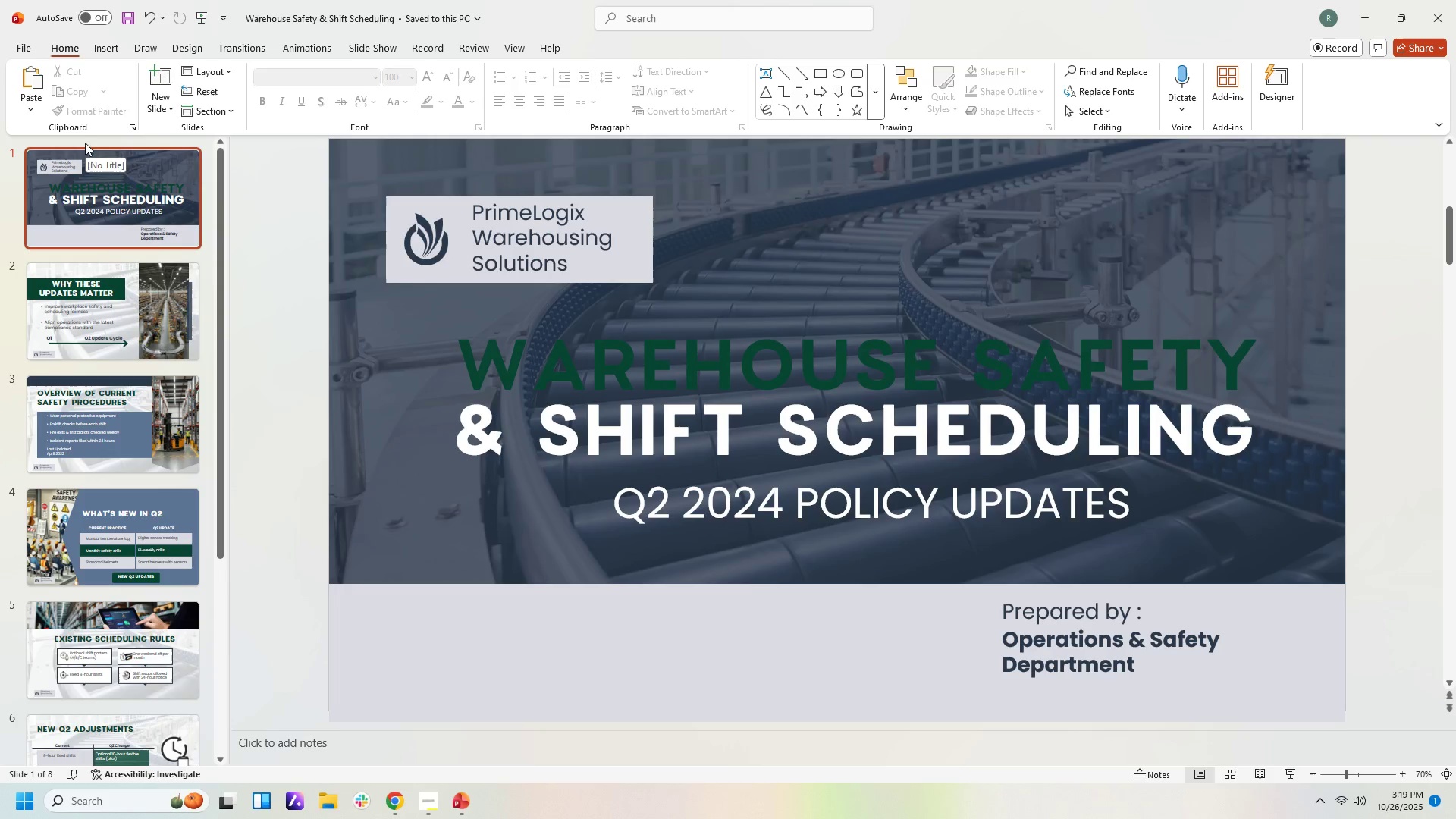 
wait(6.94)
 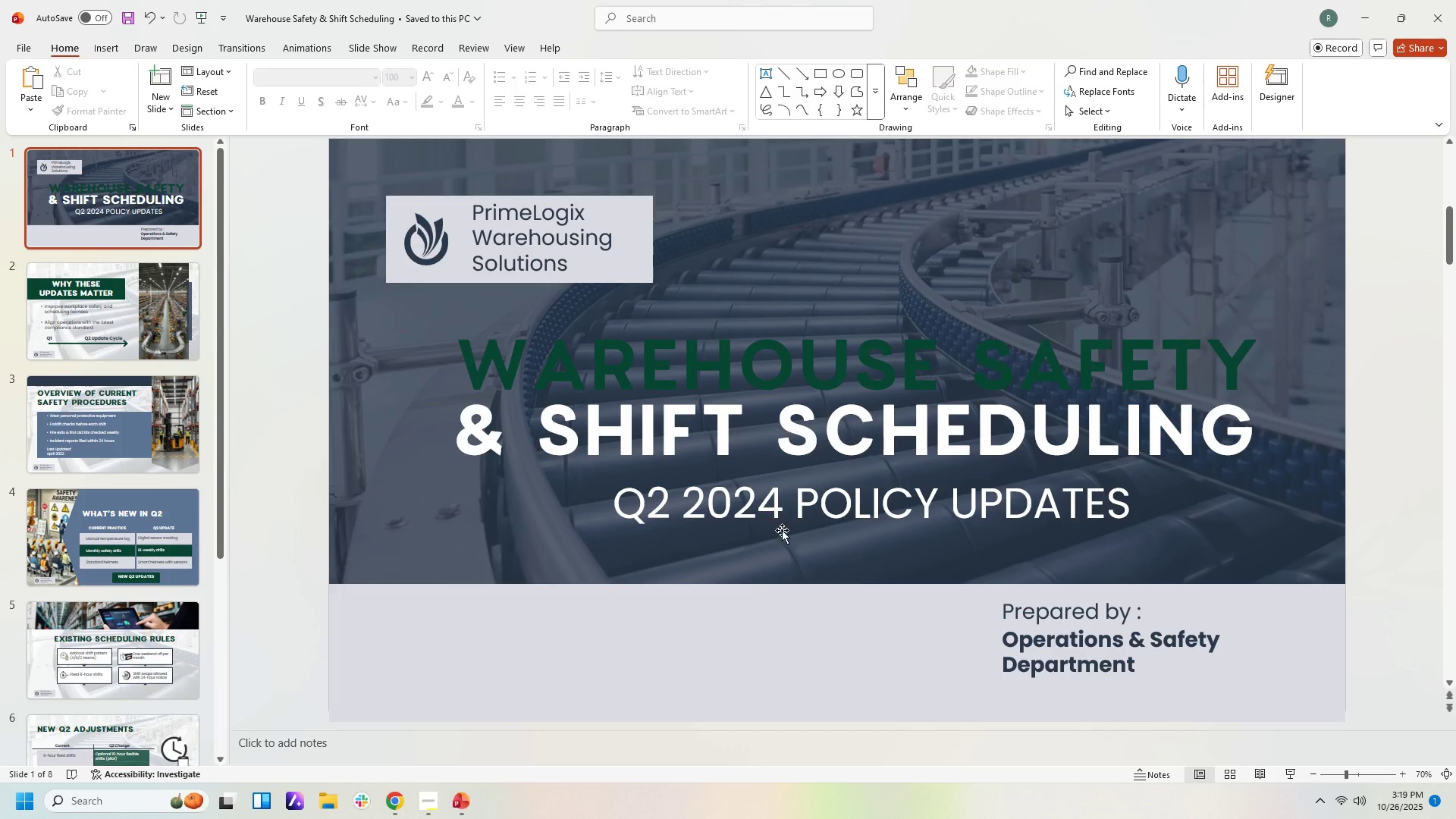 
left_click([95, 47])
 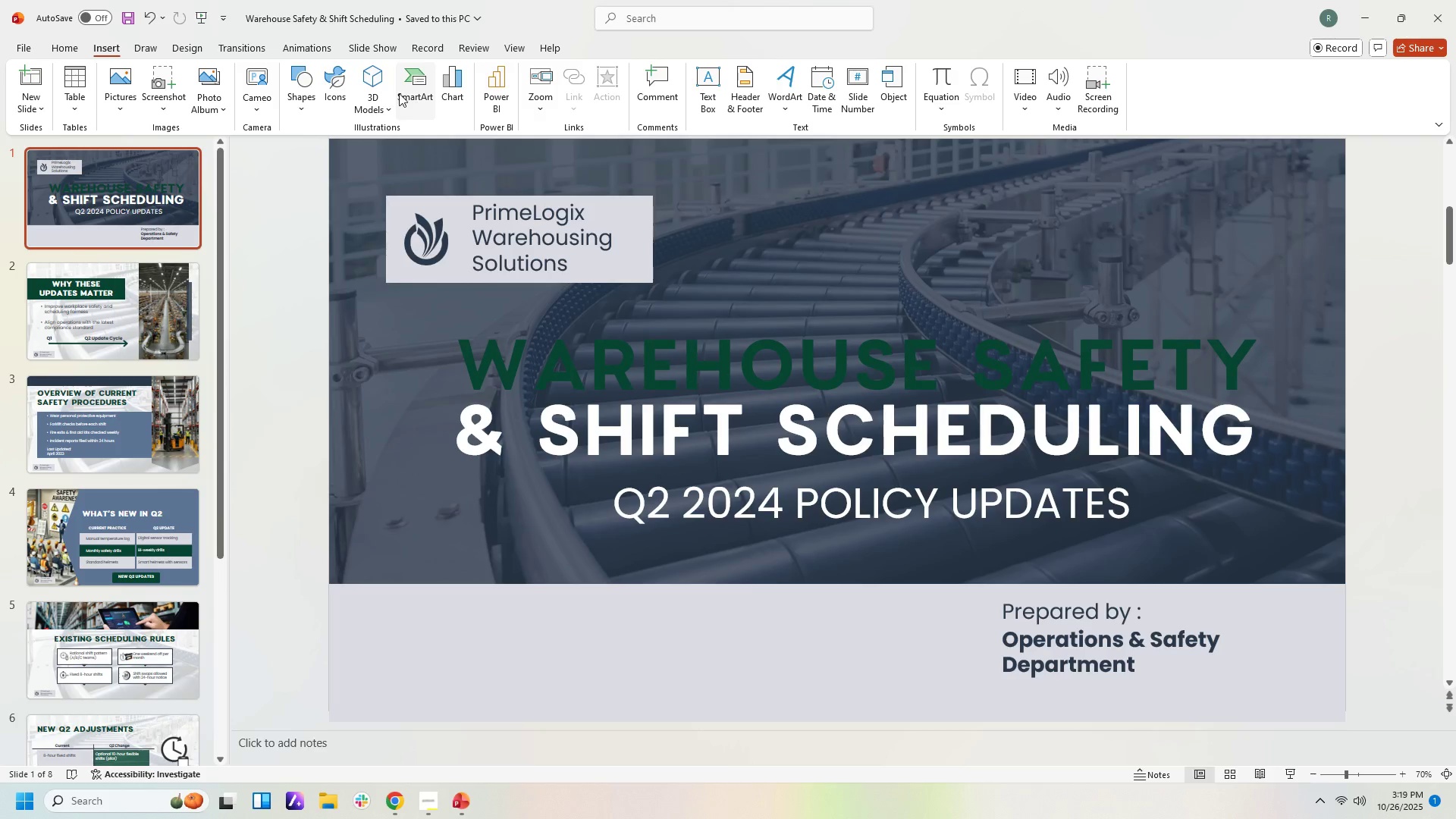 
wait(5.29)
 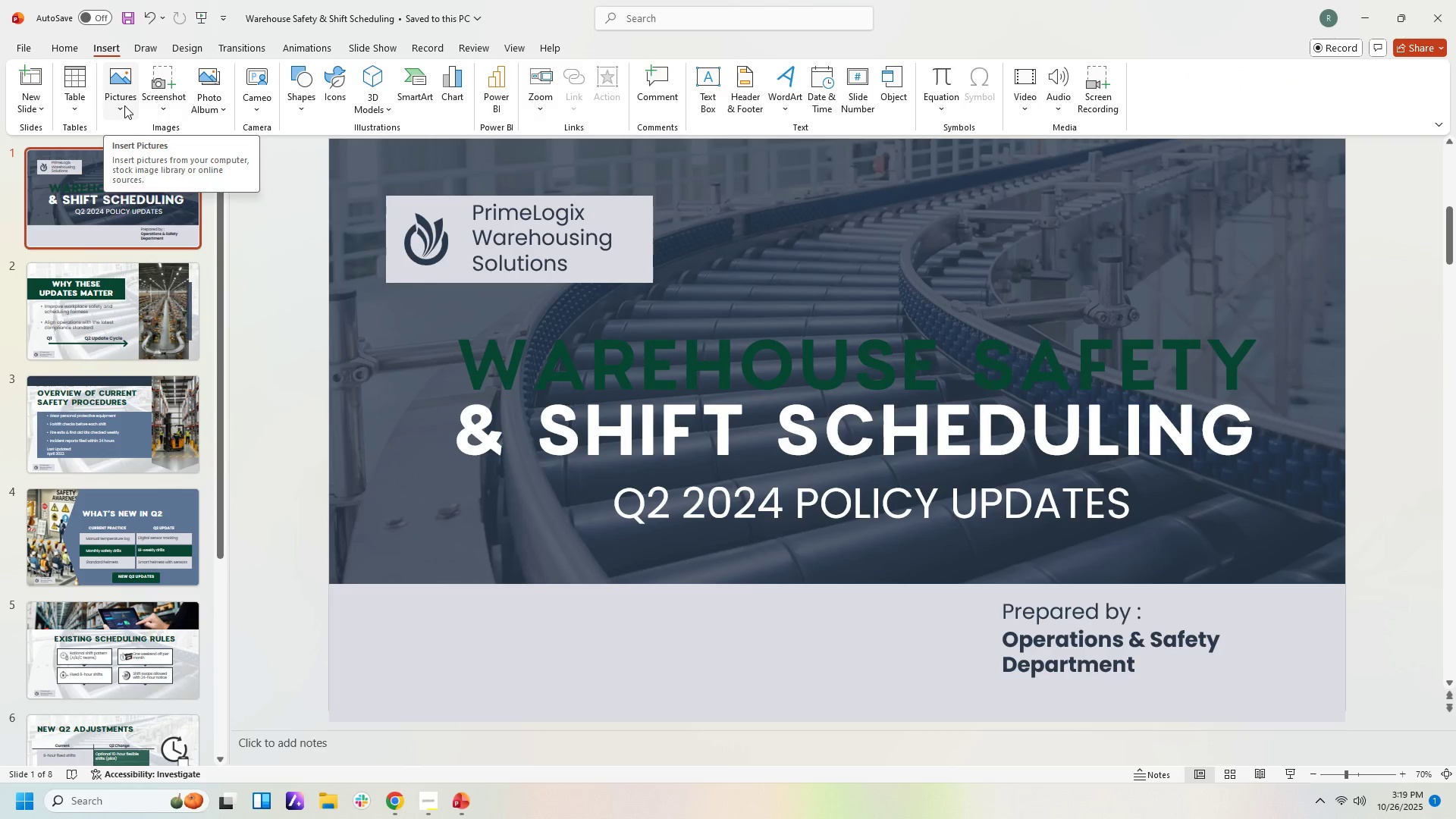 
left_click([301, 110])
 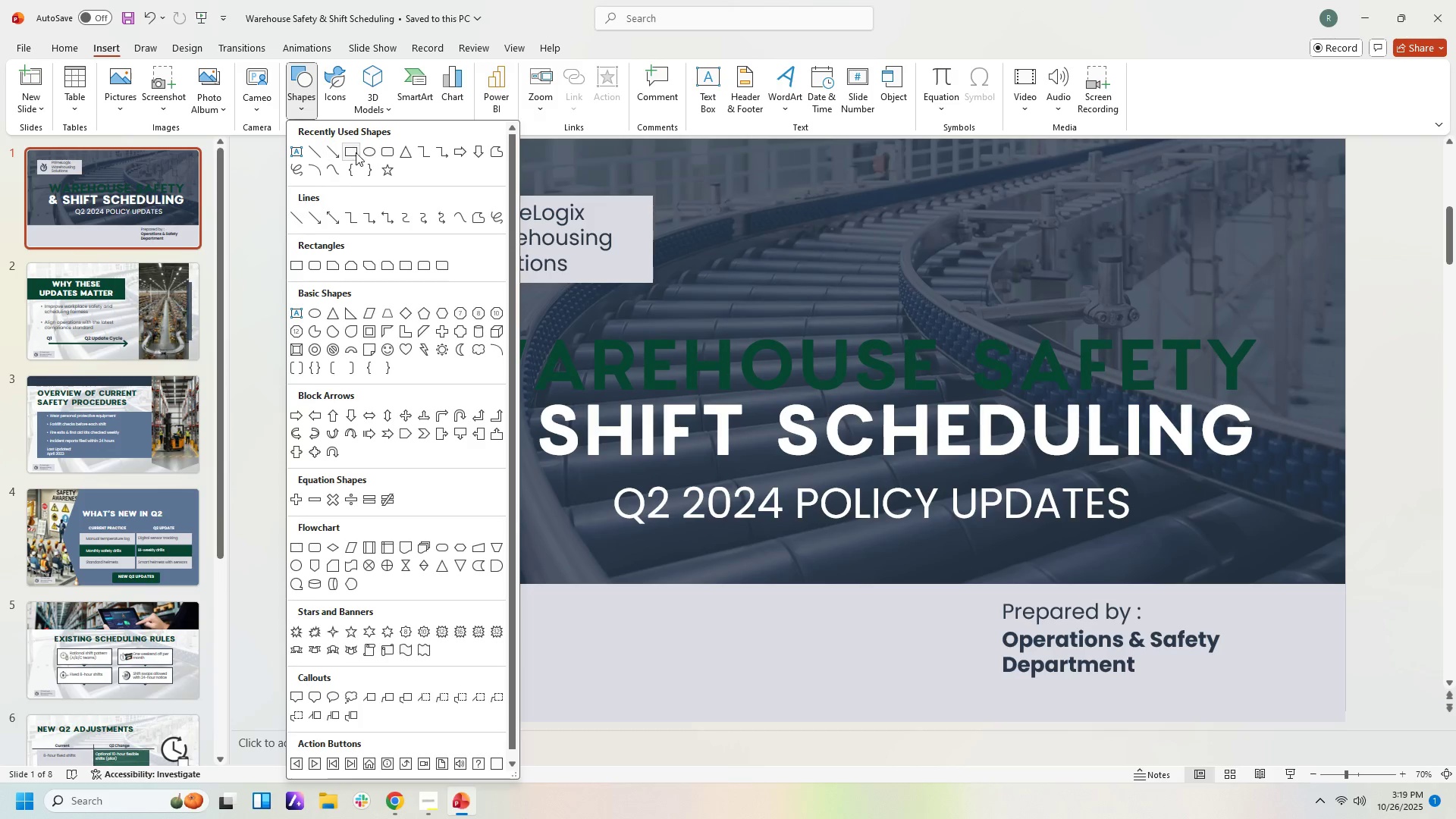 
left_click([356, 152])
 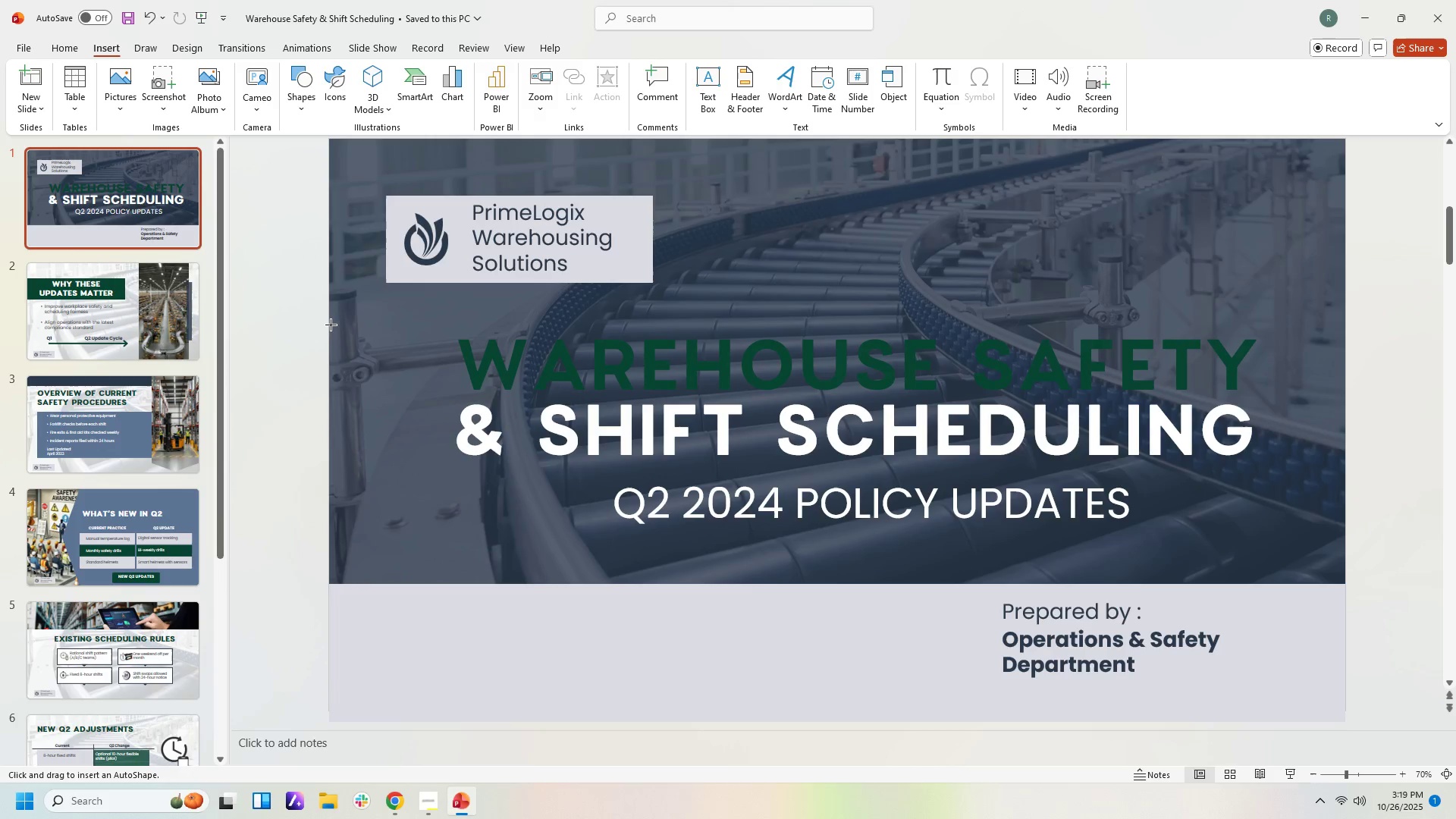 
left_click_drag(start_coordinate=[328, 323], to_coordinate=[1341, 476])
 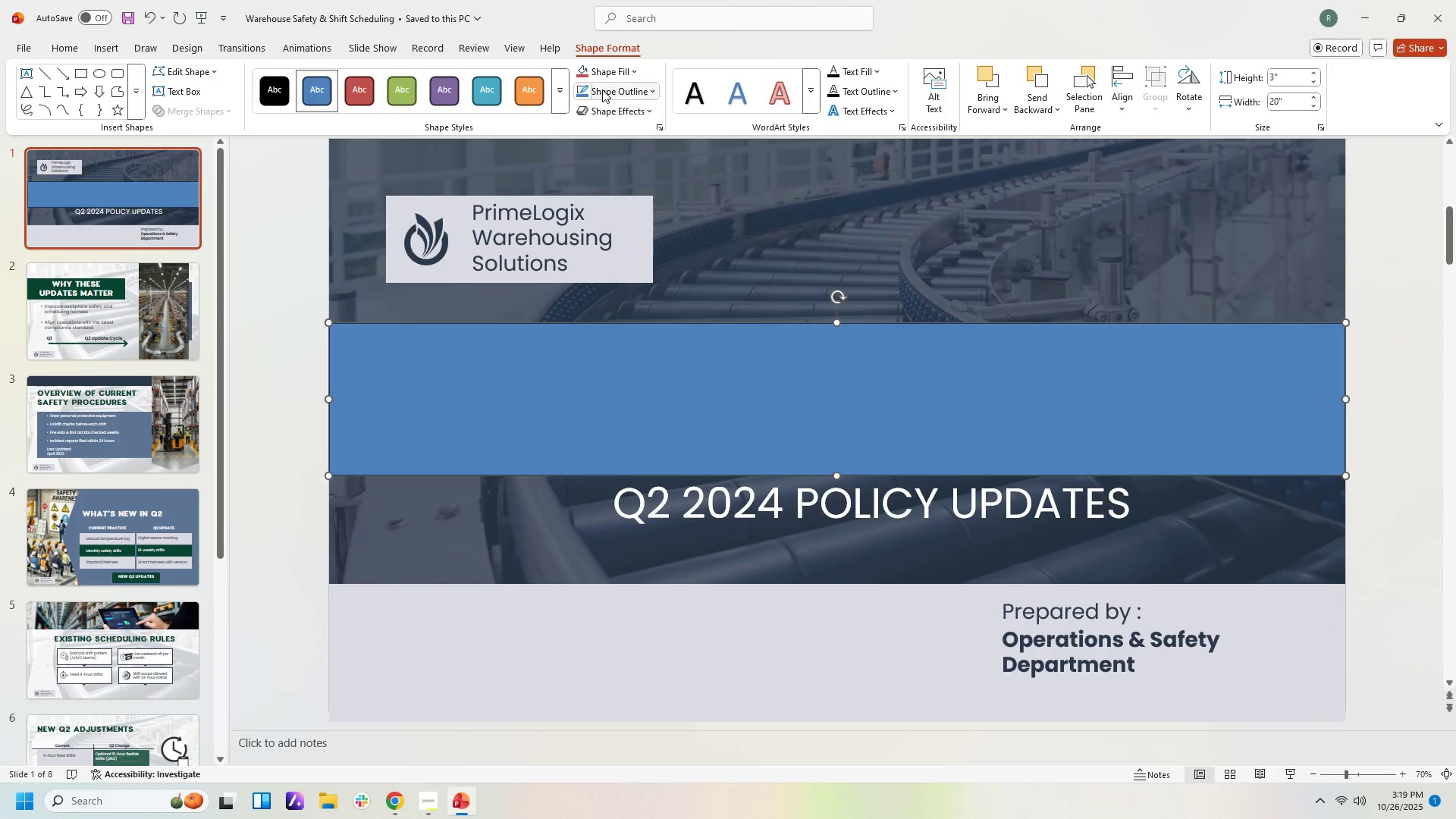 
left_click([610, 74])
 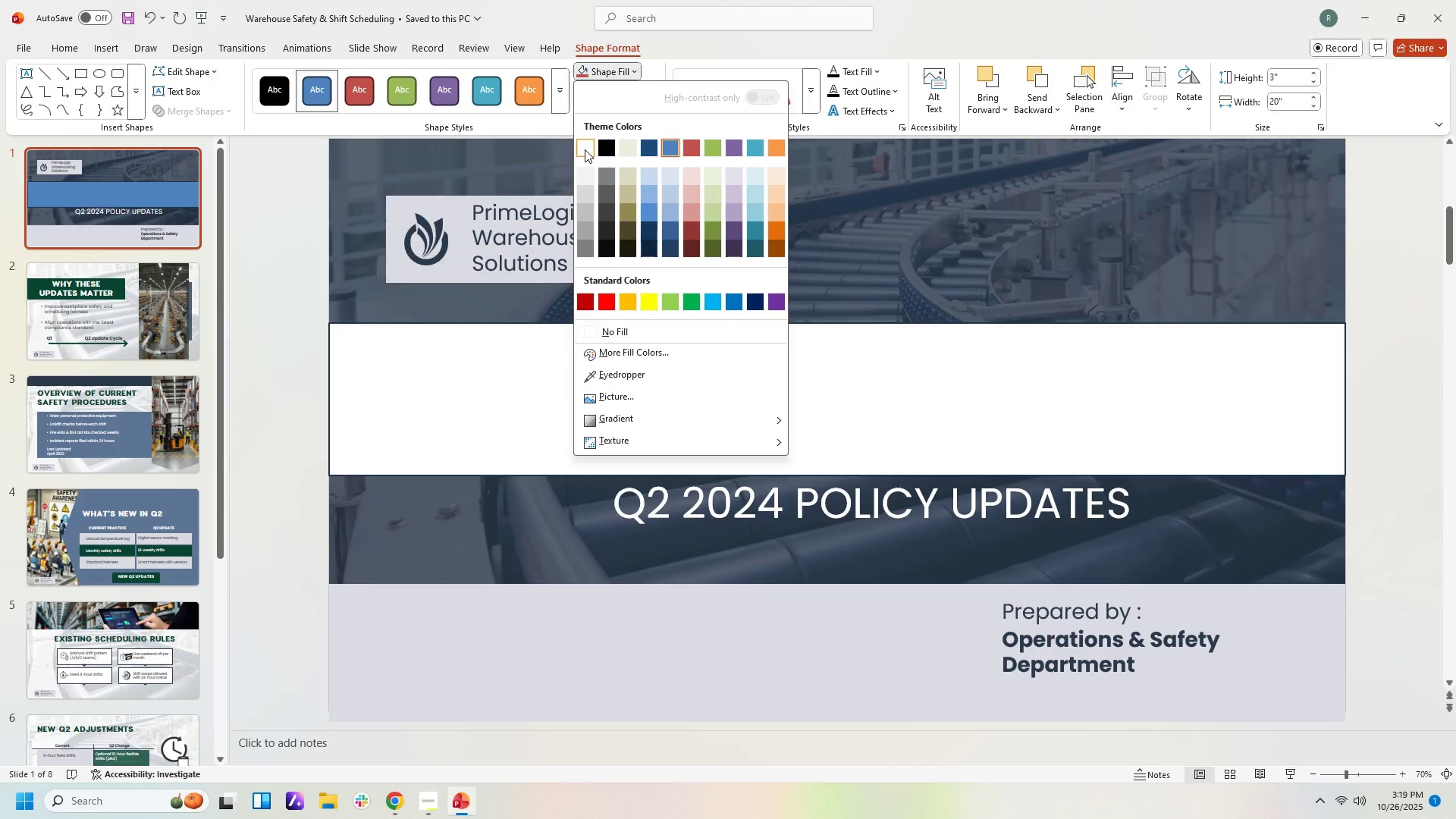 
left_click([585, 149])
 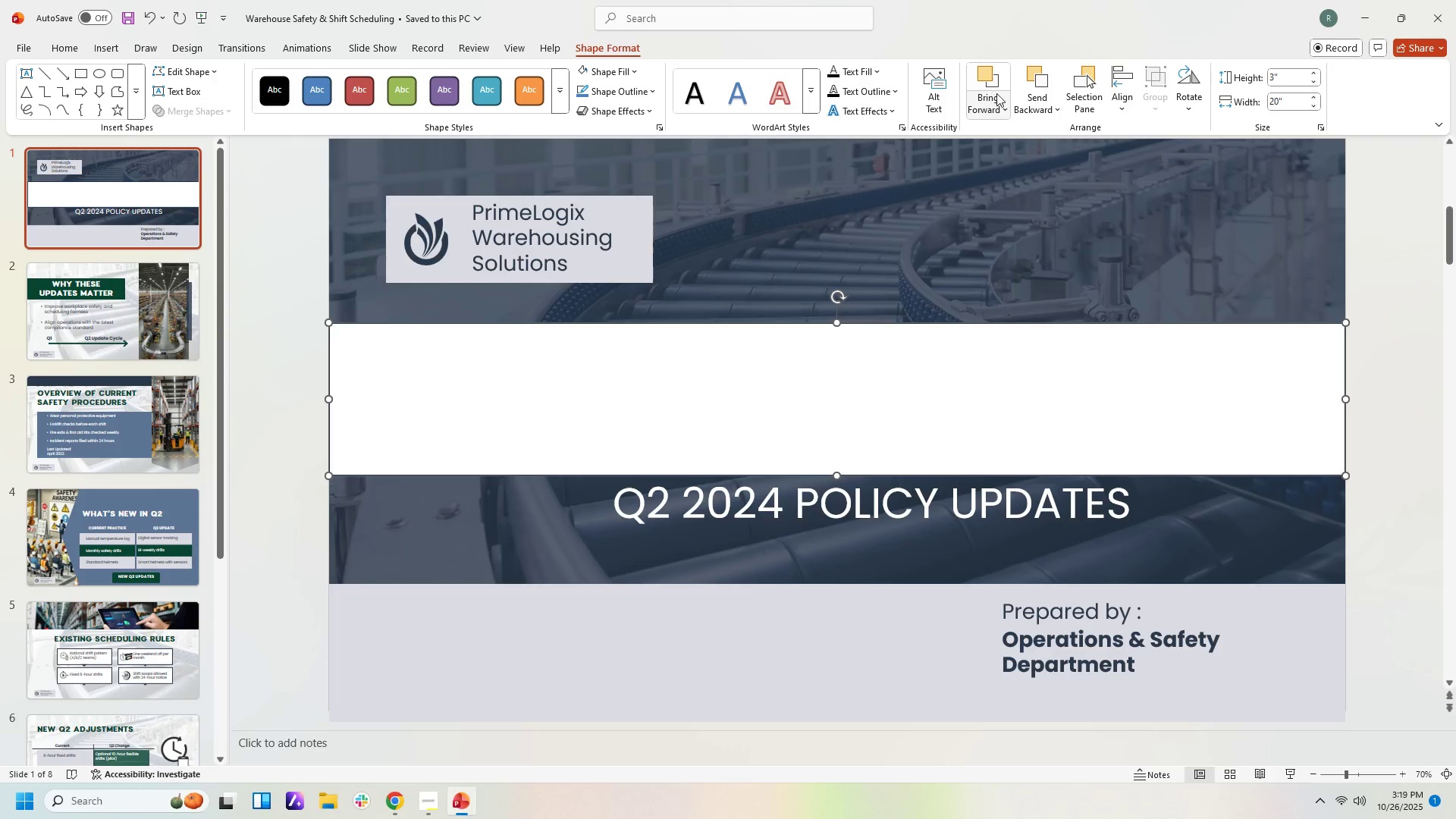 
left_click([1037, 85])
 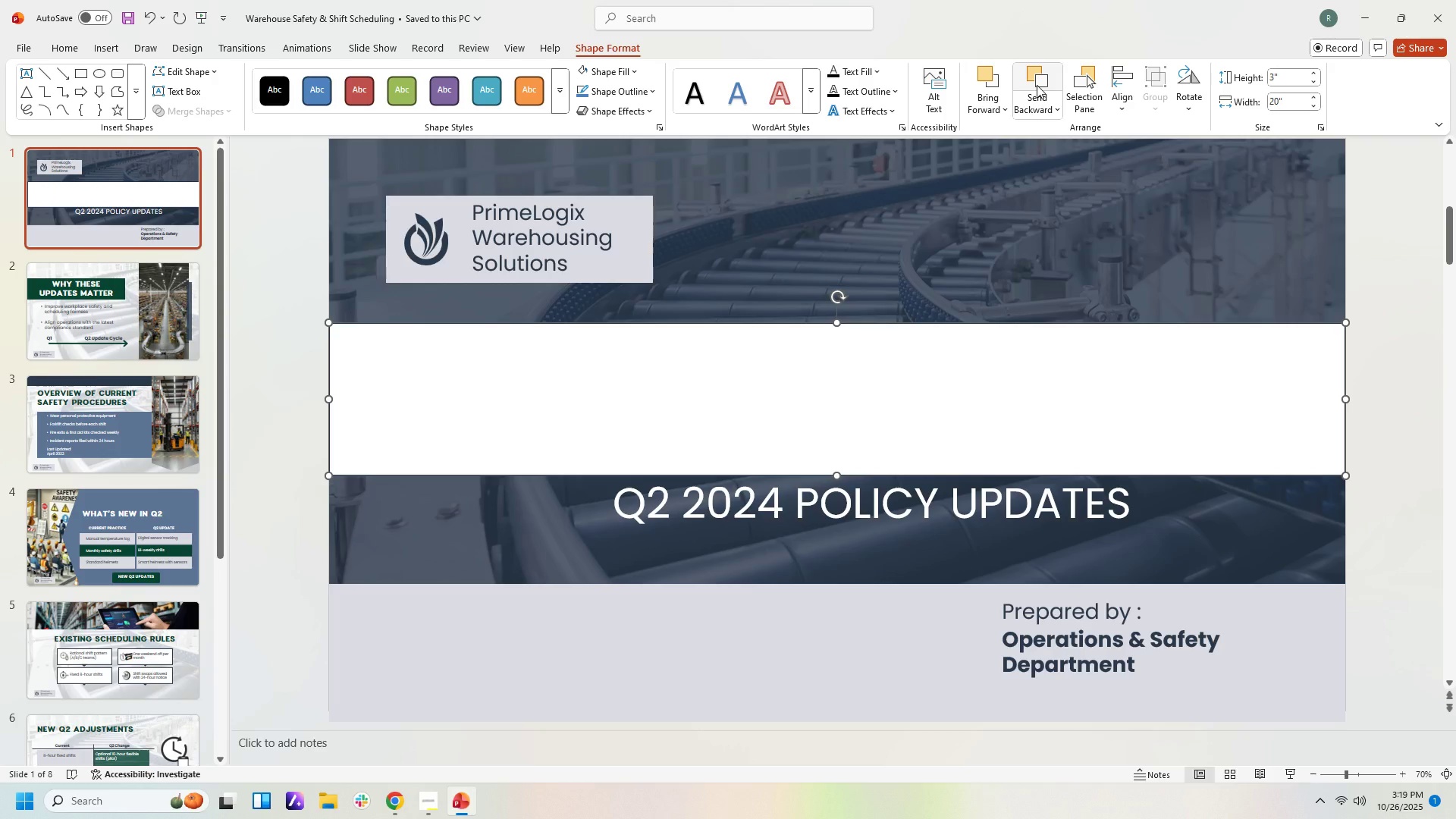 
left_click([1037, 85])
 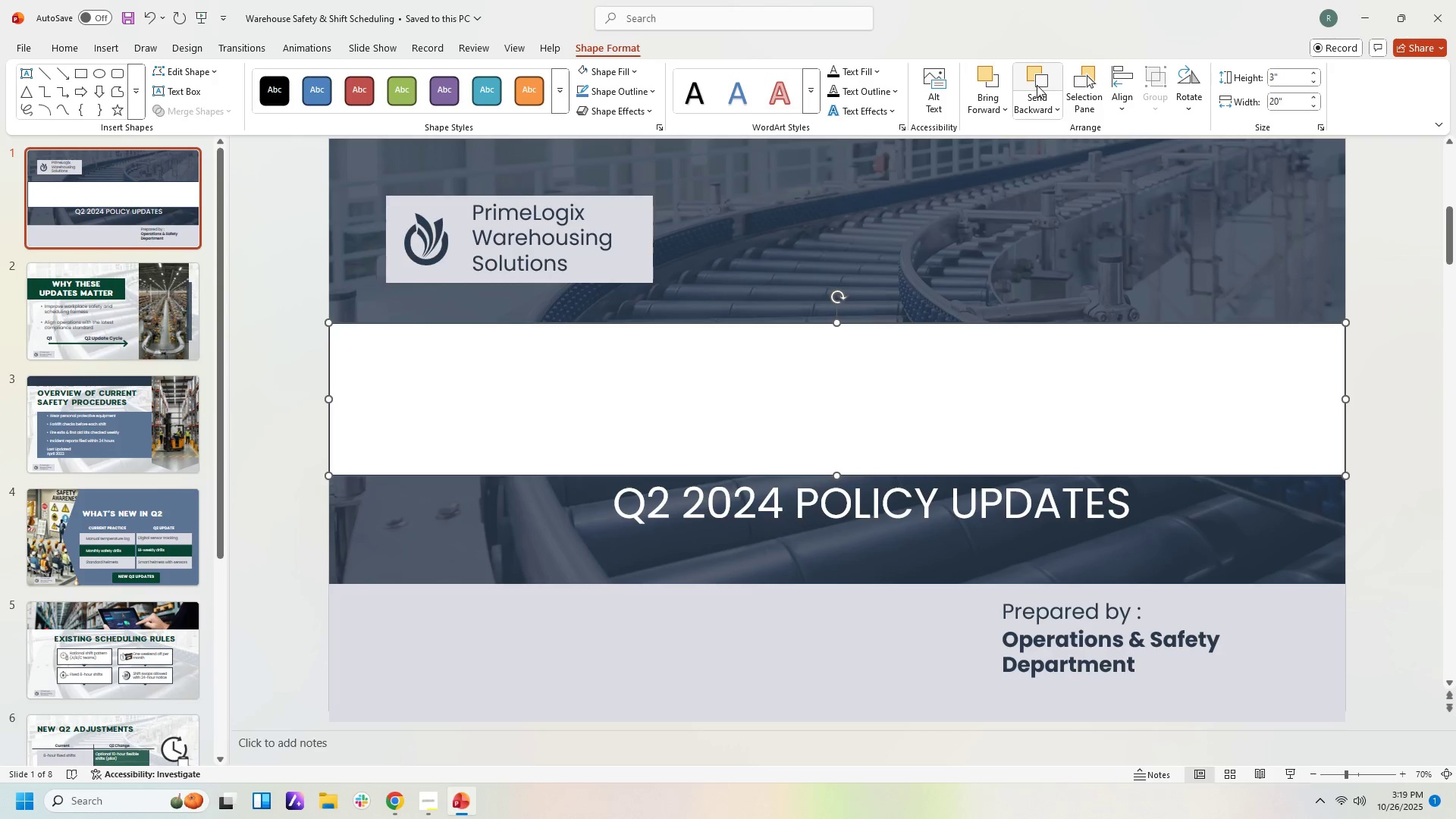 
left_click([1037, 85])
 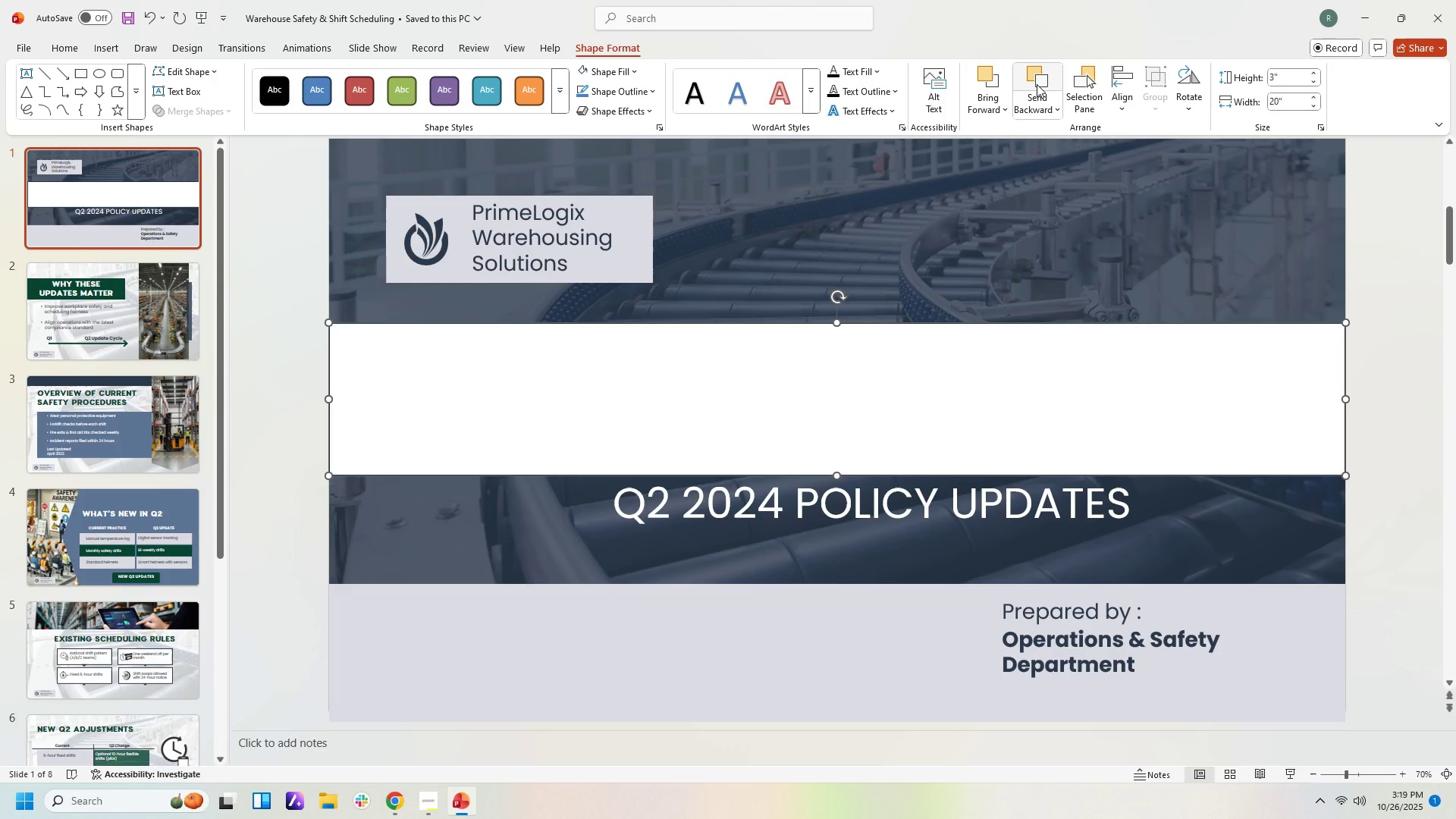 
left_click([1037, 84])
 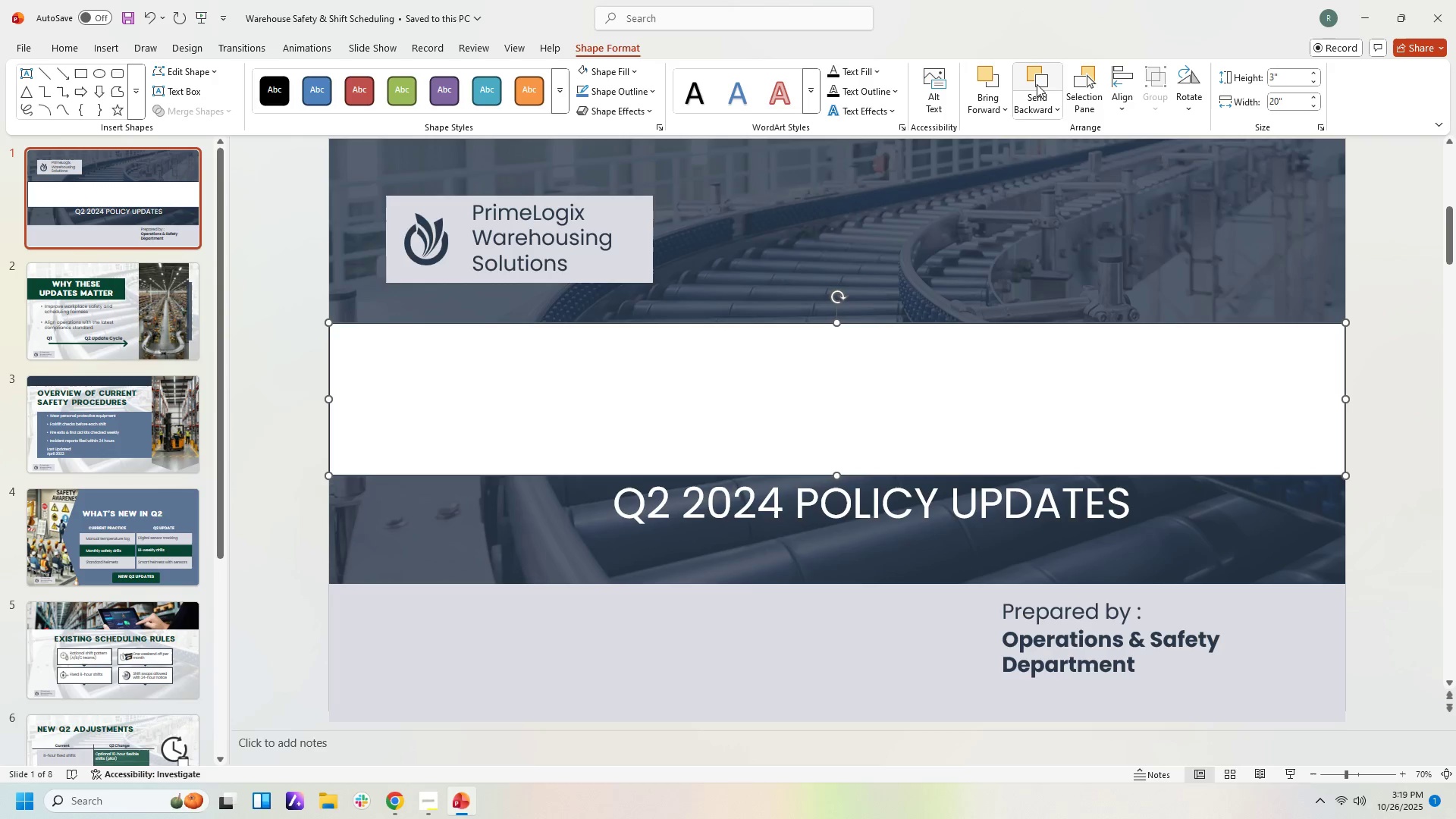 
double_click([1037, 84])
 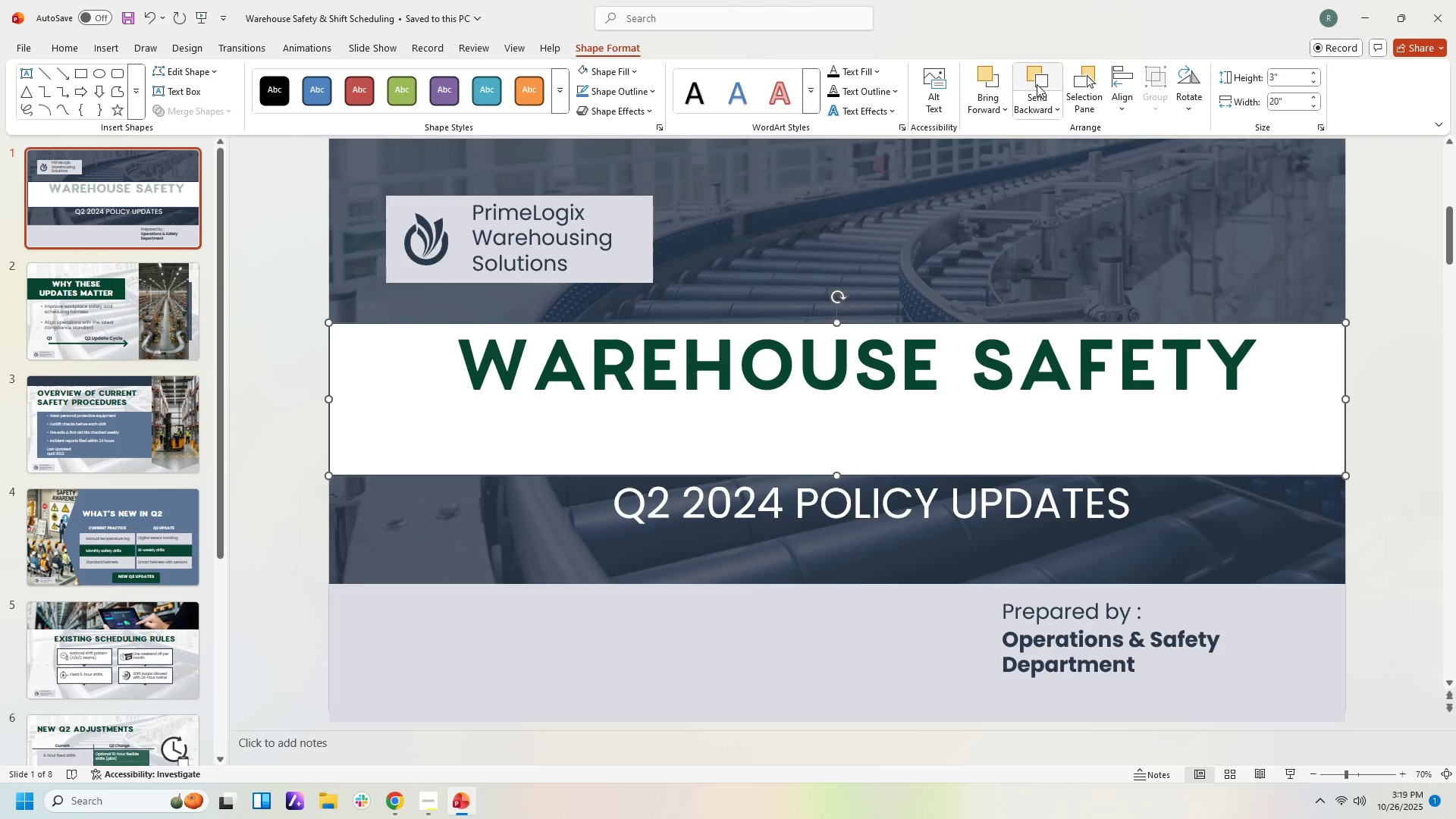 
triple_click([1037, 84])
 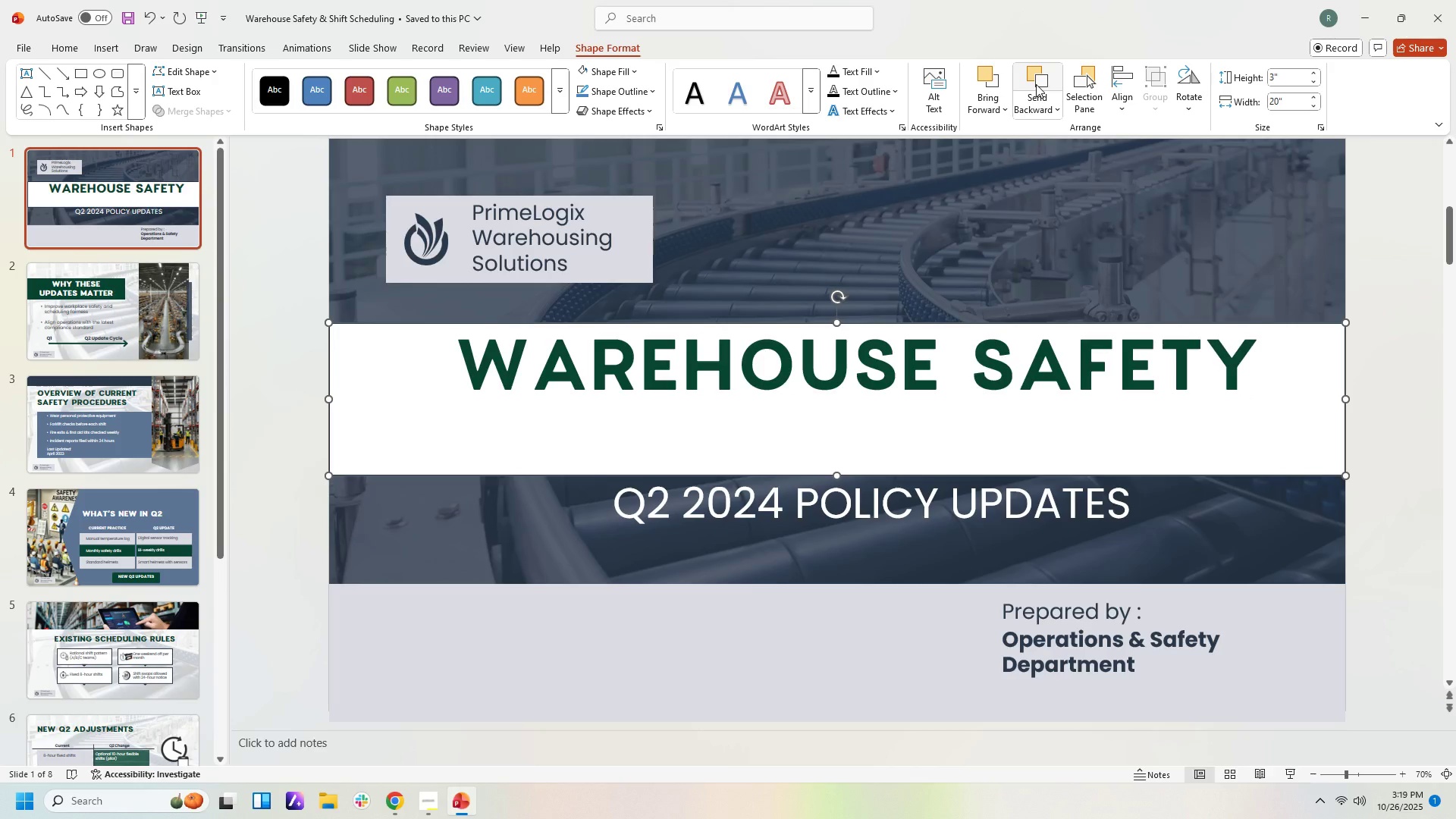 
left_click([1036, 84])
 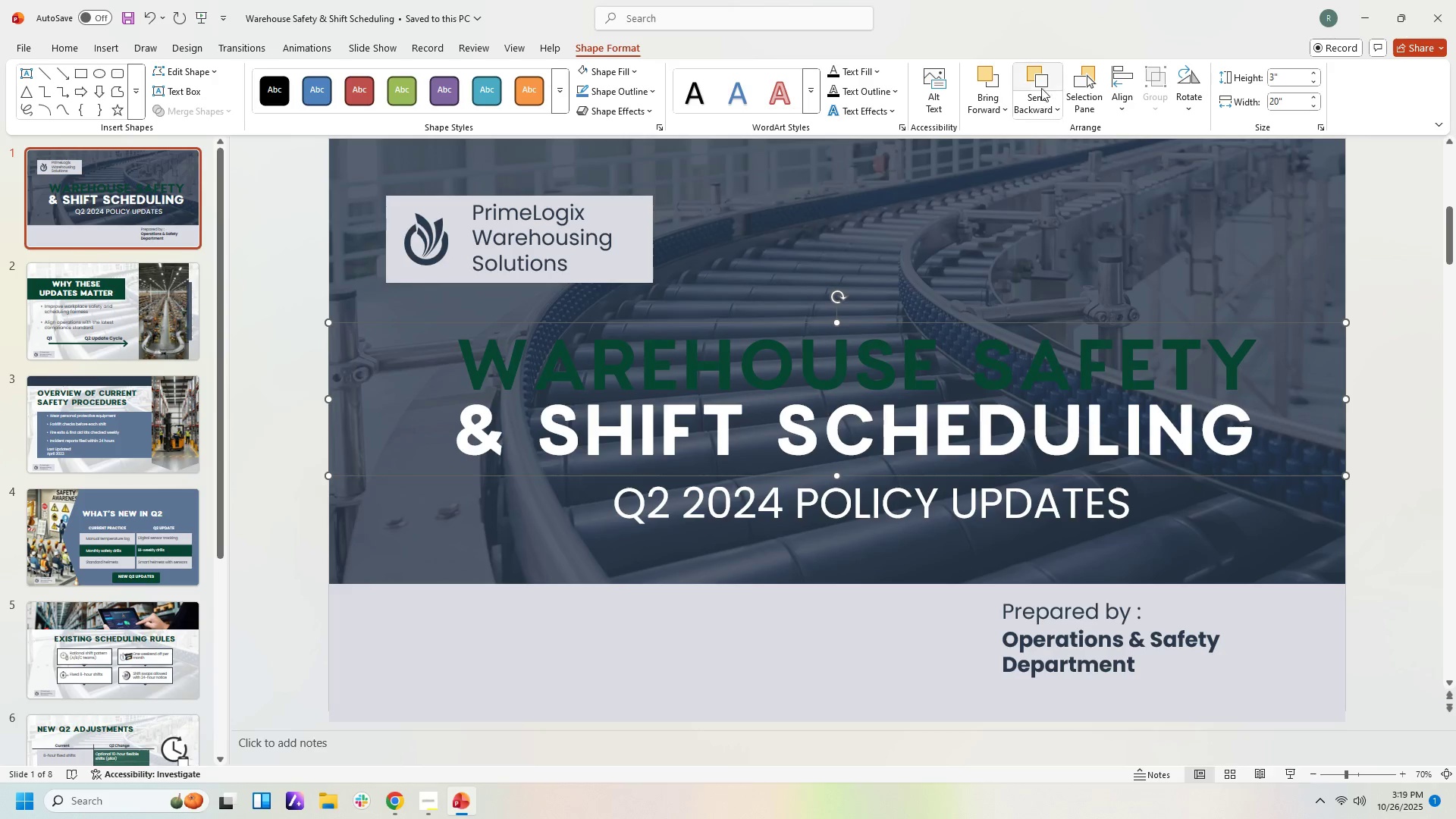 
left_click([972, 80])
 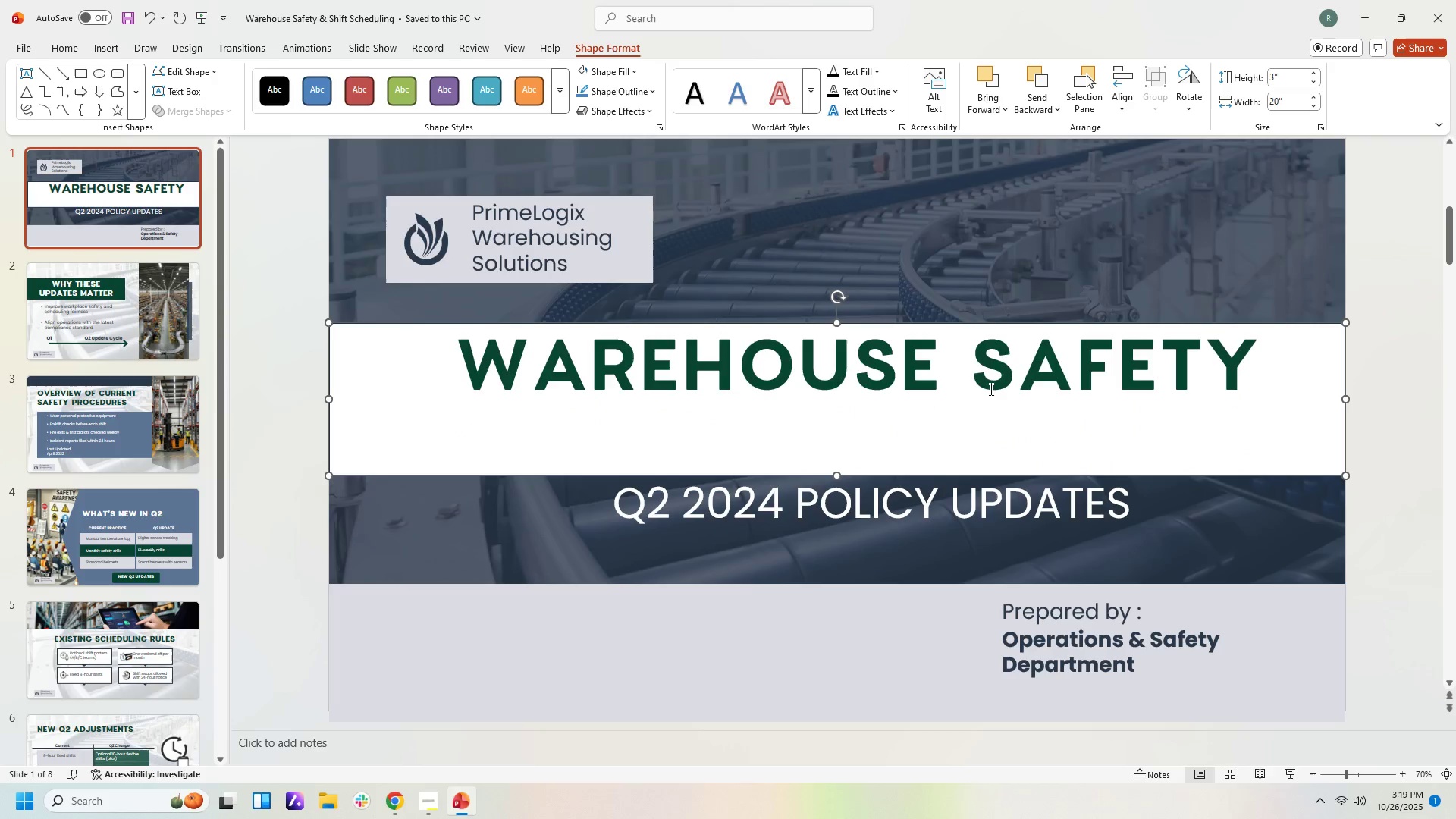 
left_click([916, 418])
 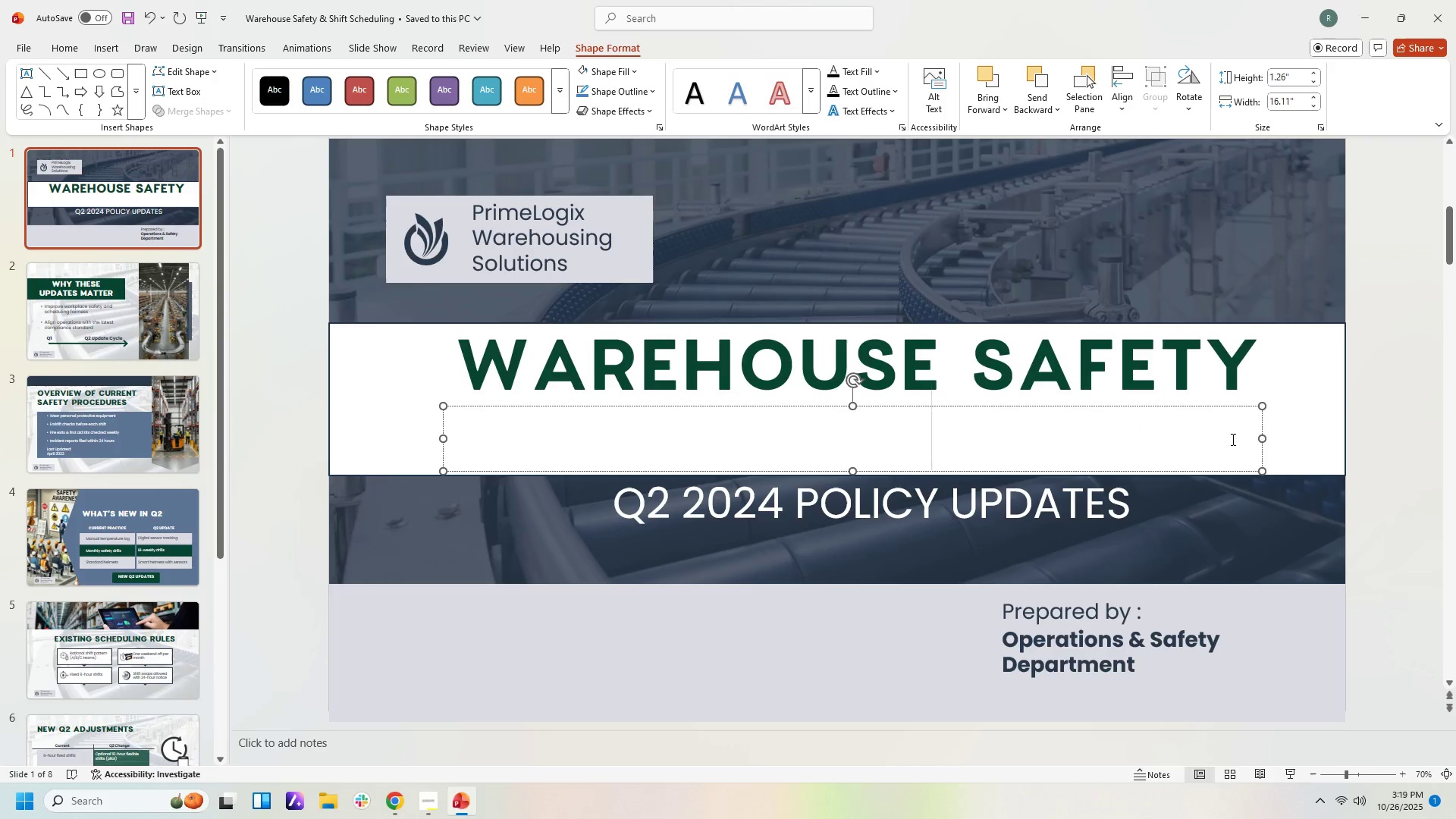 
left_click_drag(start_coordinate=[1235, 439], to_coordinate=[472, 448])
 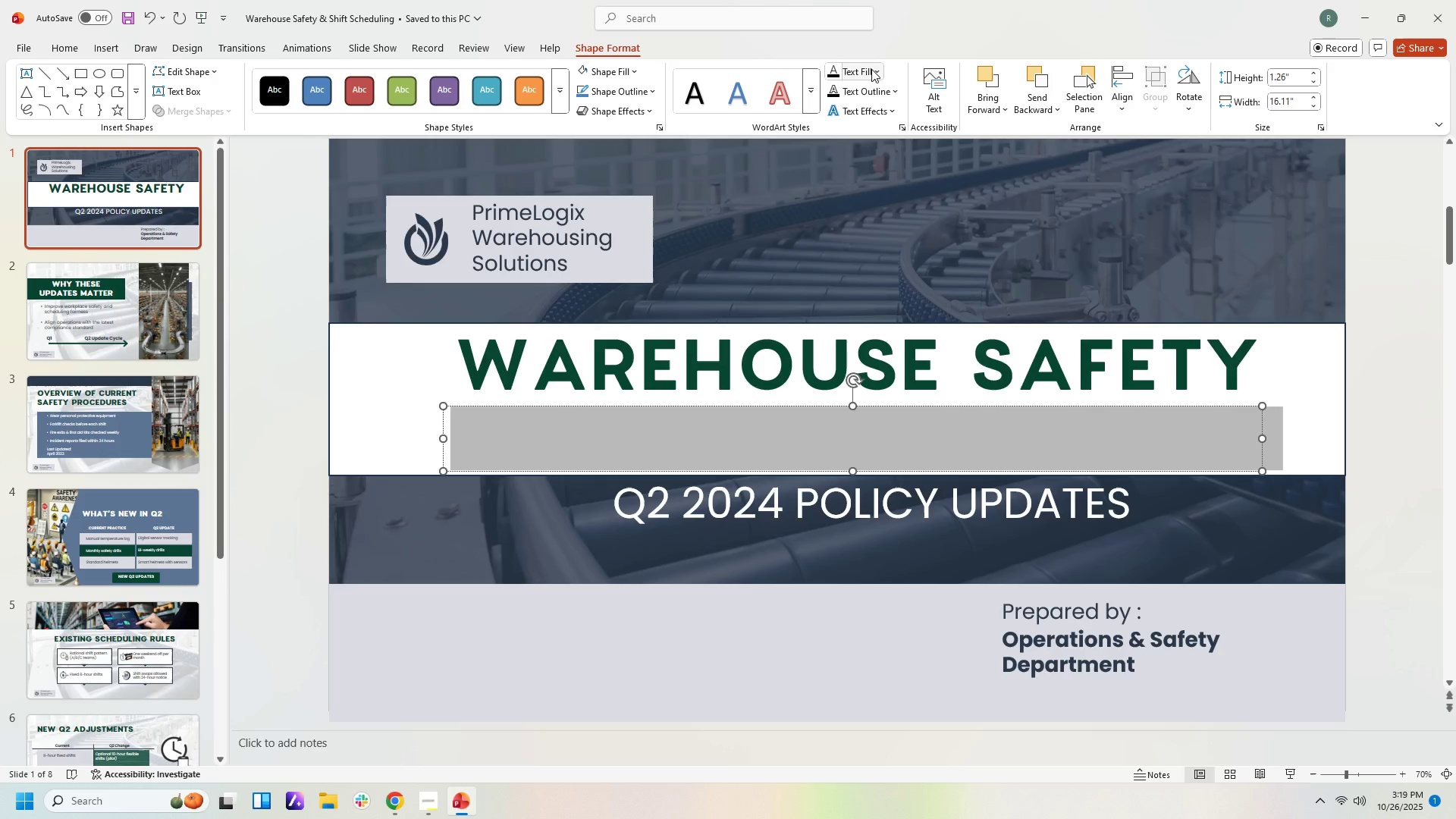 
left_click([875, 69])
 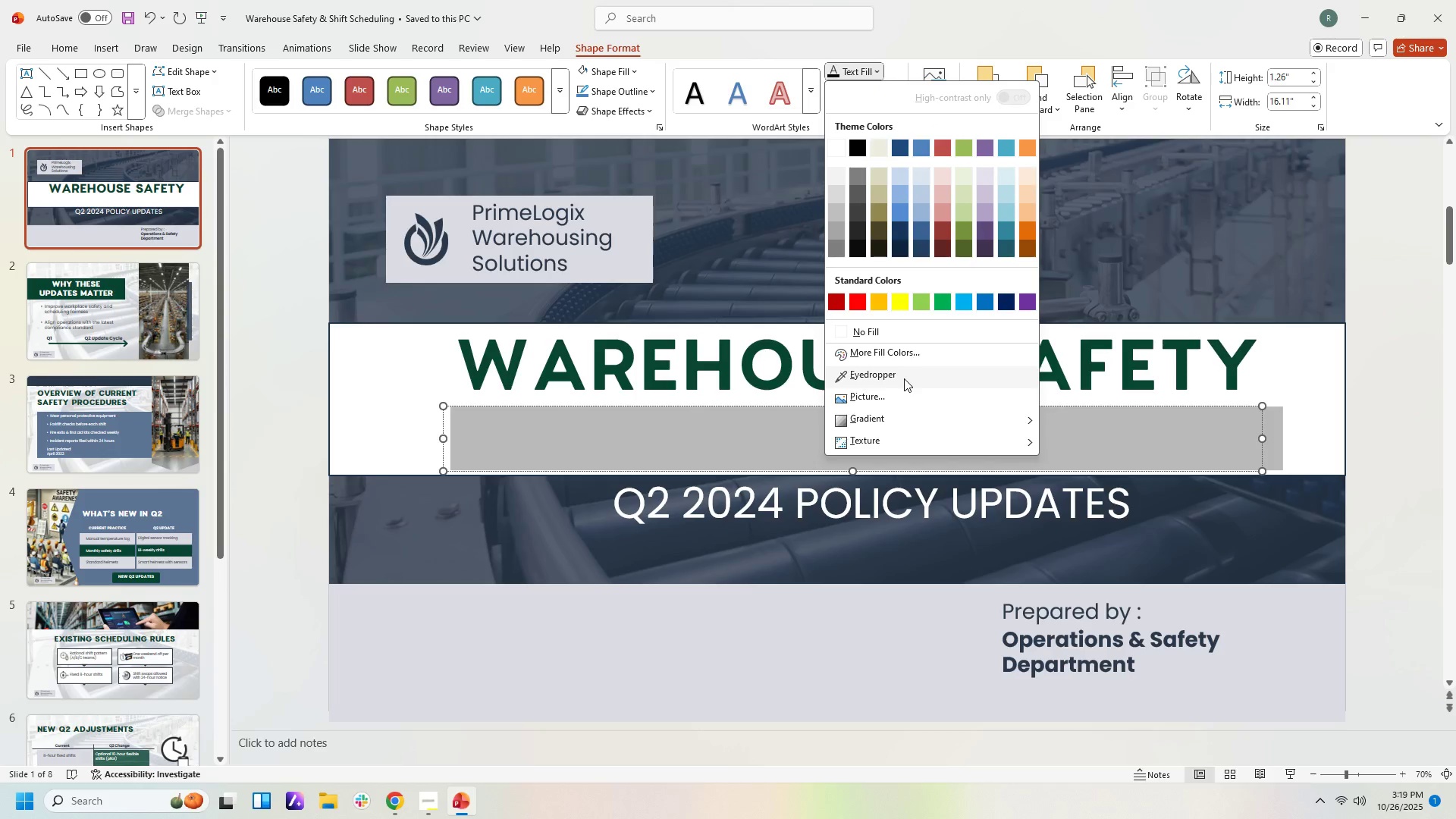 
left_click([904, 378])
 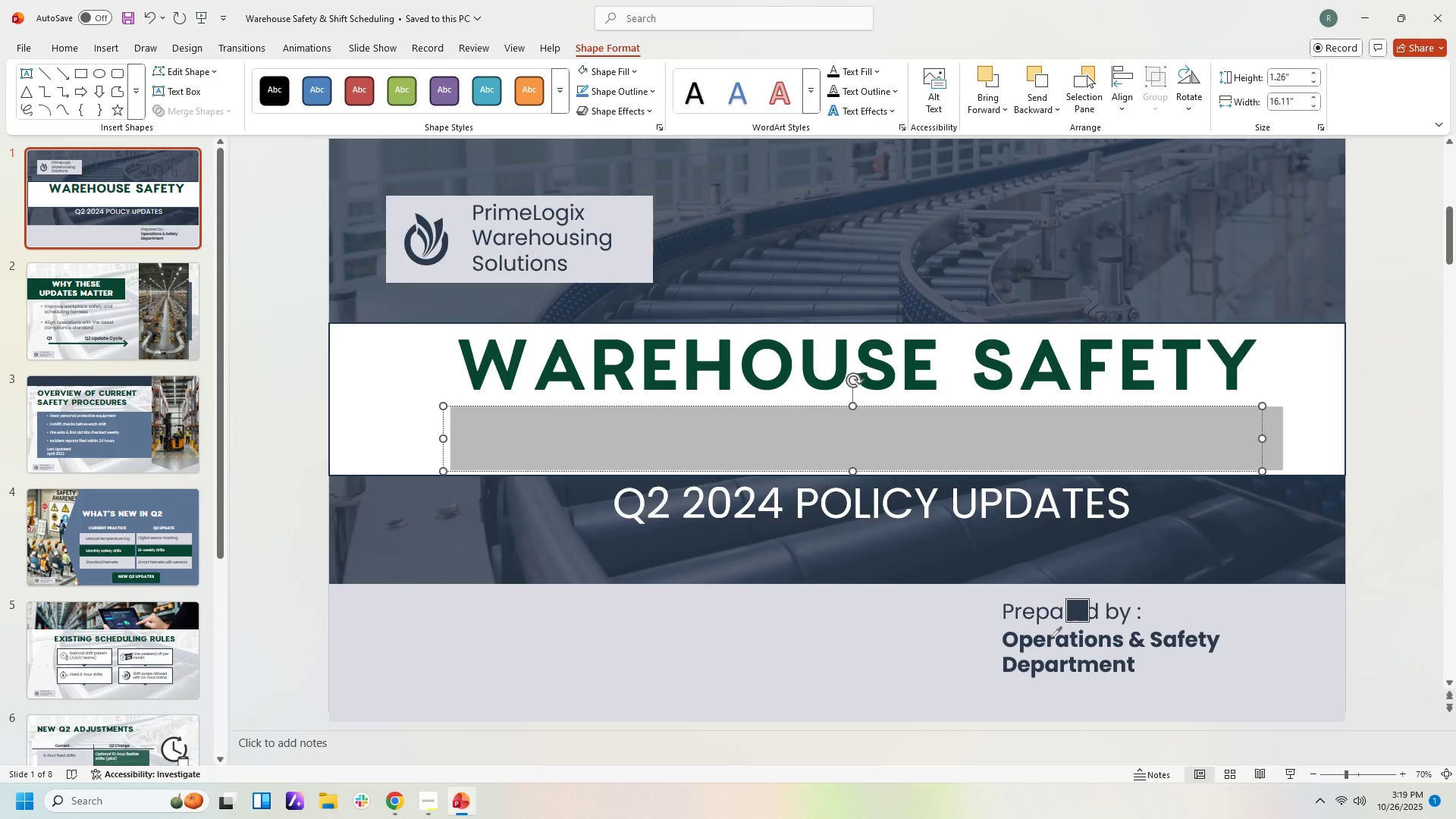 
left_click([1050, 637])
 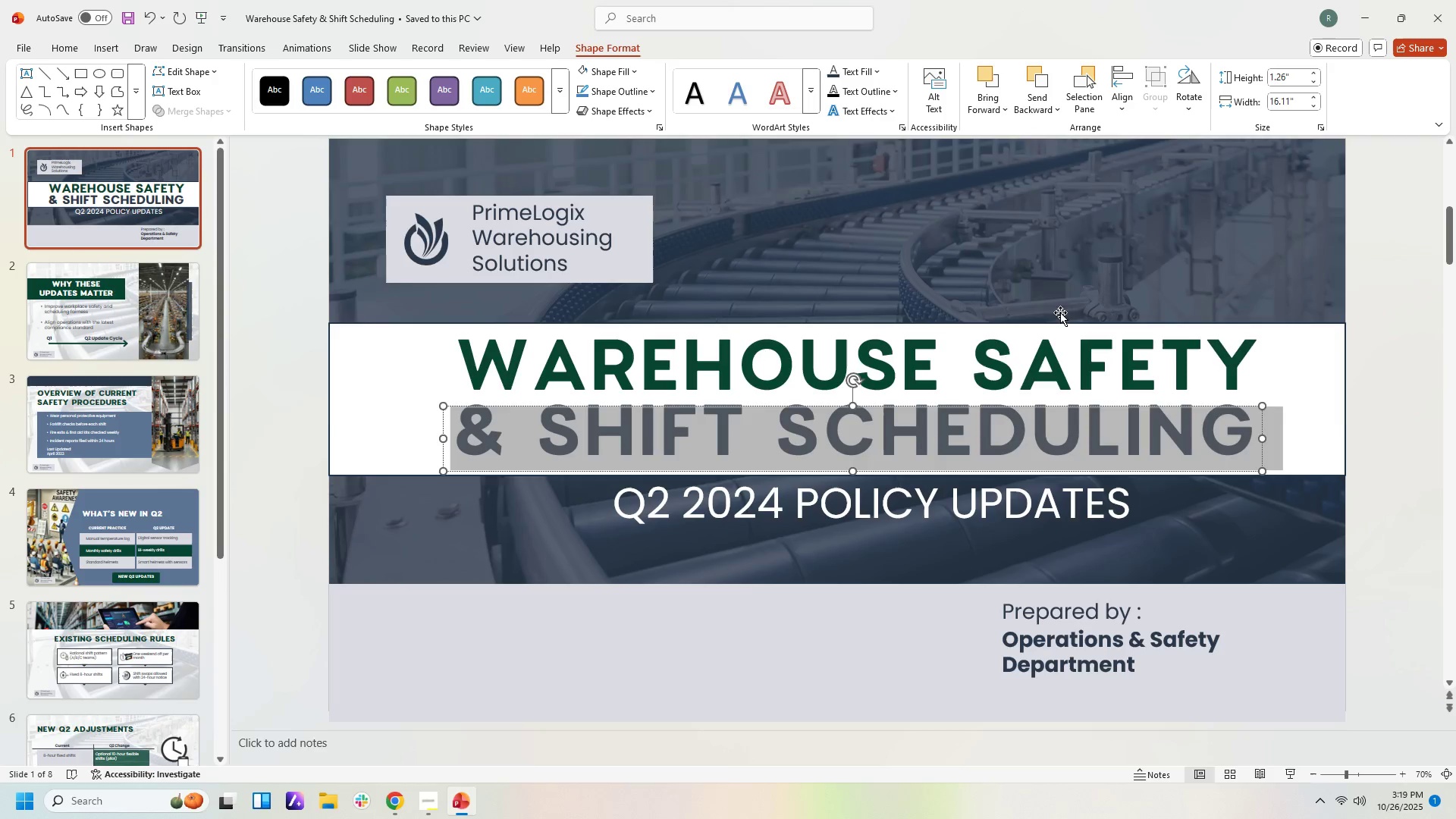 
left_click([1063, 281])
 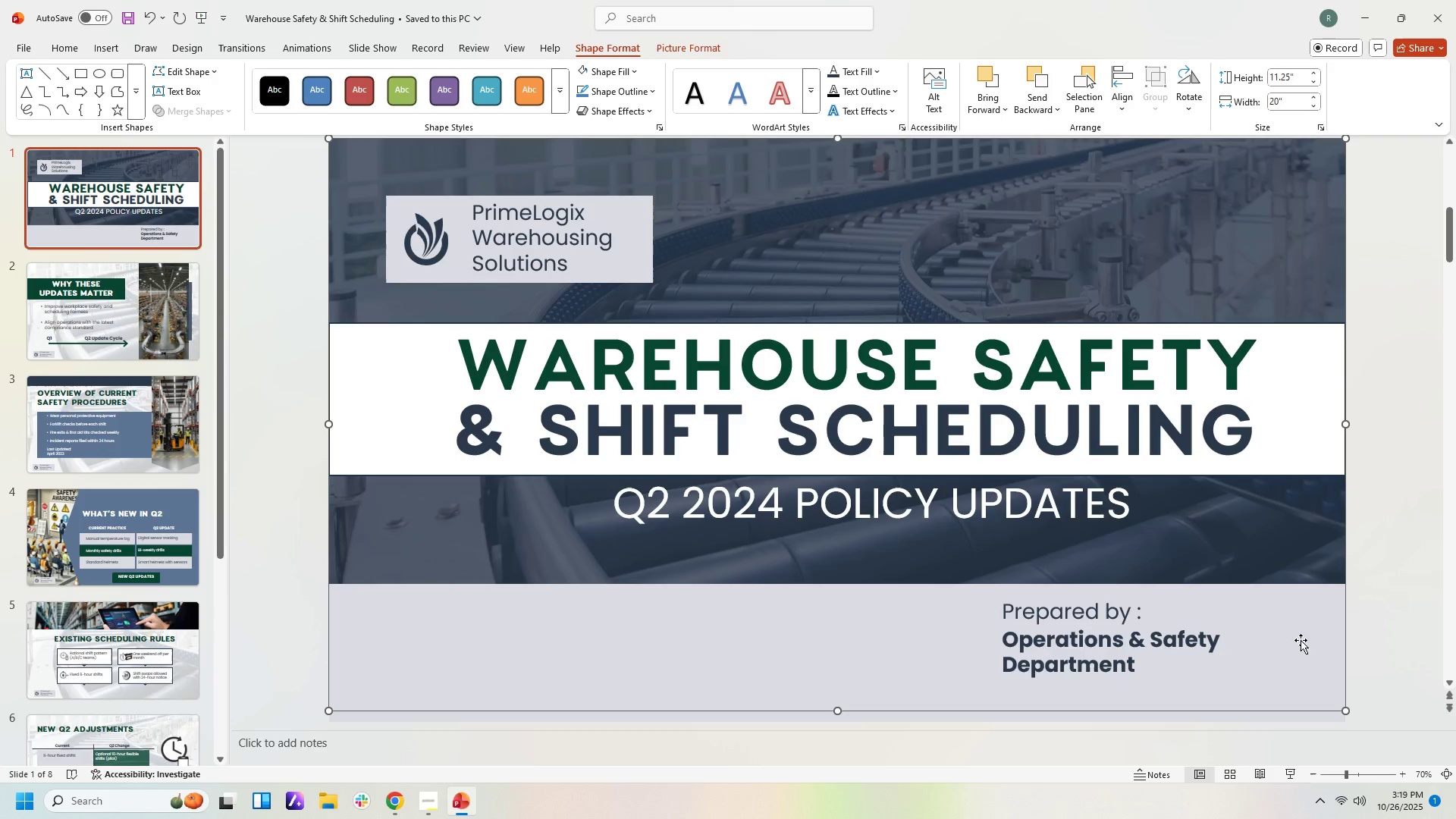 
left_click([1295, 645])
 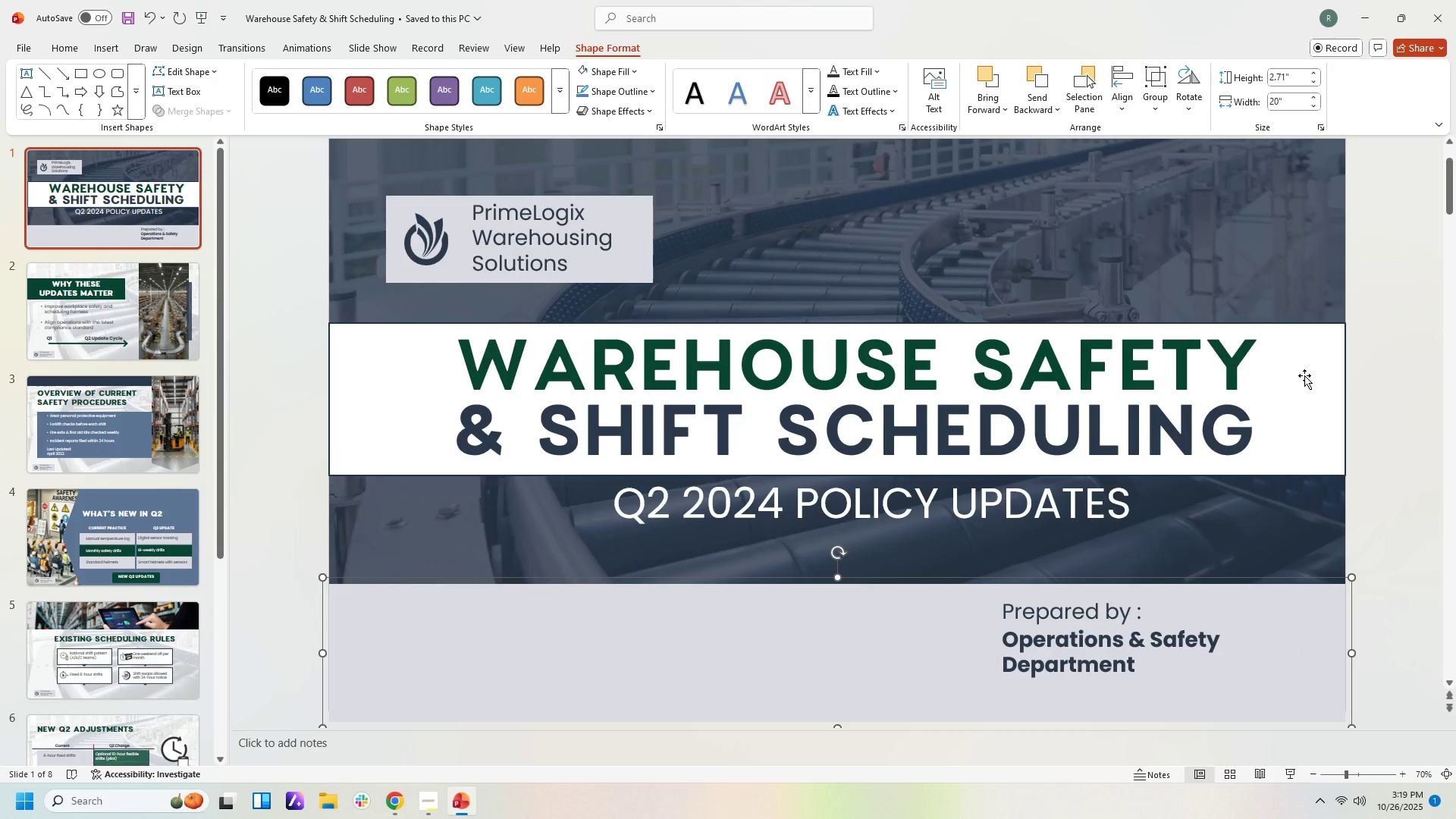 
left_click([1304, 375])
 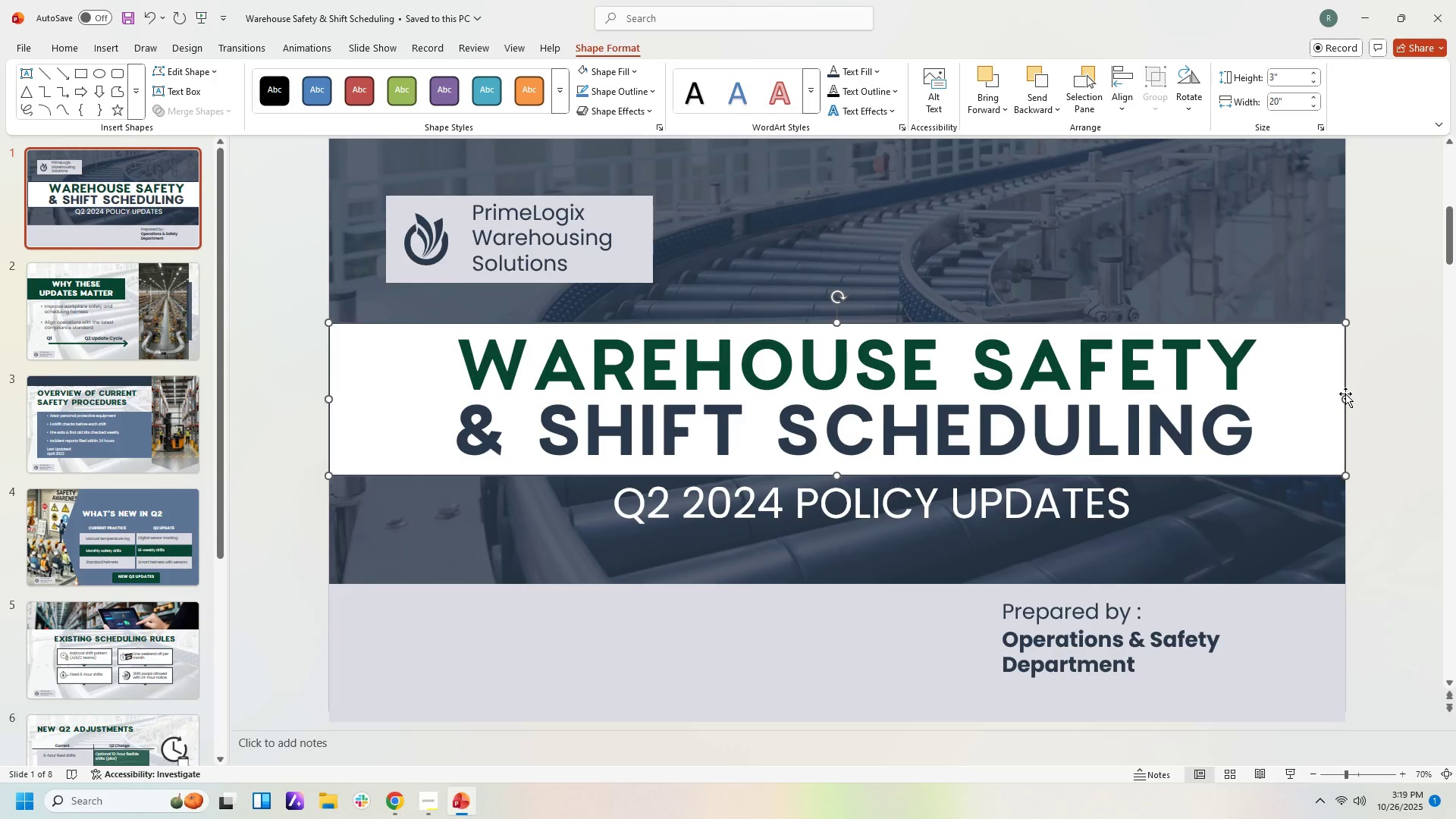 
left_click([1345, 394])
 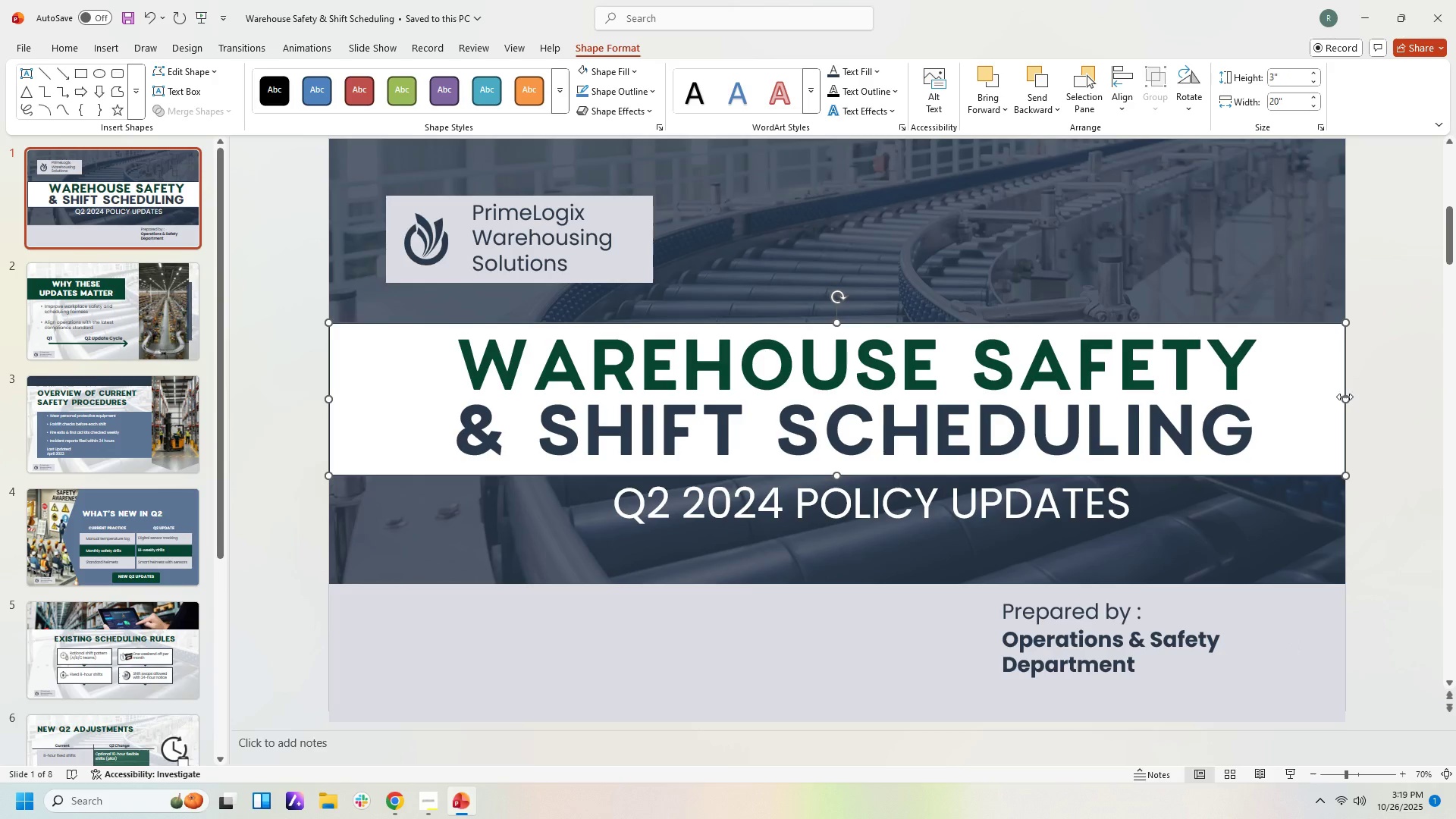 
left_click_drag(start_coordinate=[1345, 397], to_coordinate=[1352, 397])
 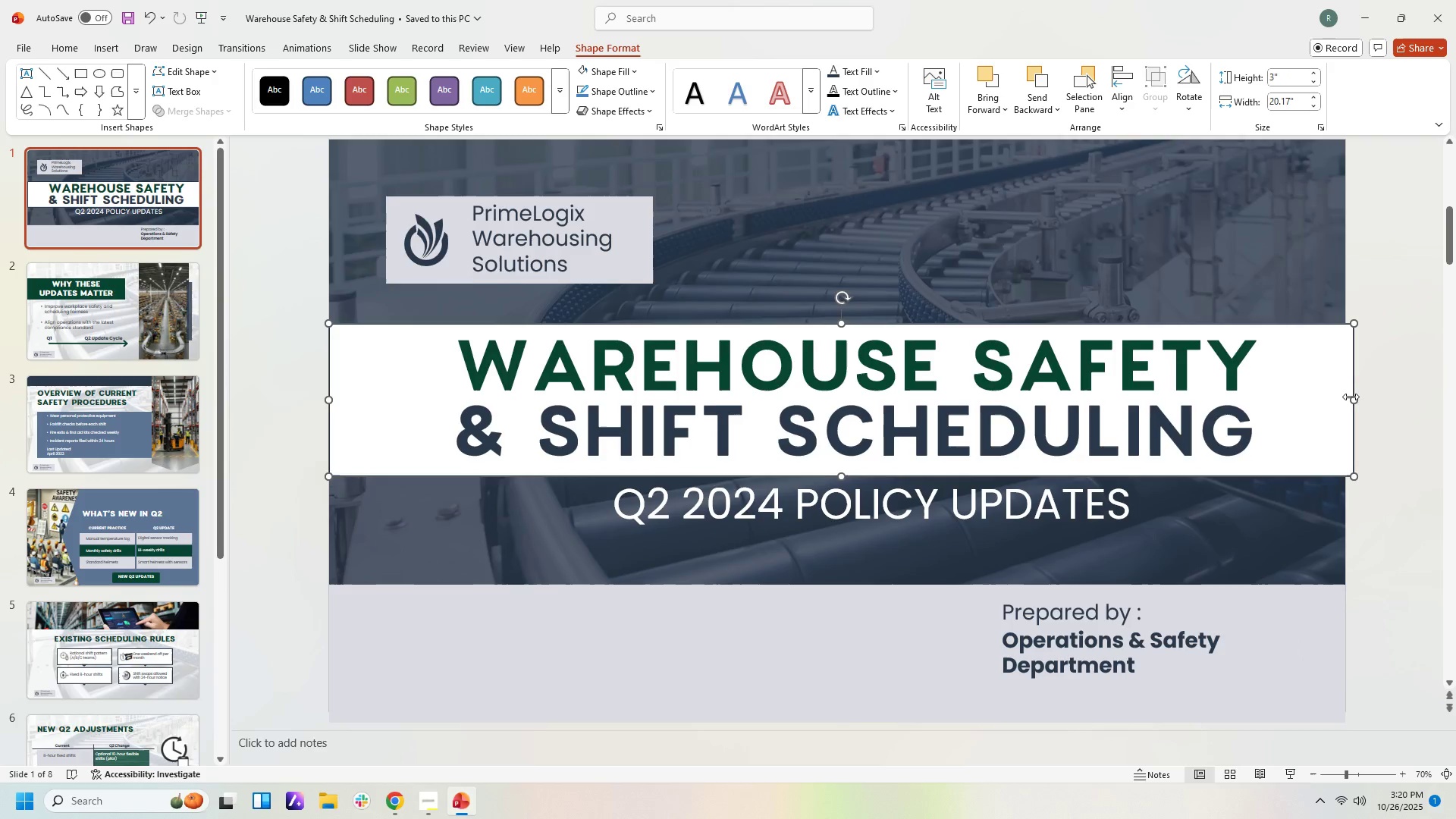 
key(ArrowLeft)
 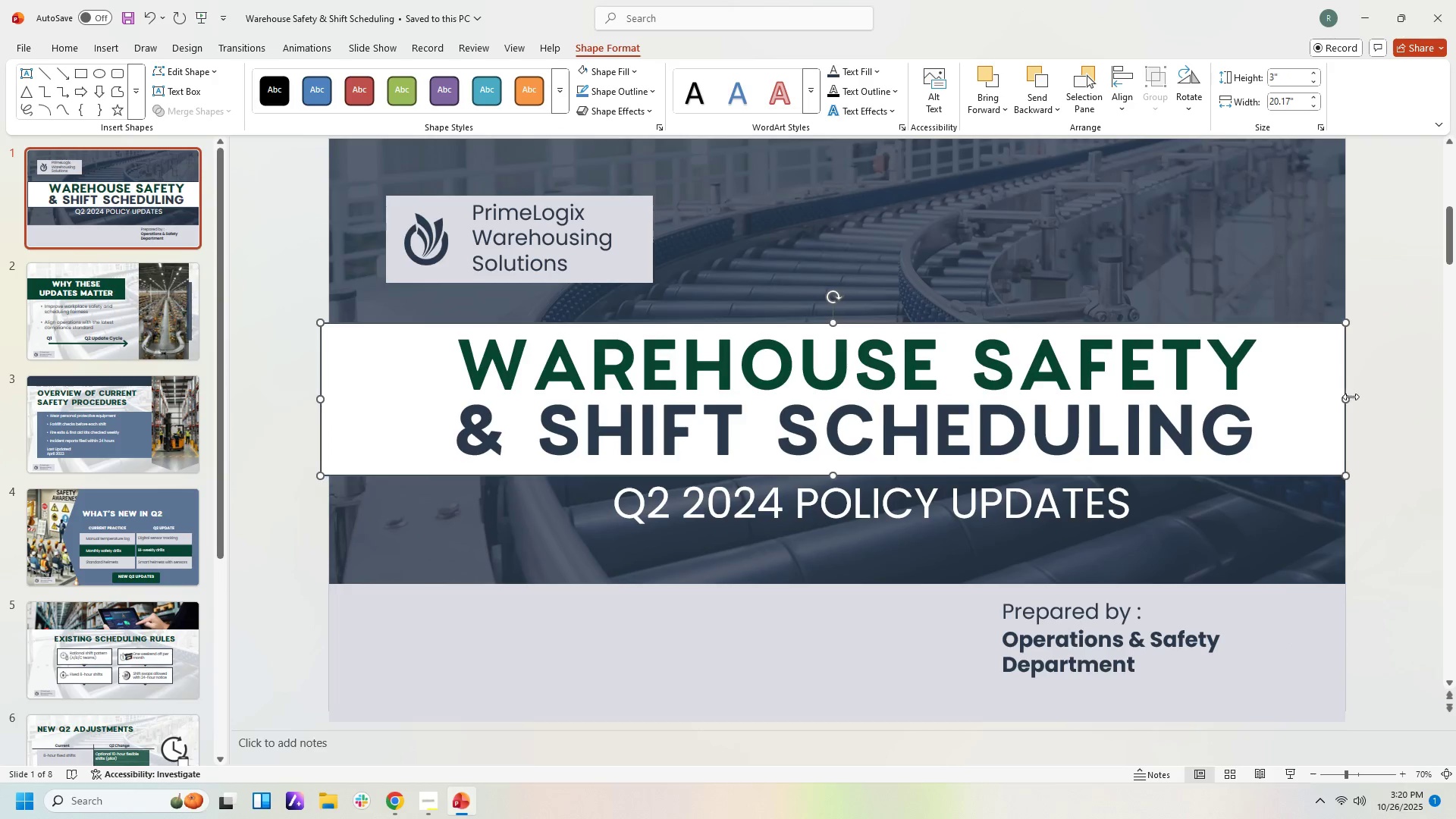 
key(ArrowLeft)
 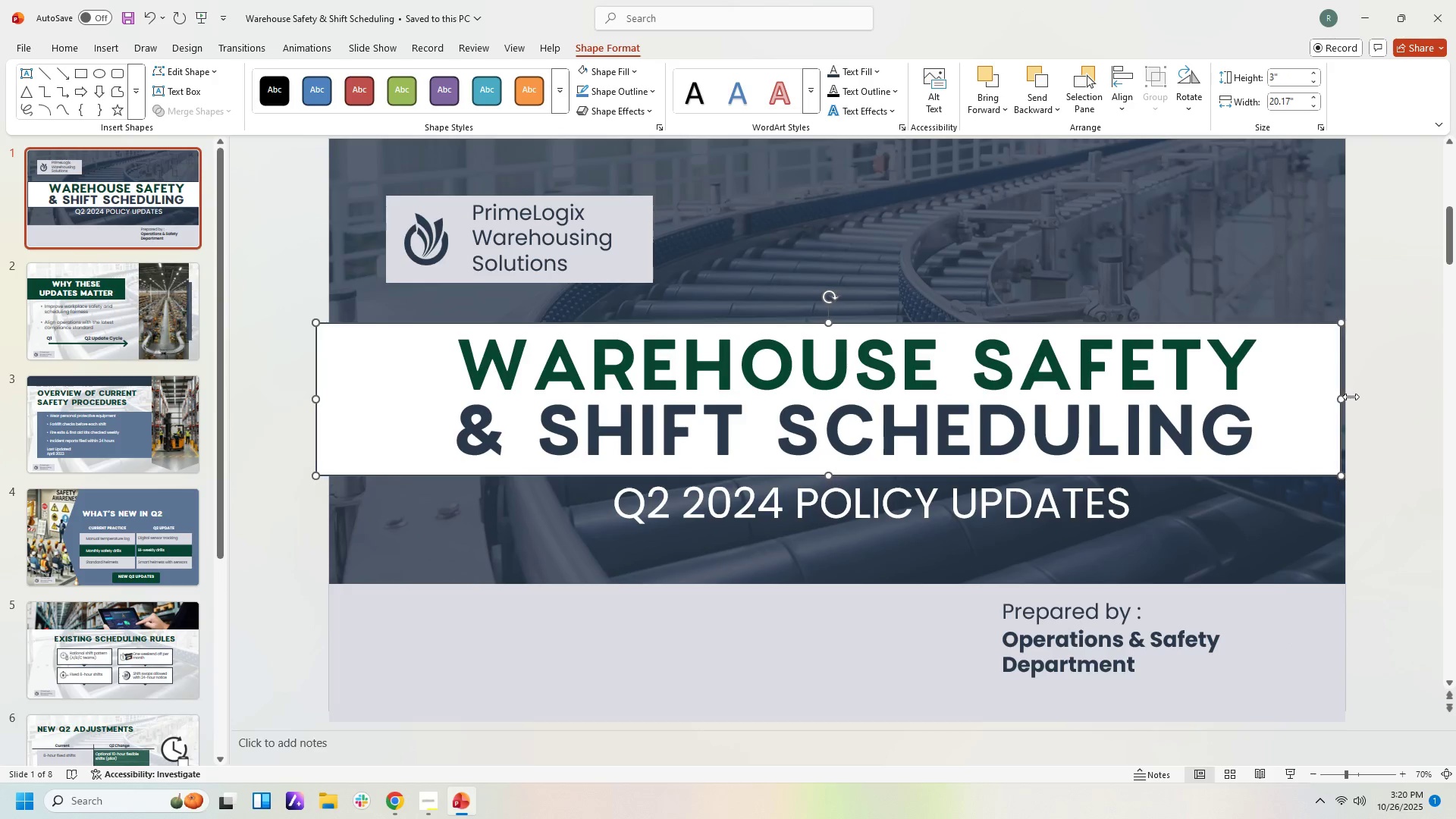 
key(ArrowLeft)
 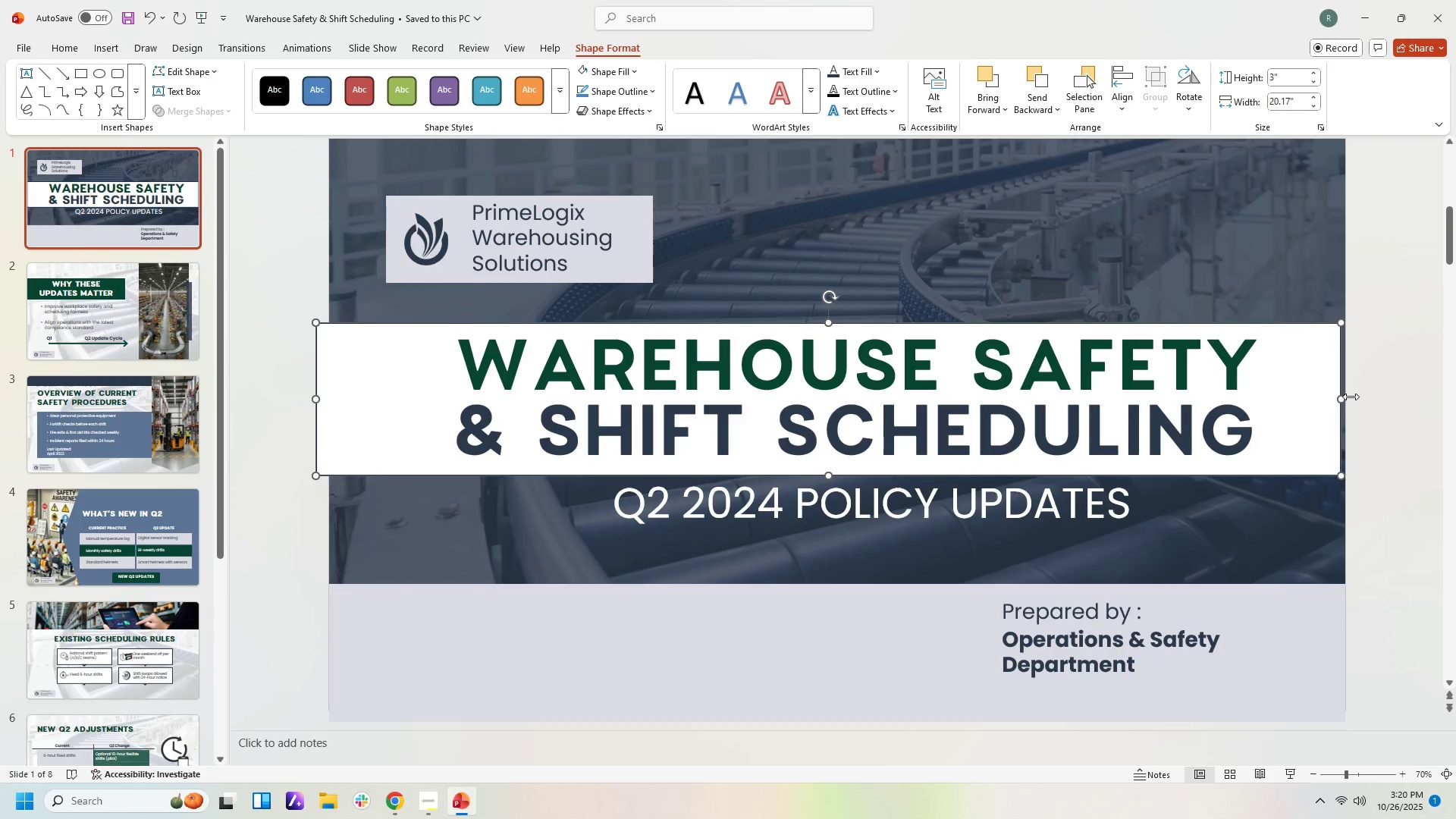 
key(ArrowRight)
 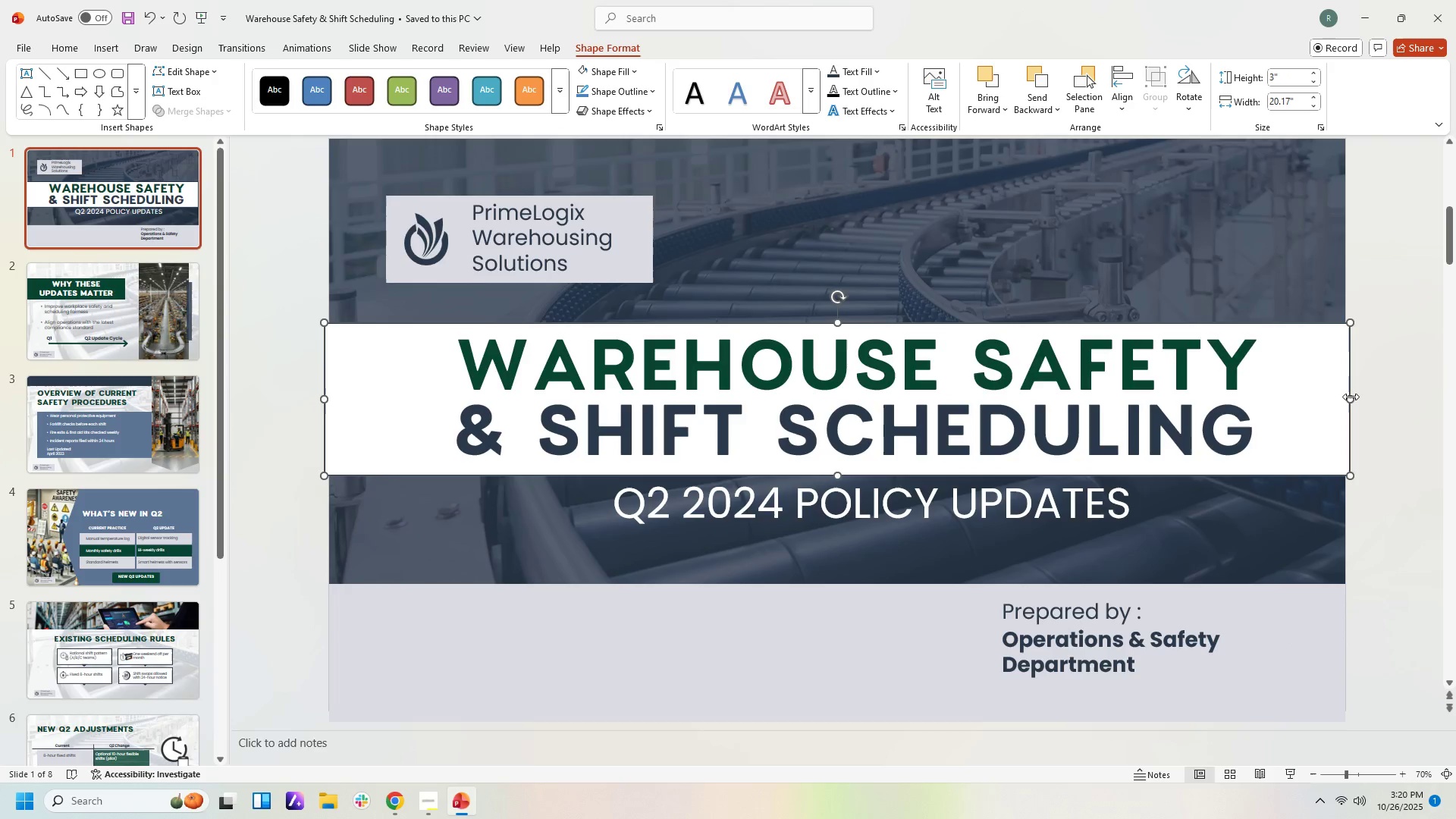 
key(ArrowRight)
 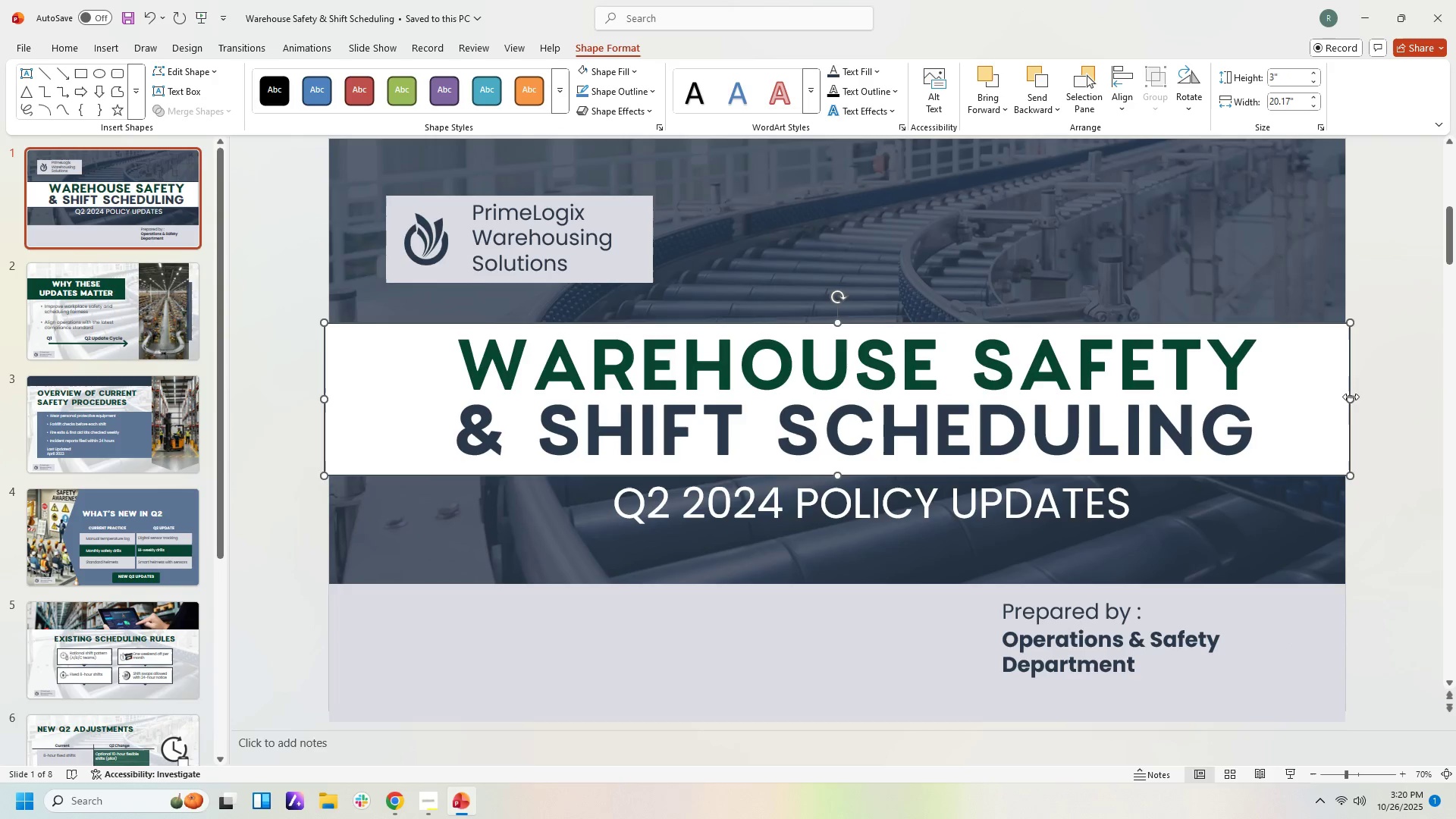 
key(ArrowLeft)
 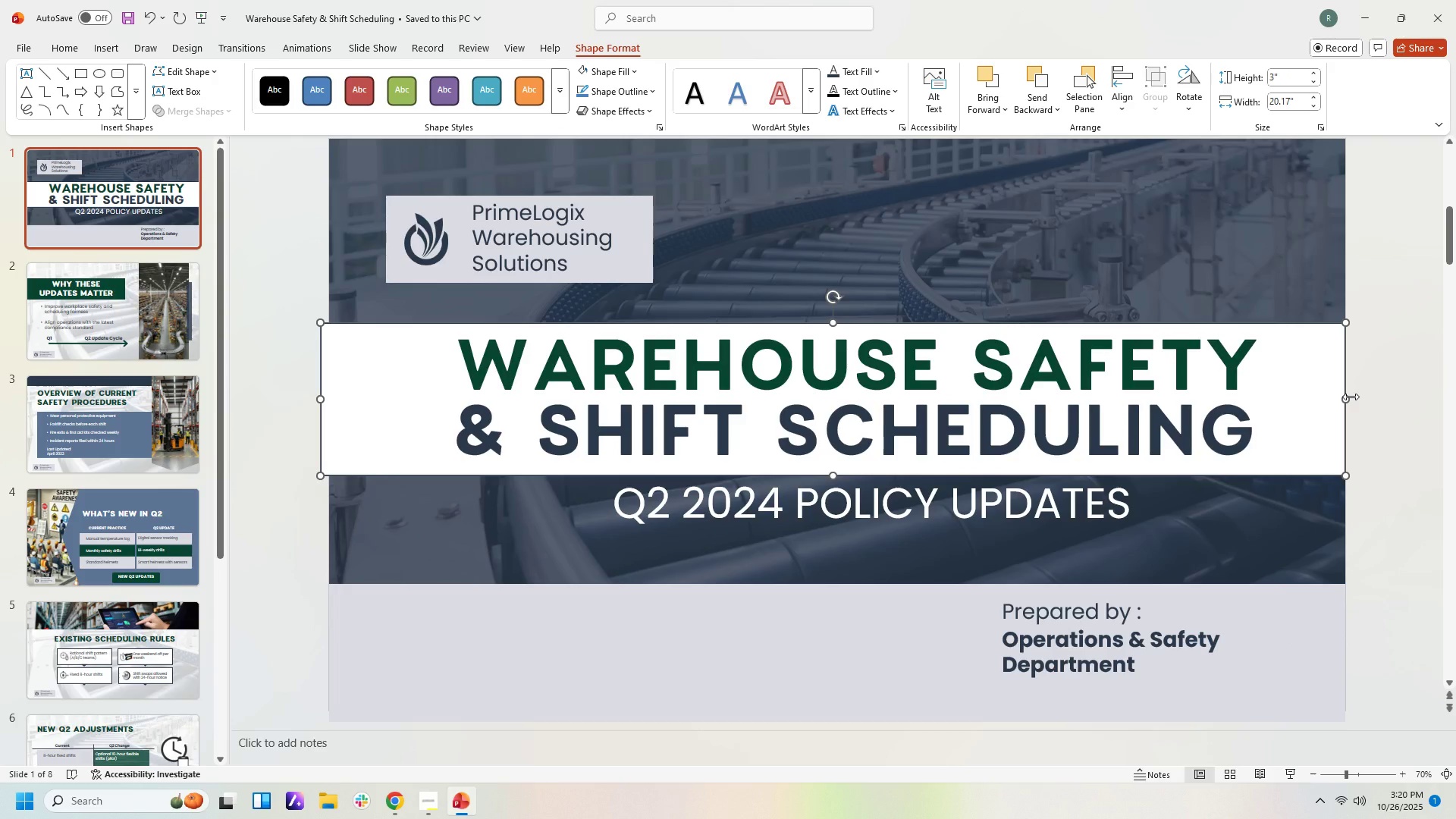 
key(ArrowDown)
 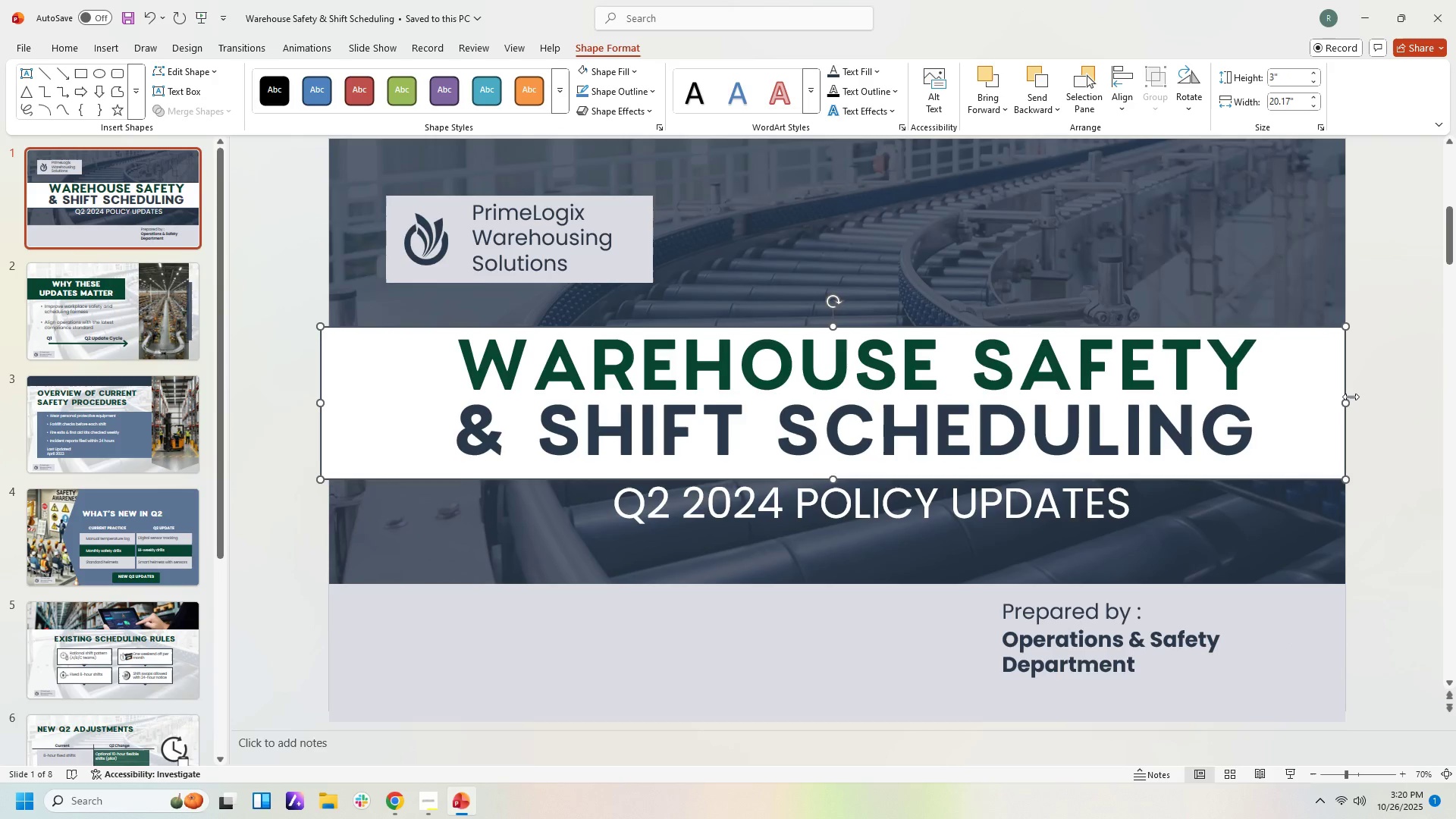 
key(ArrowUp)
 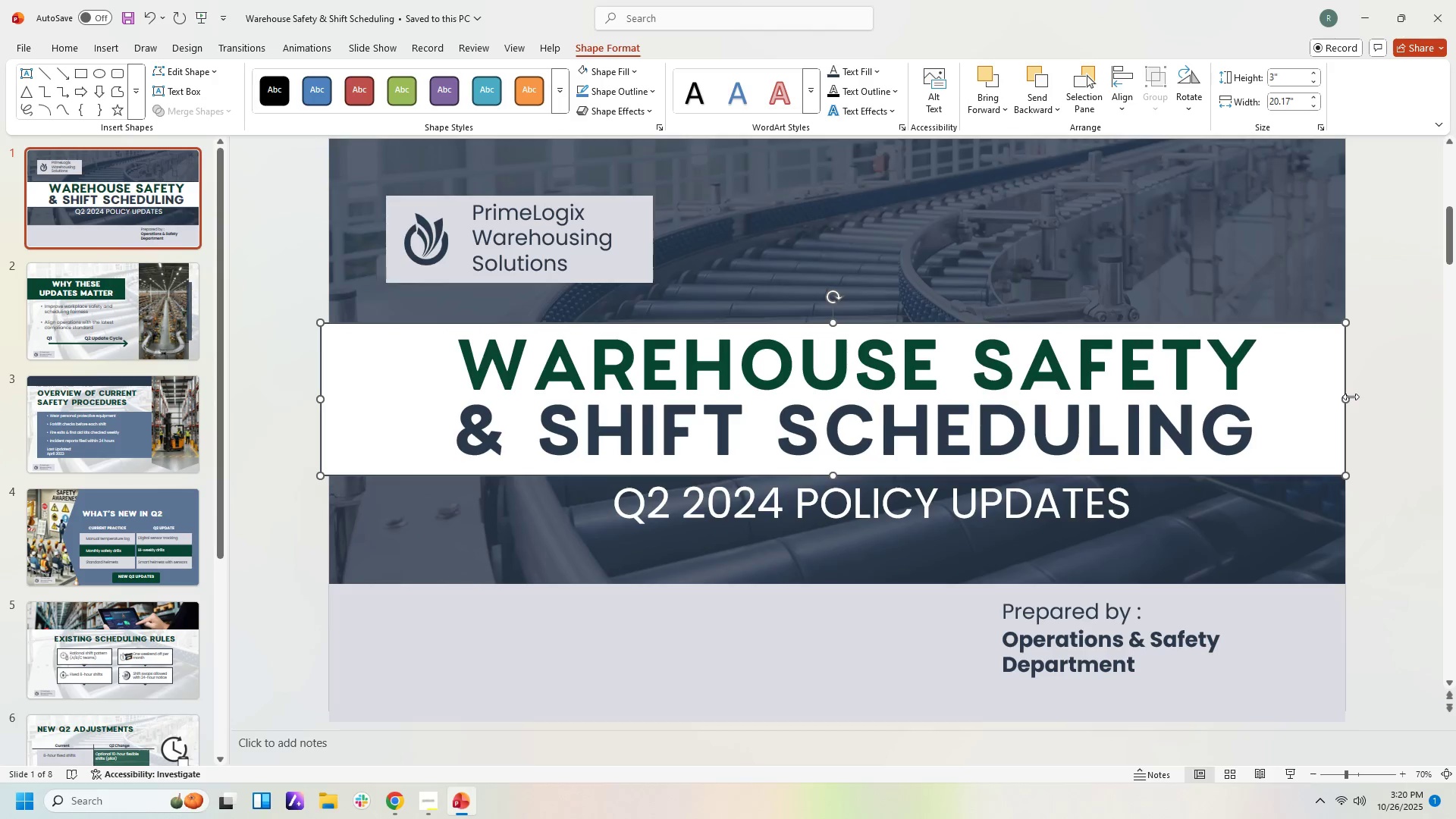 
key(ArrowRight)
 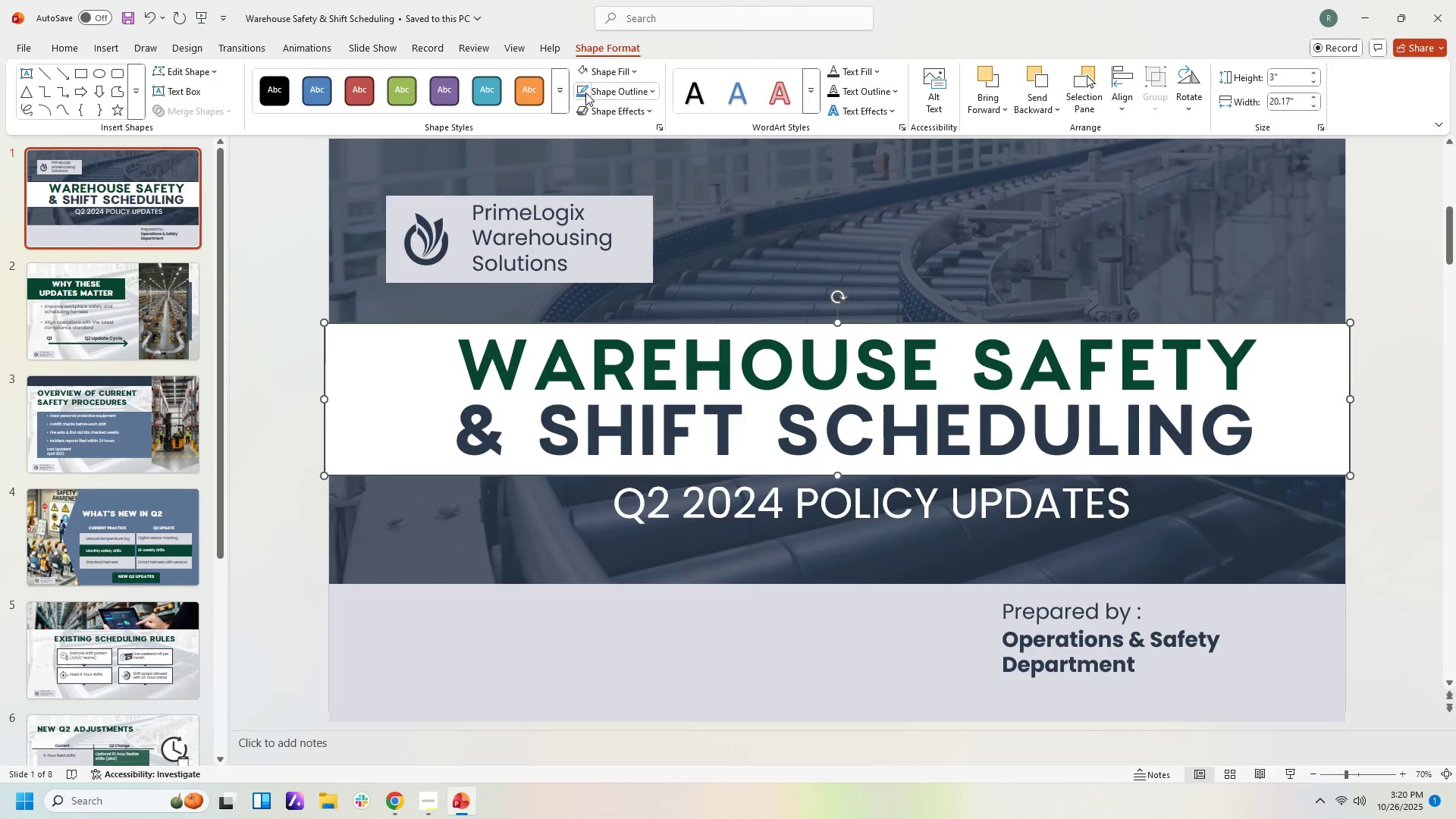 
left_click([565, 100])
 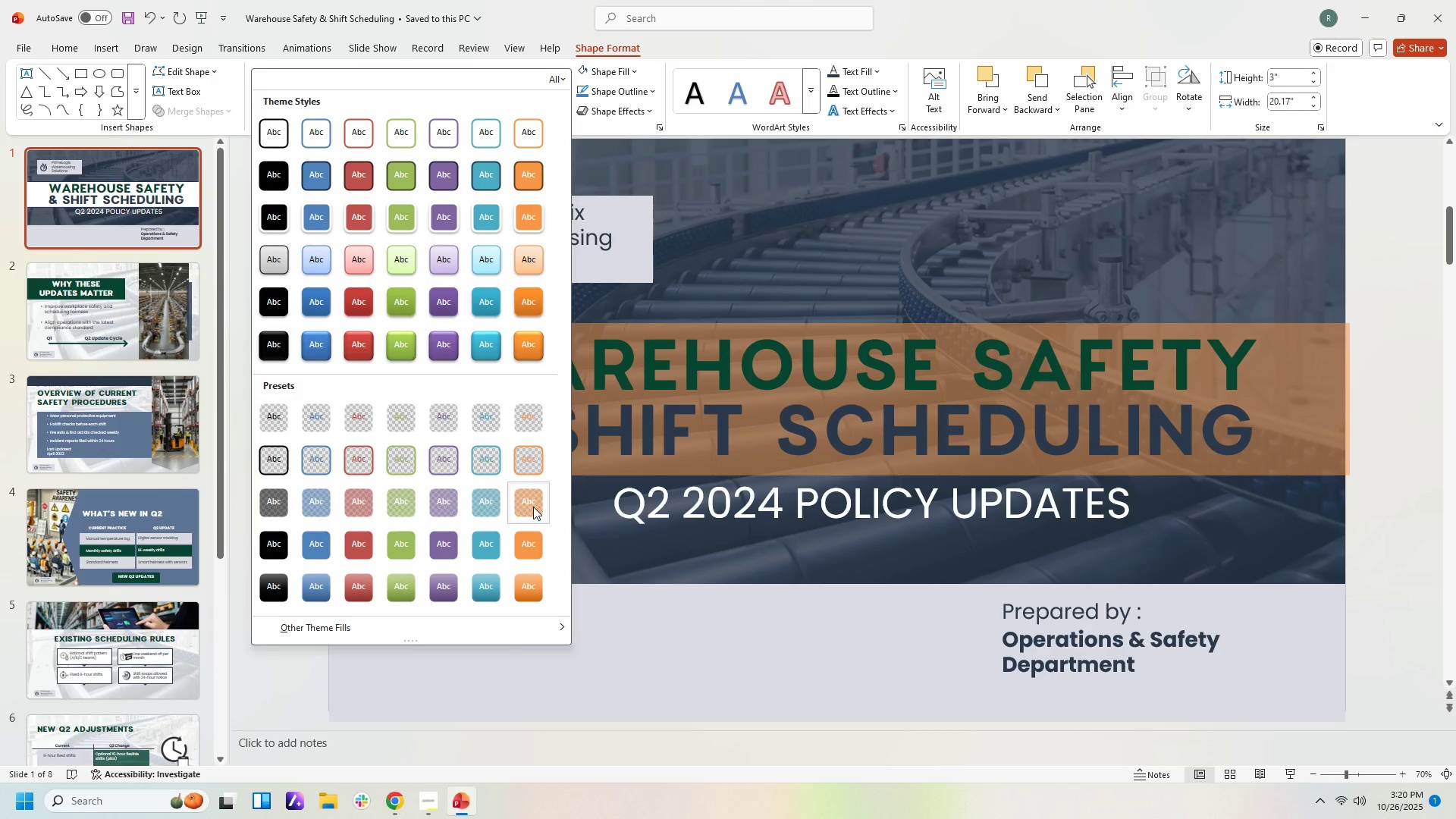 
wait(20.12)
 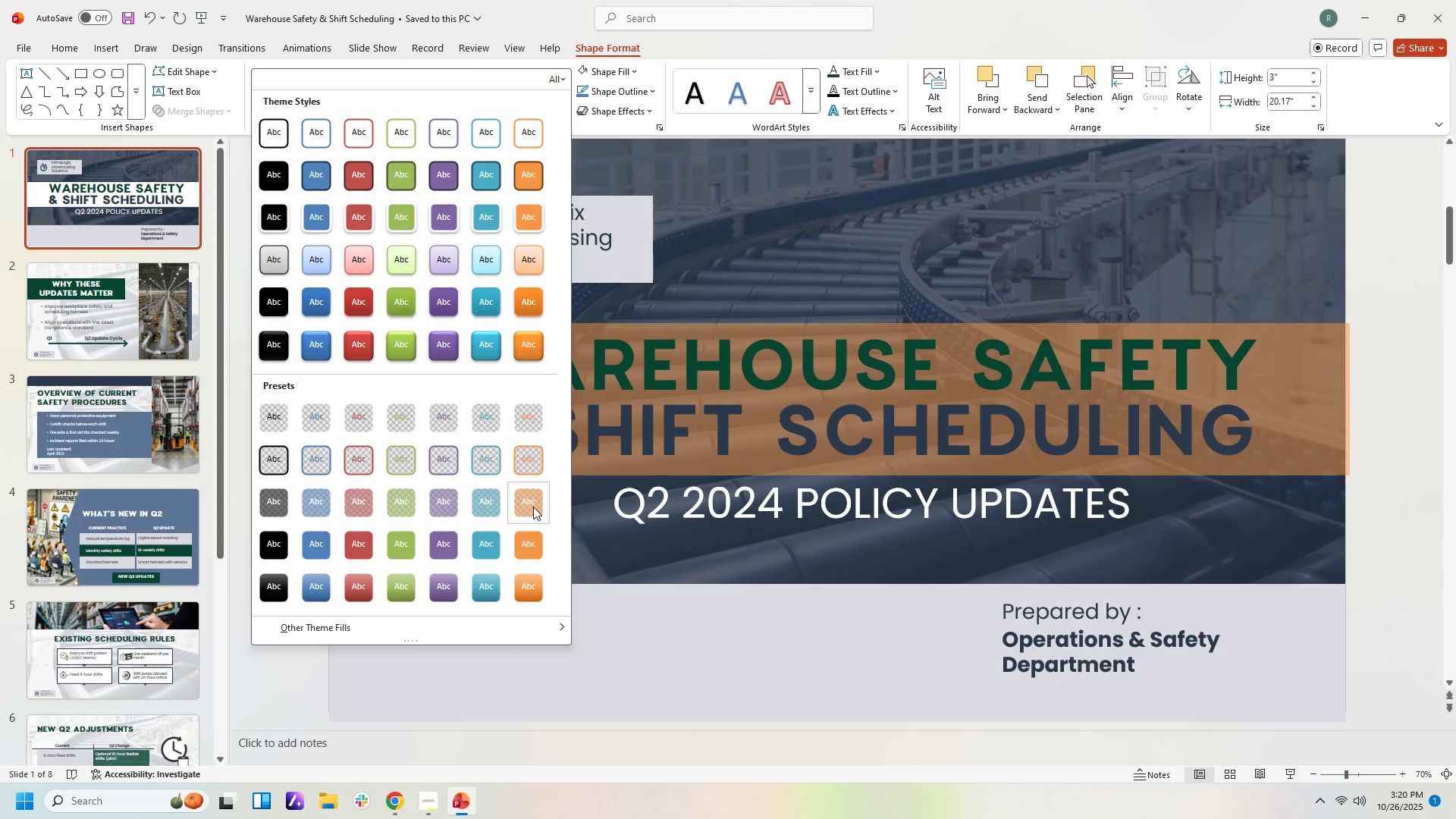 
left_click([337, 626])
 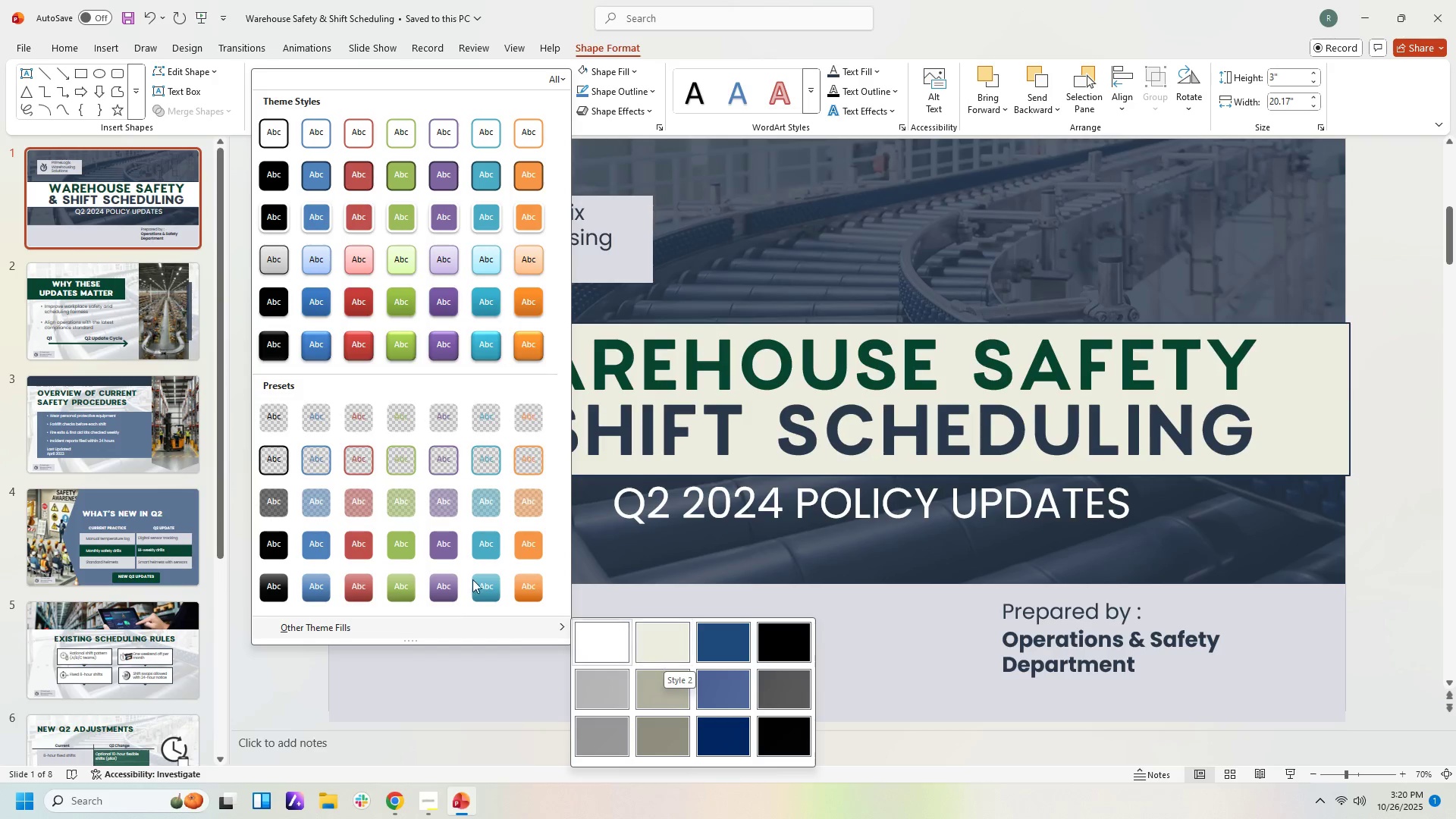 
left_click([312, 510])
 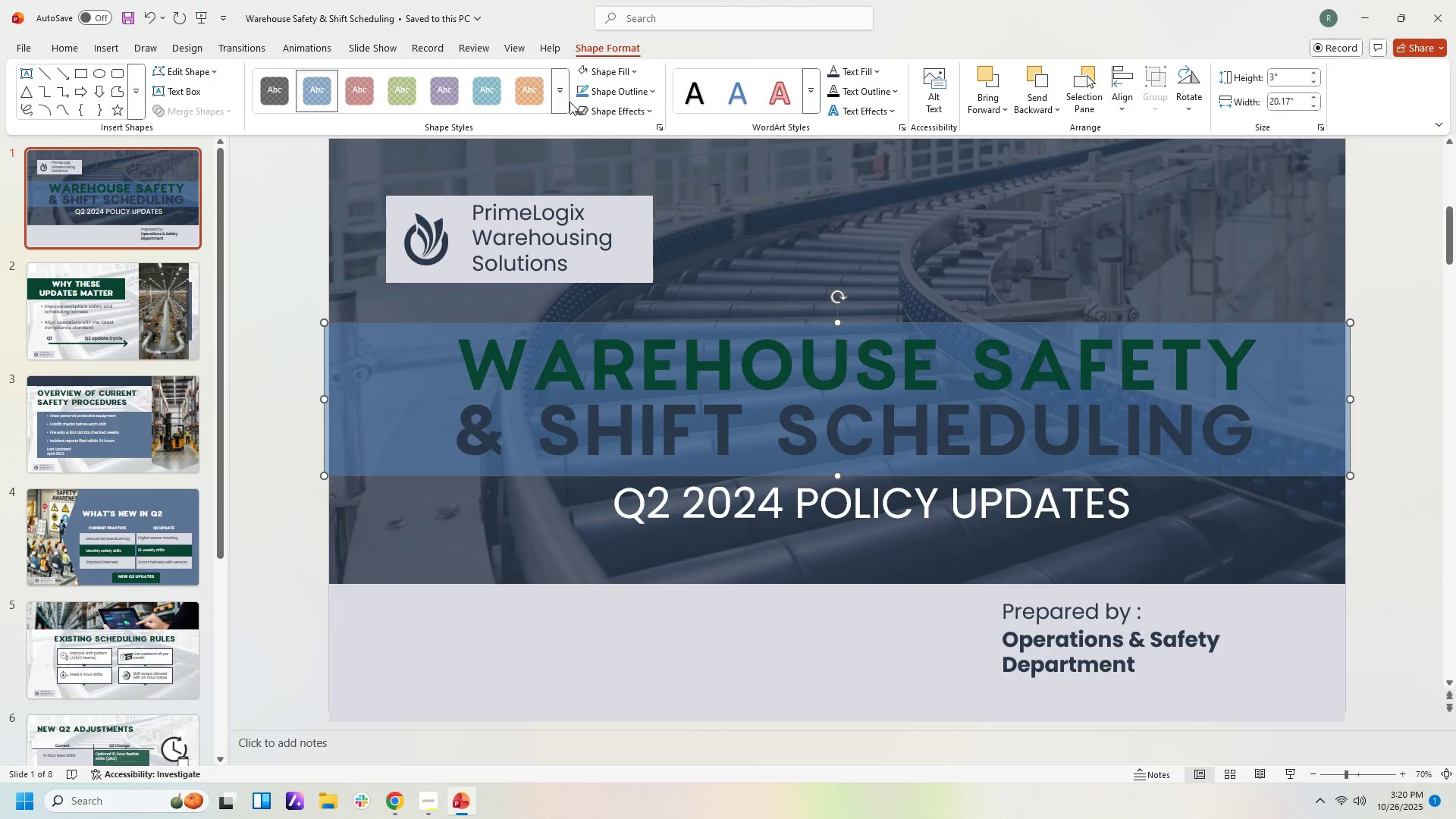 
double_click([566, 102])
 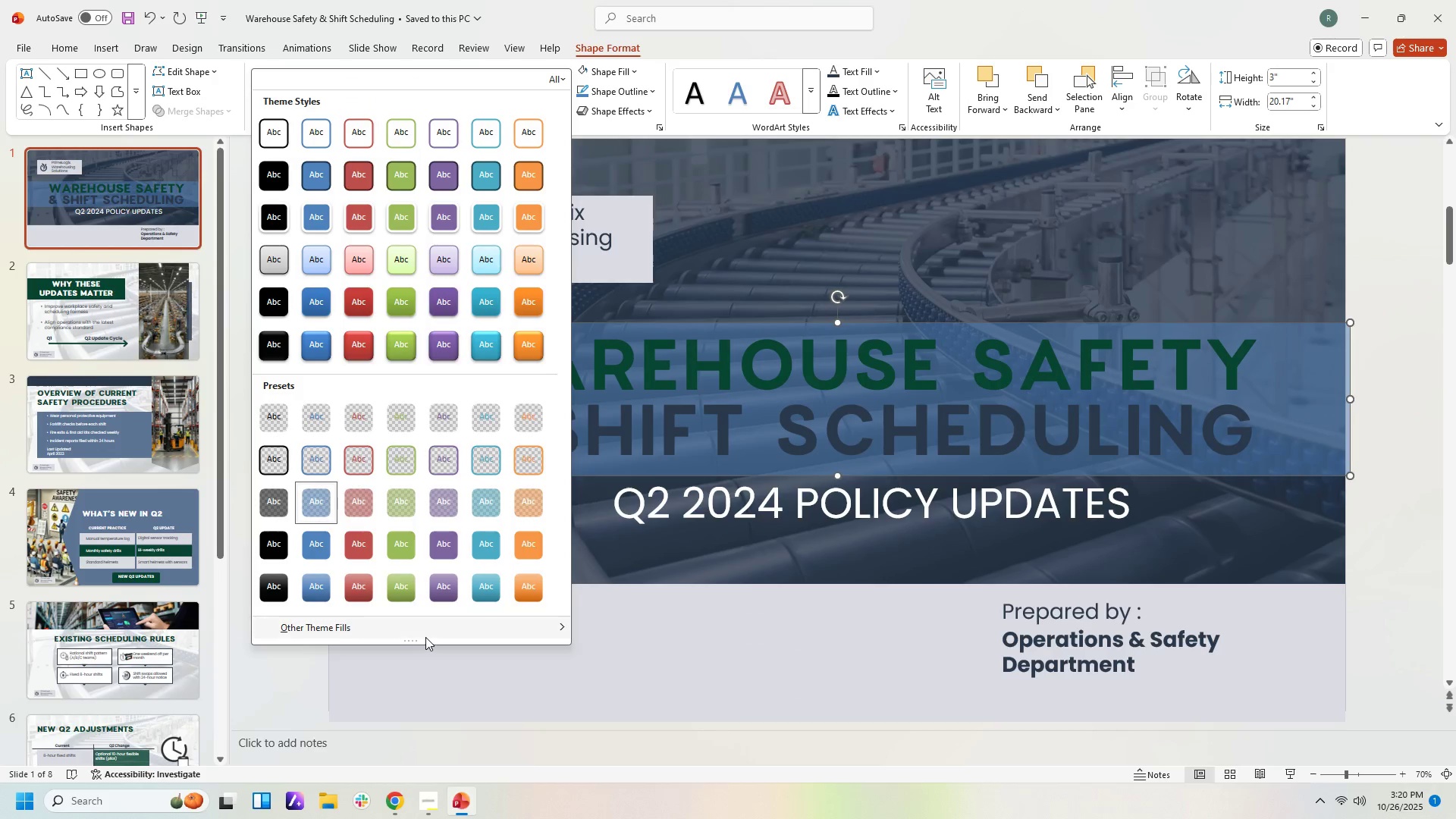 
left_click([425, 637])
 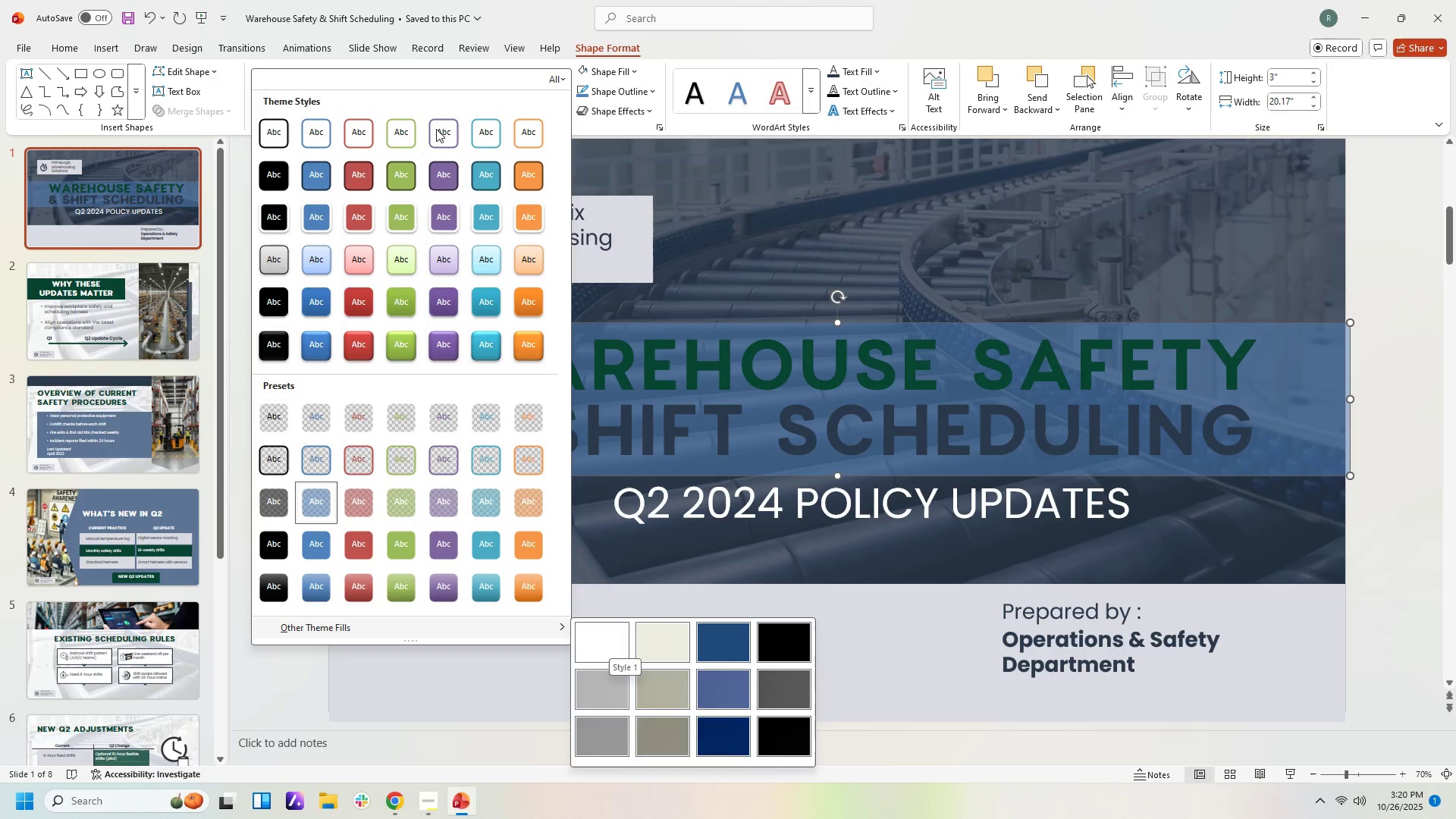 
left_click([698, 47])
 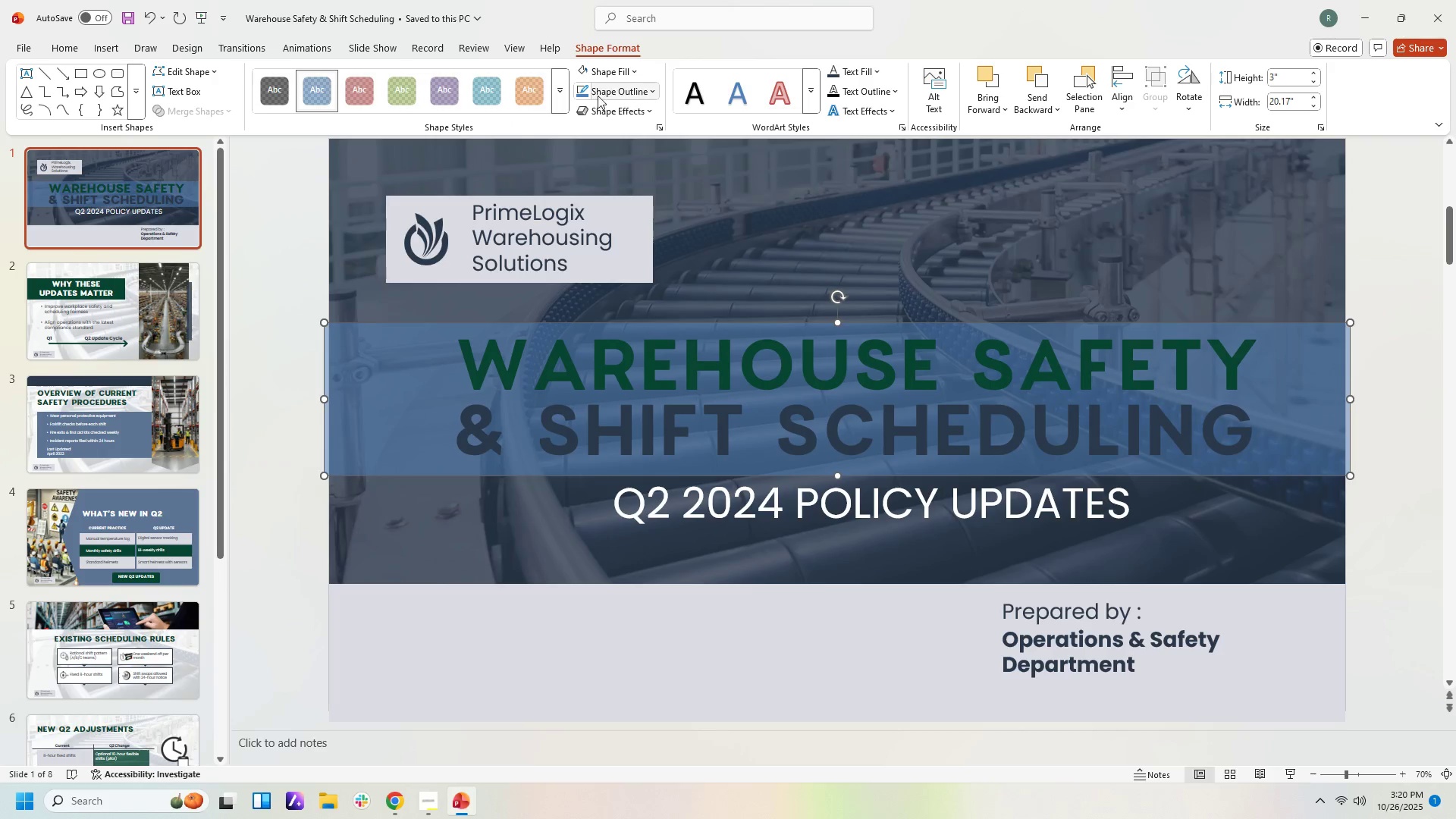 
left_click([584, 96])
 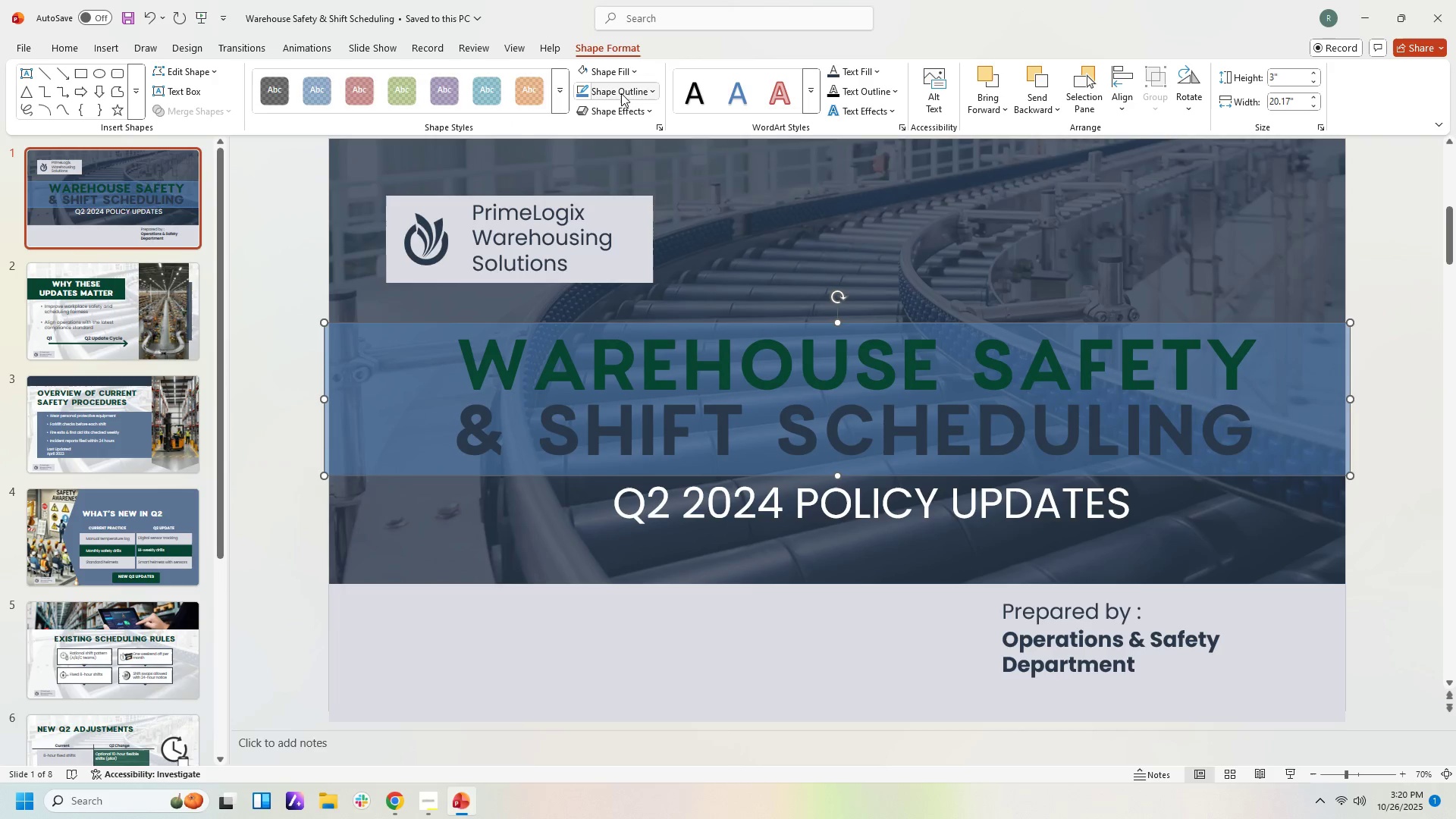 
left_click([621, 93])
 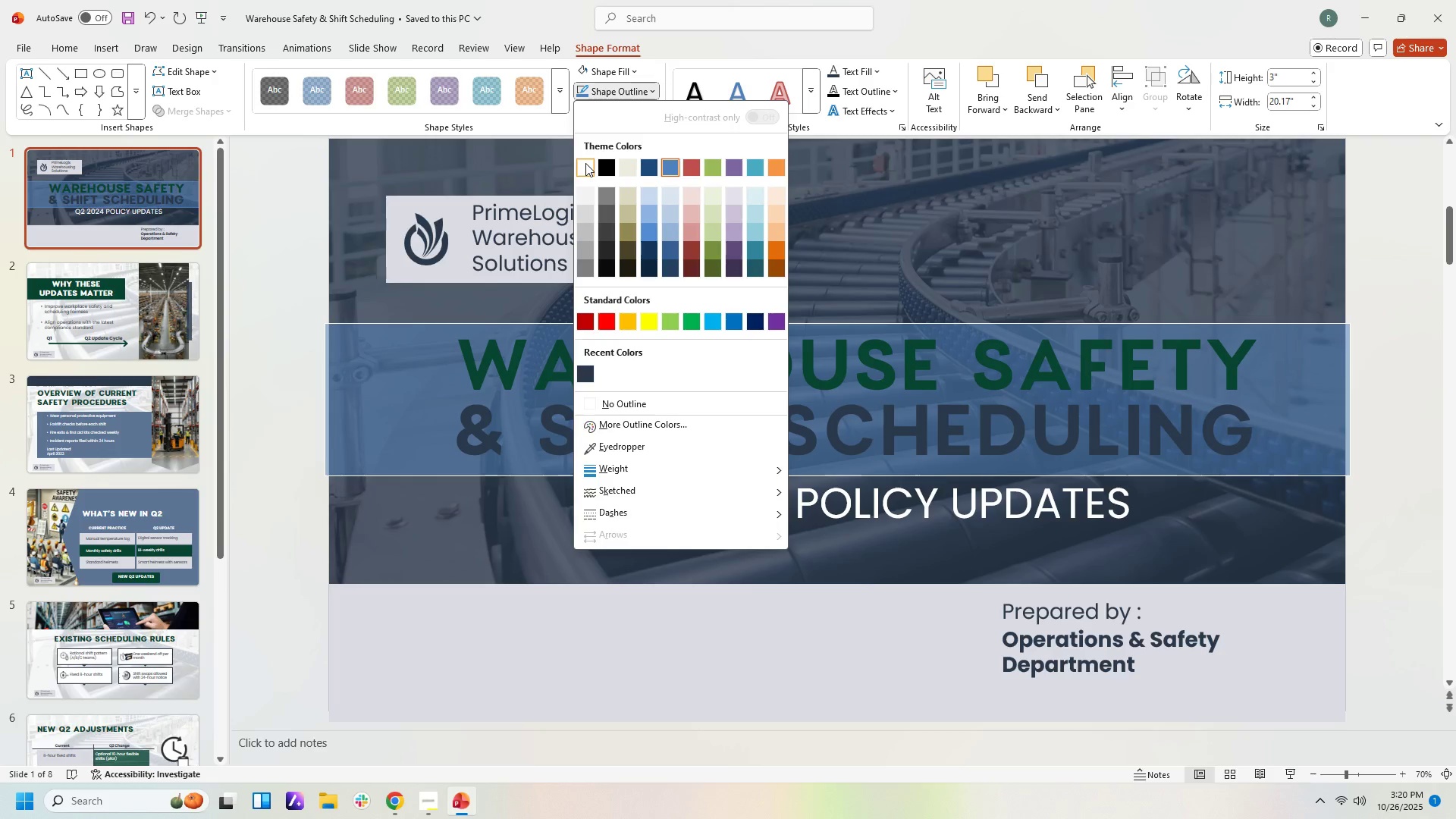 
left_click([585, 163])
 